 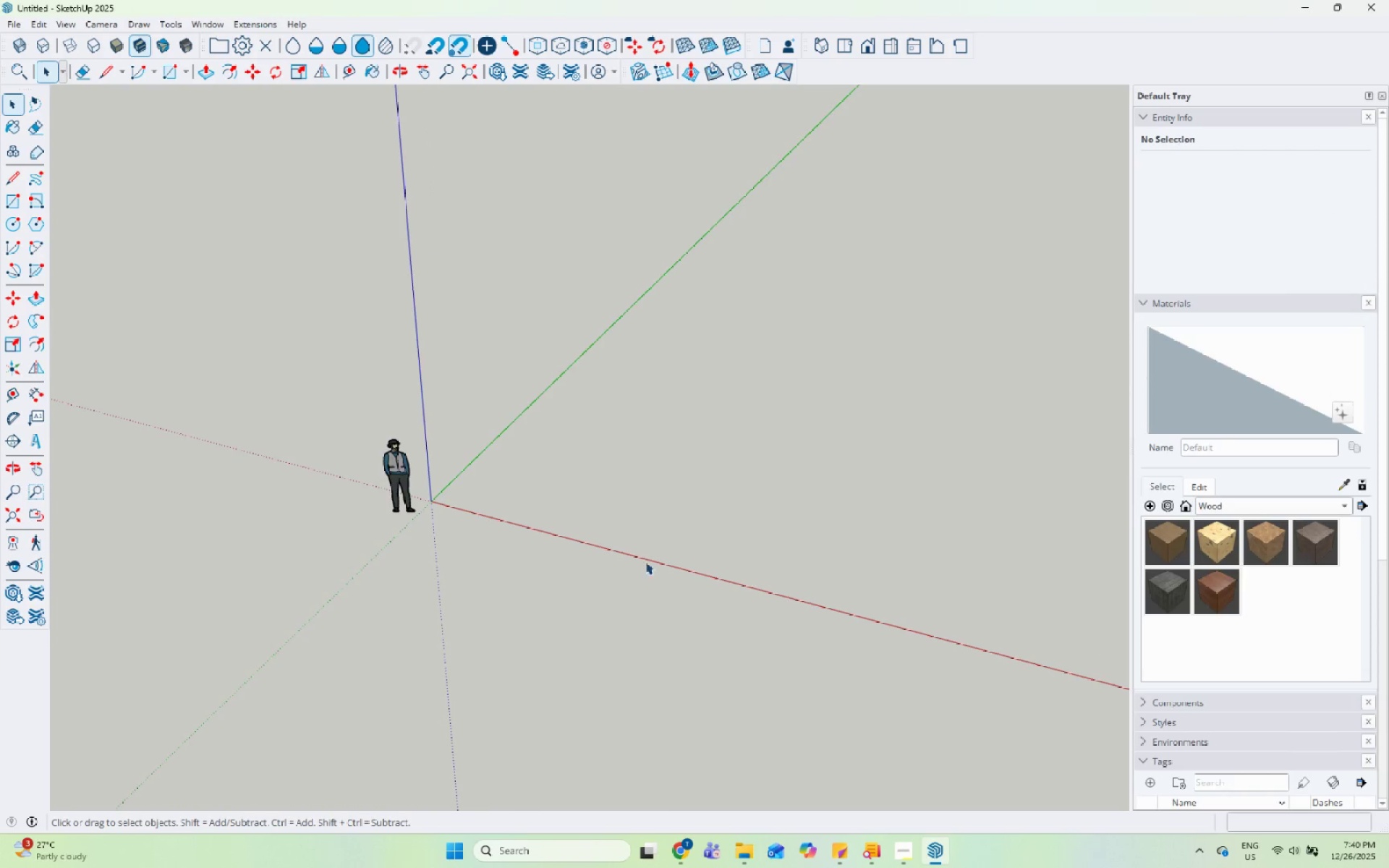 
key(Control+S)
 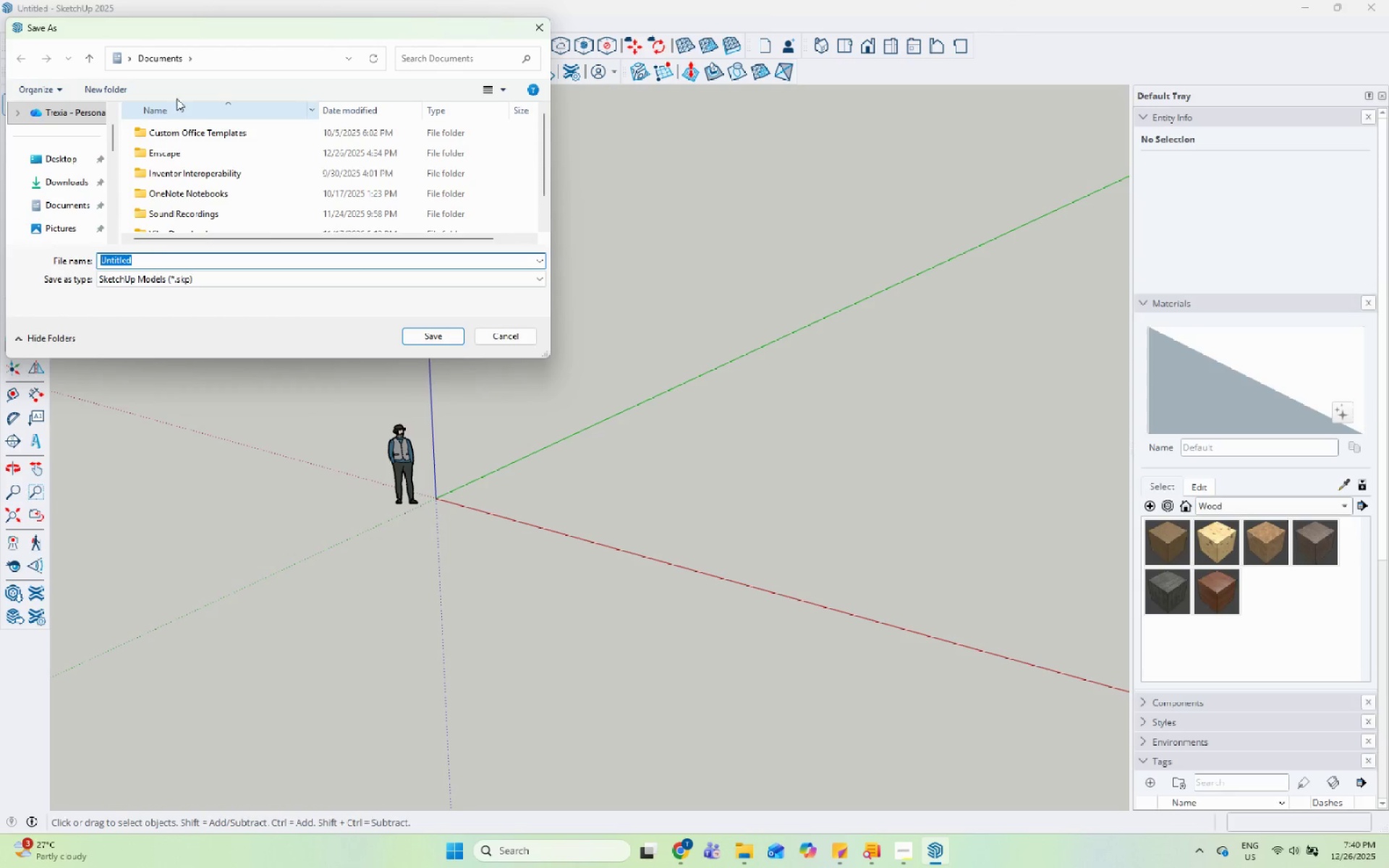 
scroll: coordinate [64, 202], scroll_direction: down, amount: 3.0
 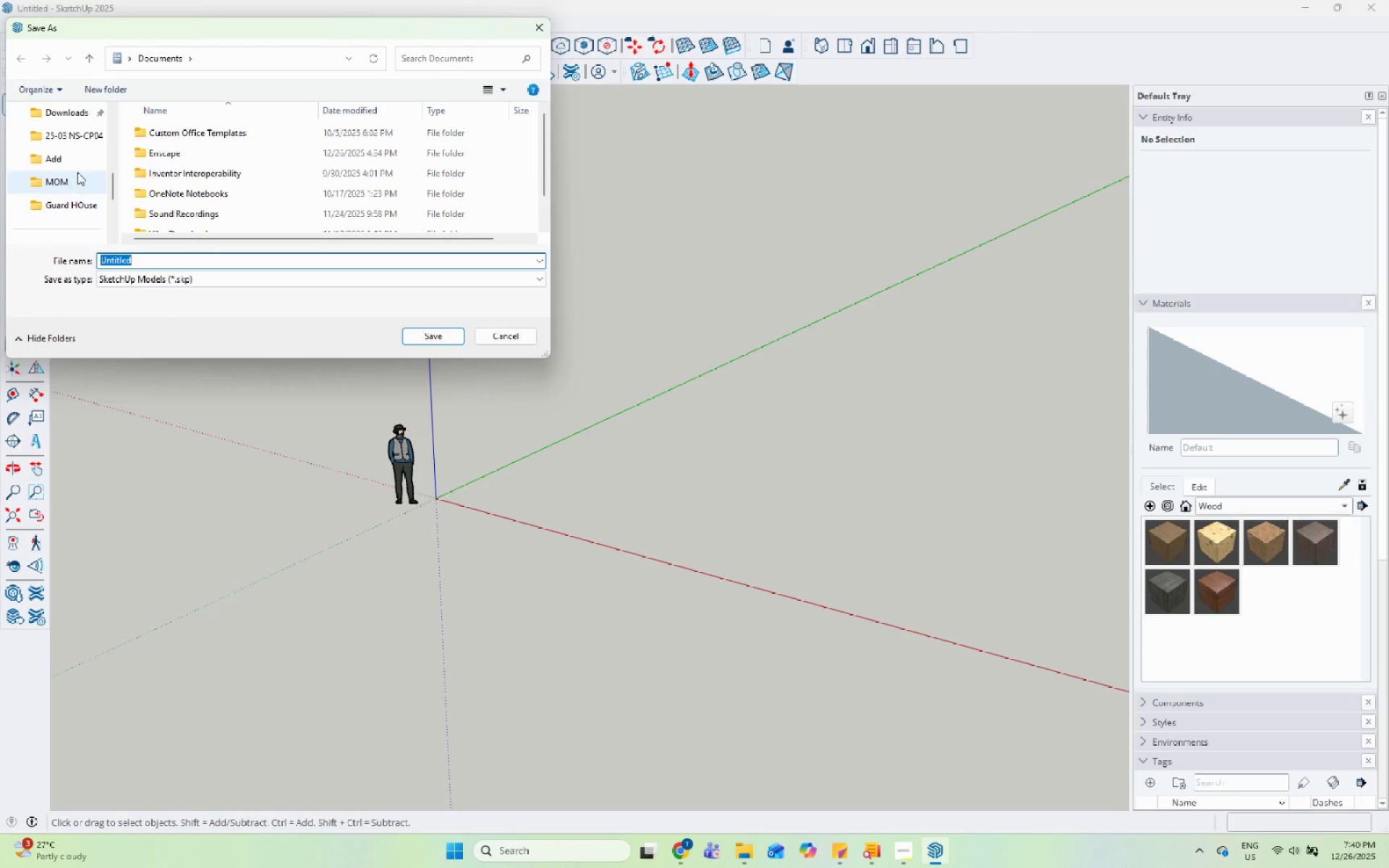 
left_click([79, 165])
 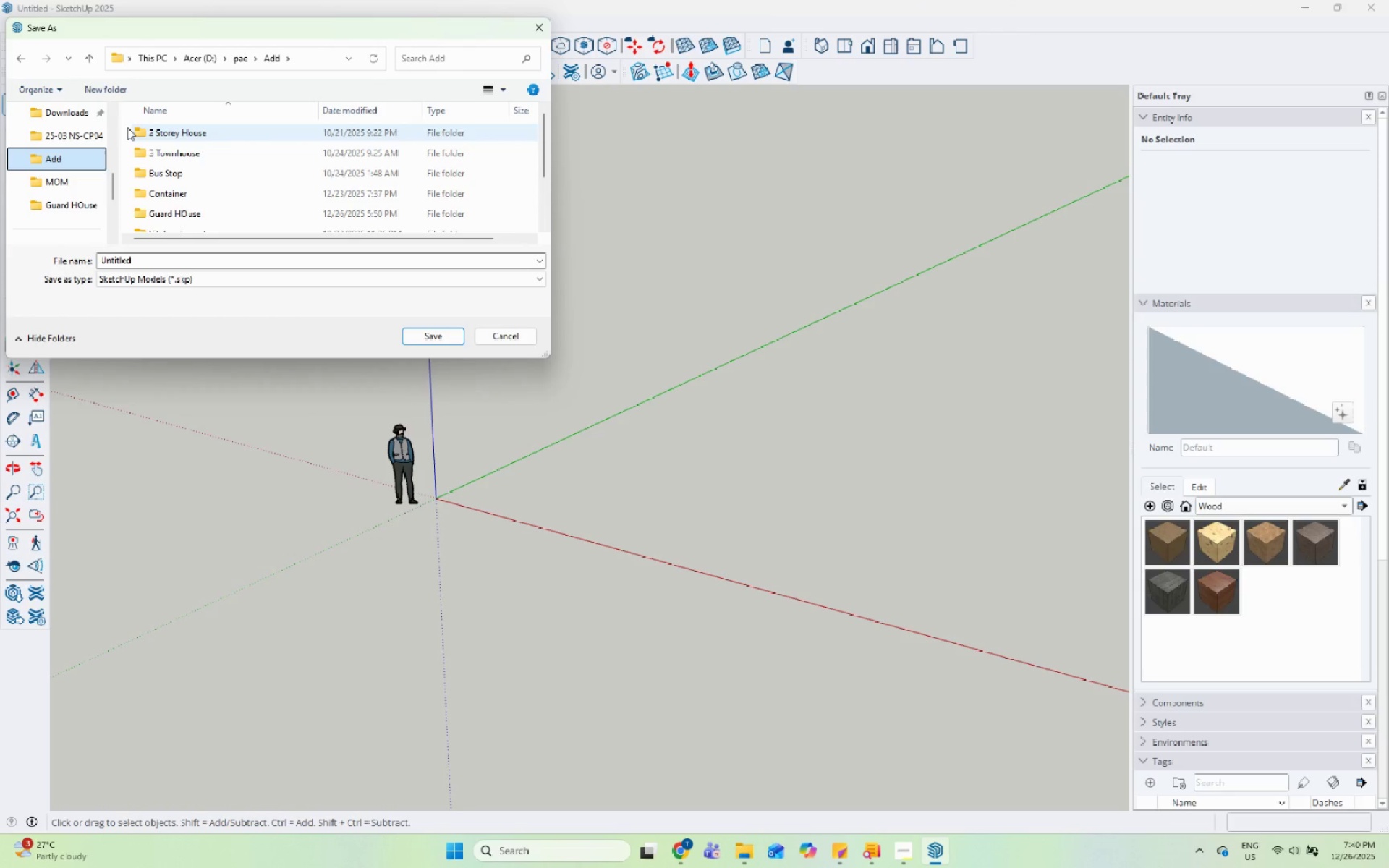 
left_click([115, 91])
 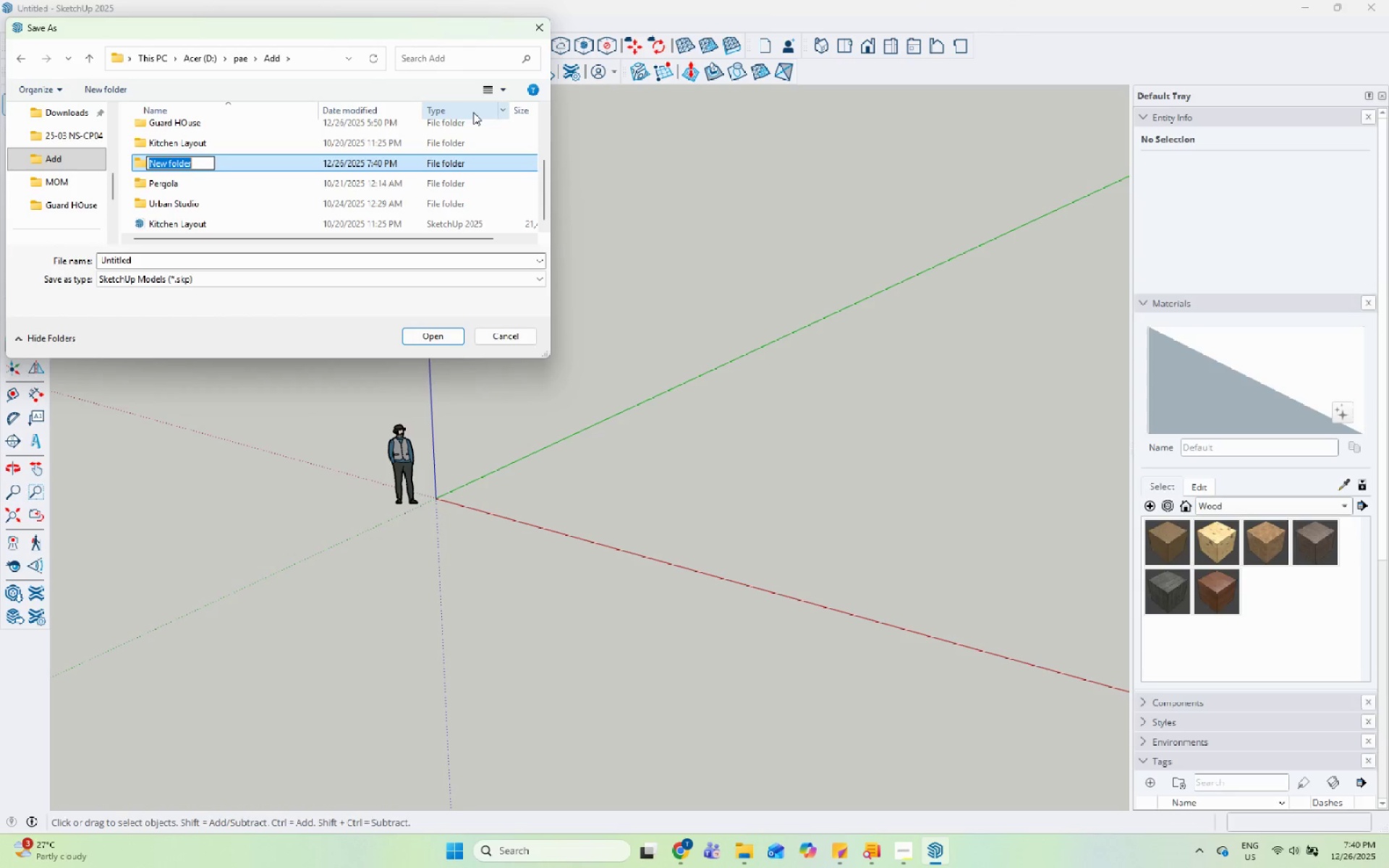 
type(Obisidian Kiosk)
 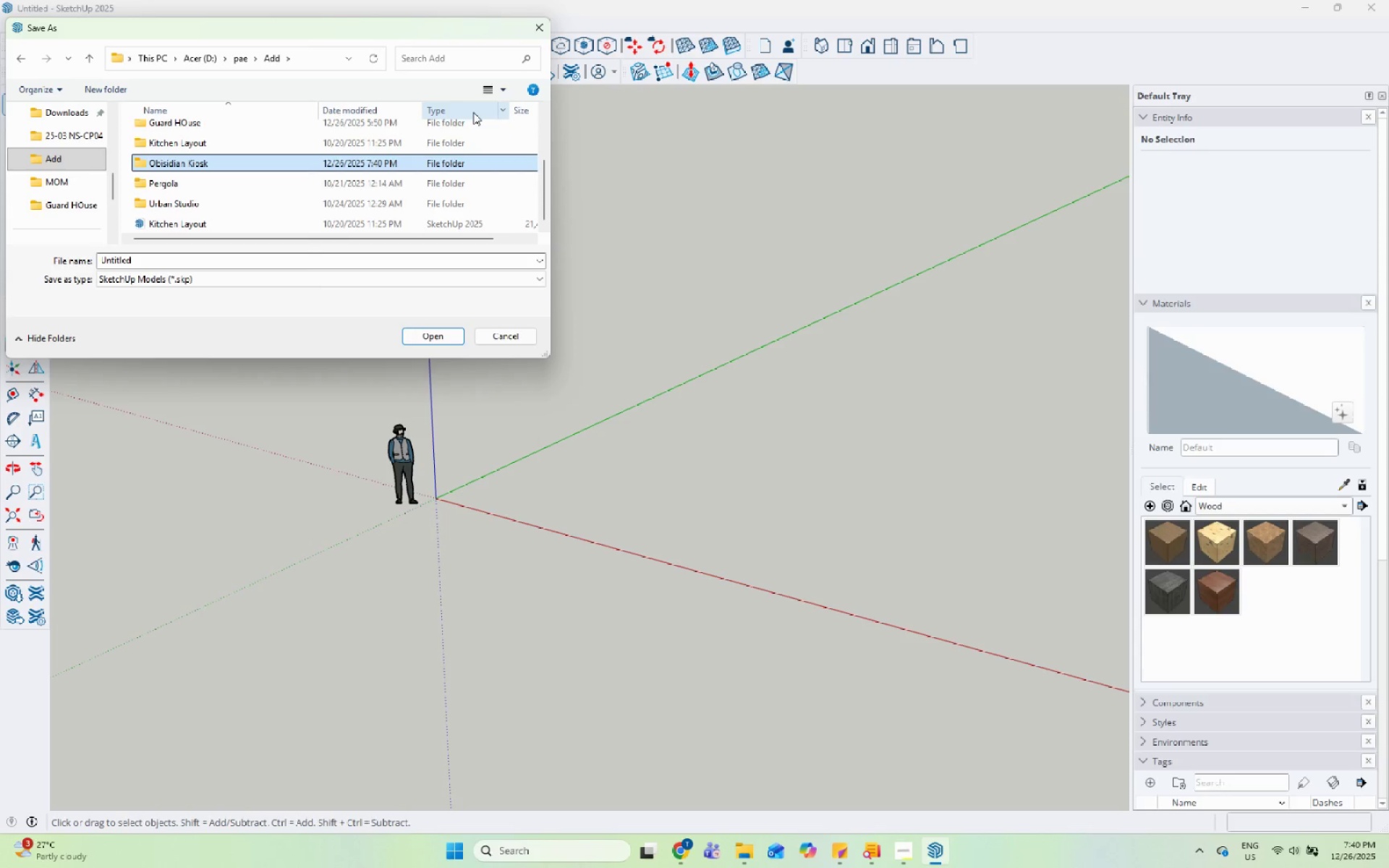 
 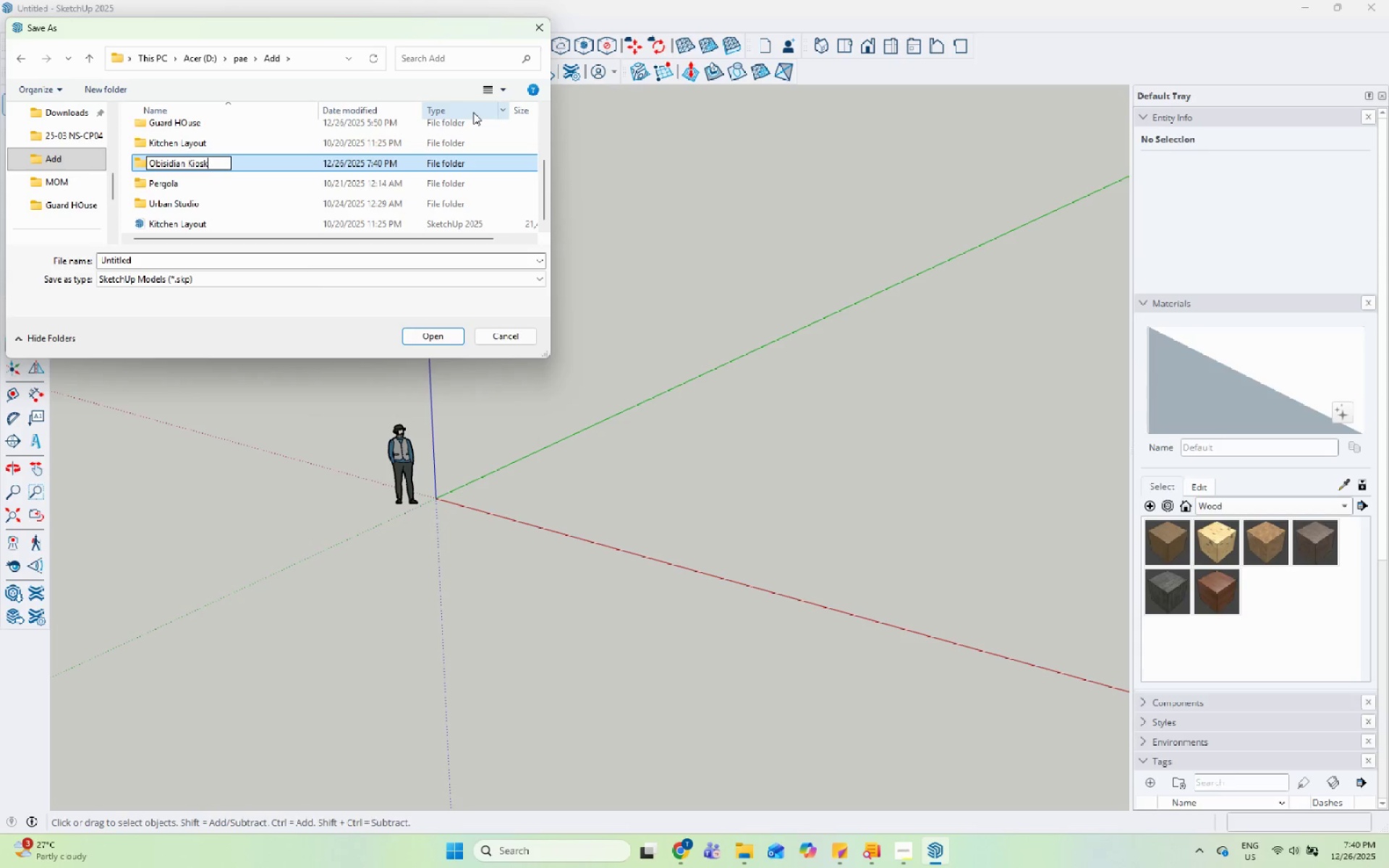 
key(Enter)
 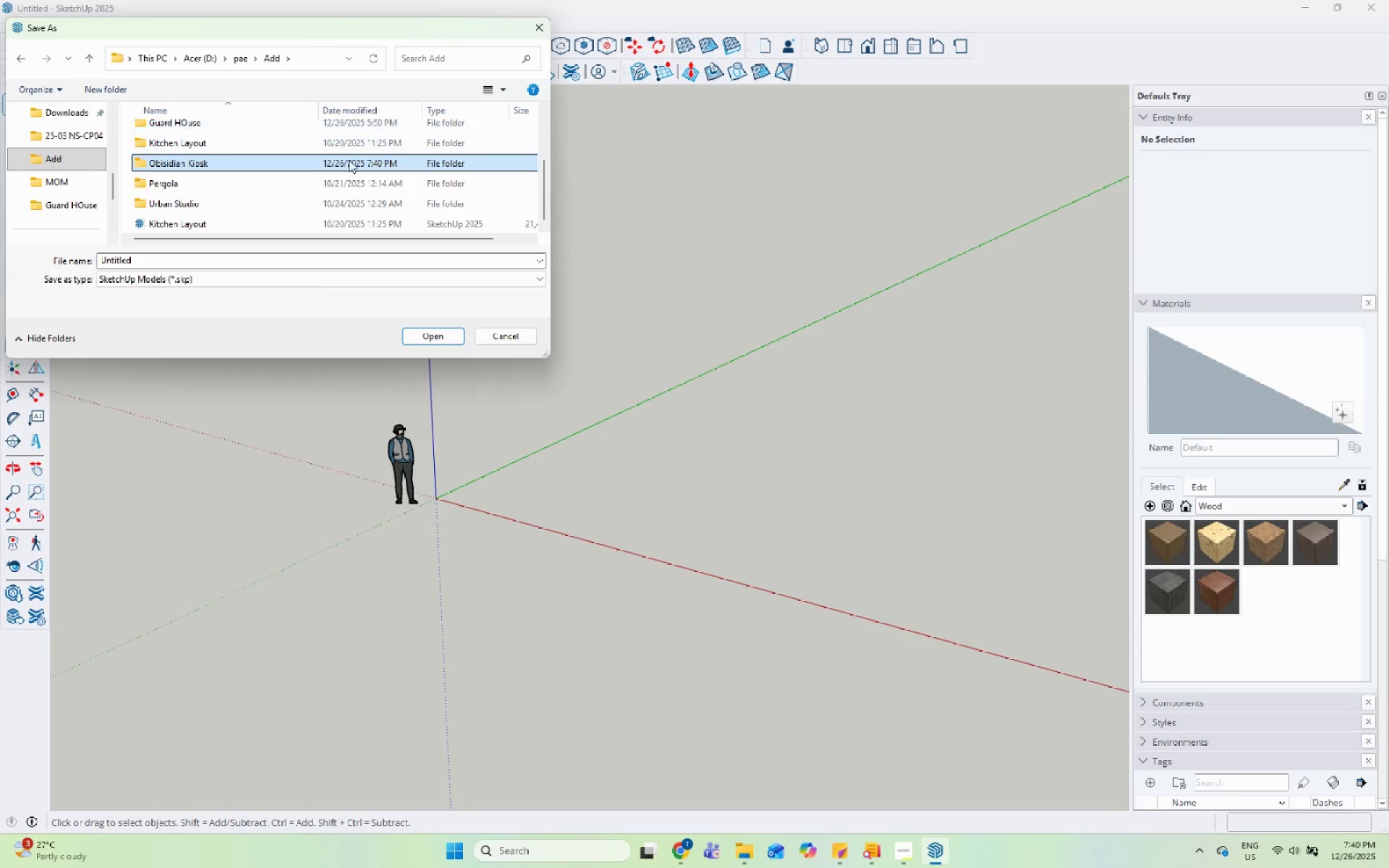 
double_click([333, 163])
 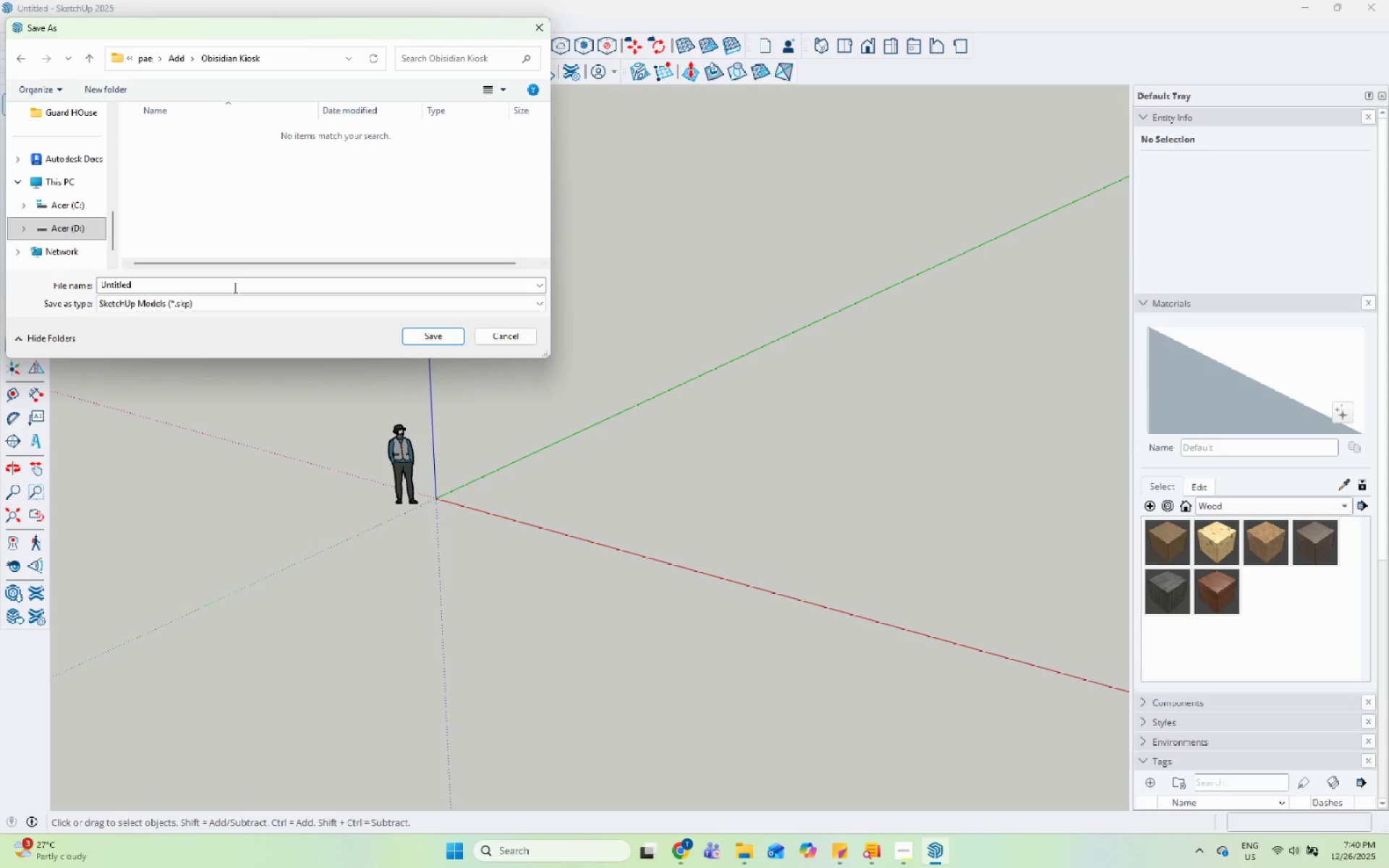 
left_click([234, 287])
 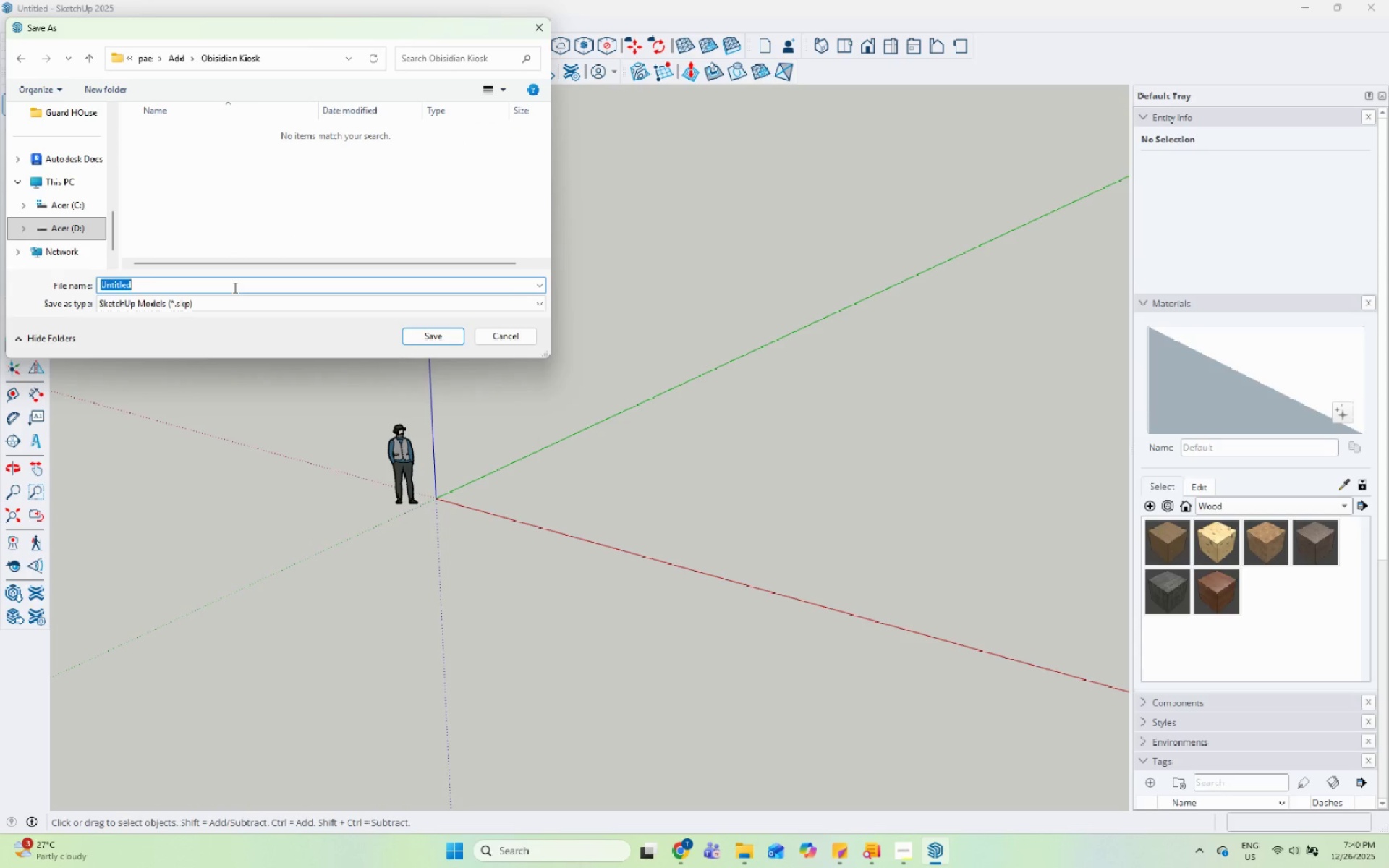 
type(Obsidian Kisok)
 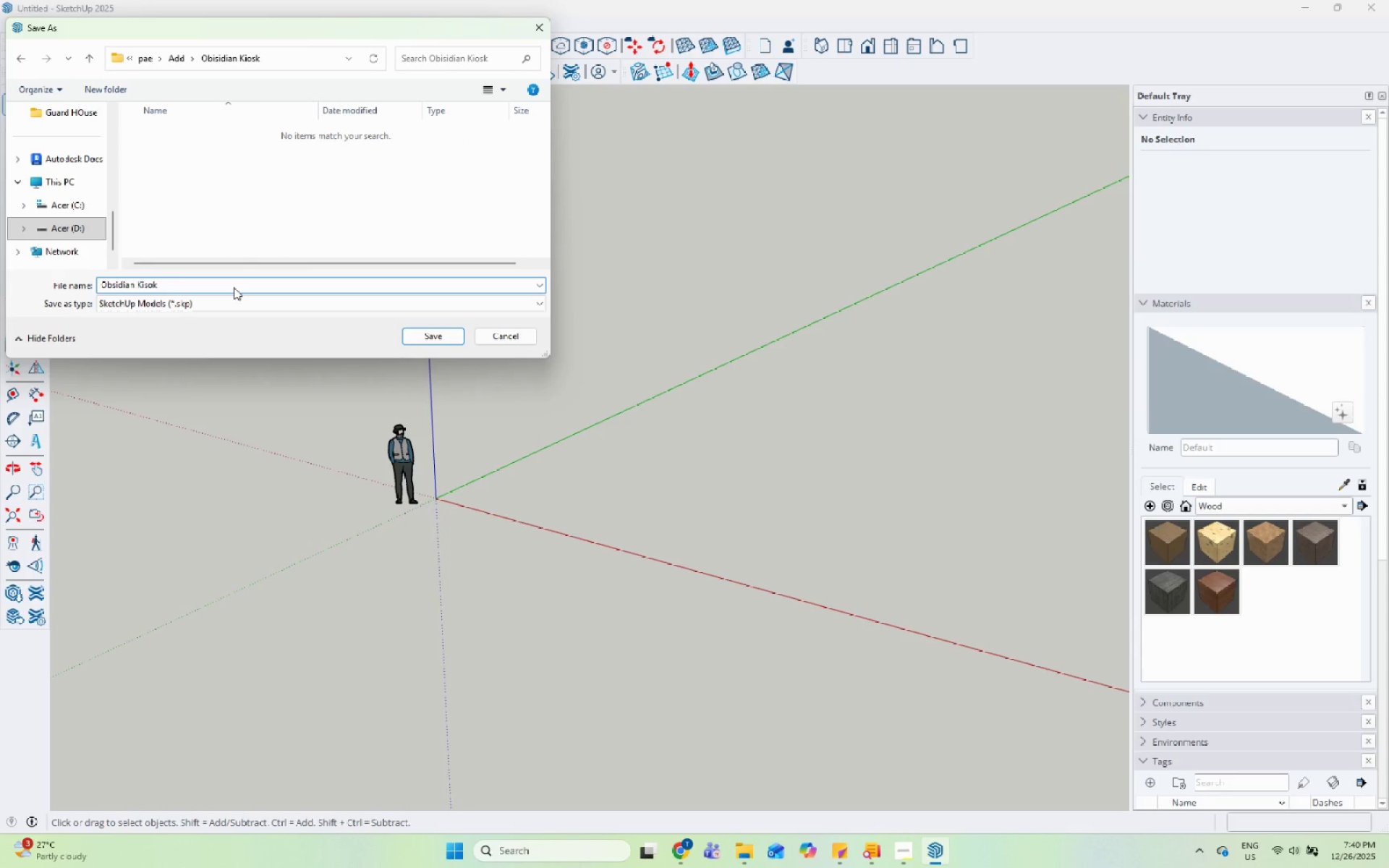 
left_click([406, 334])
 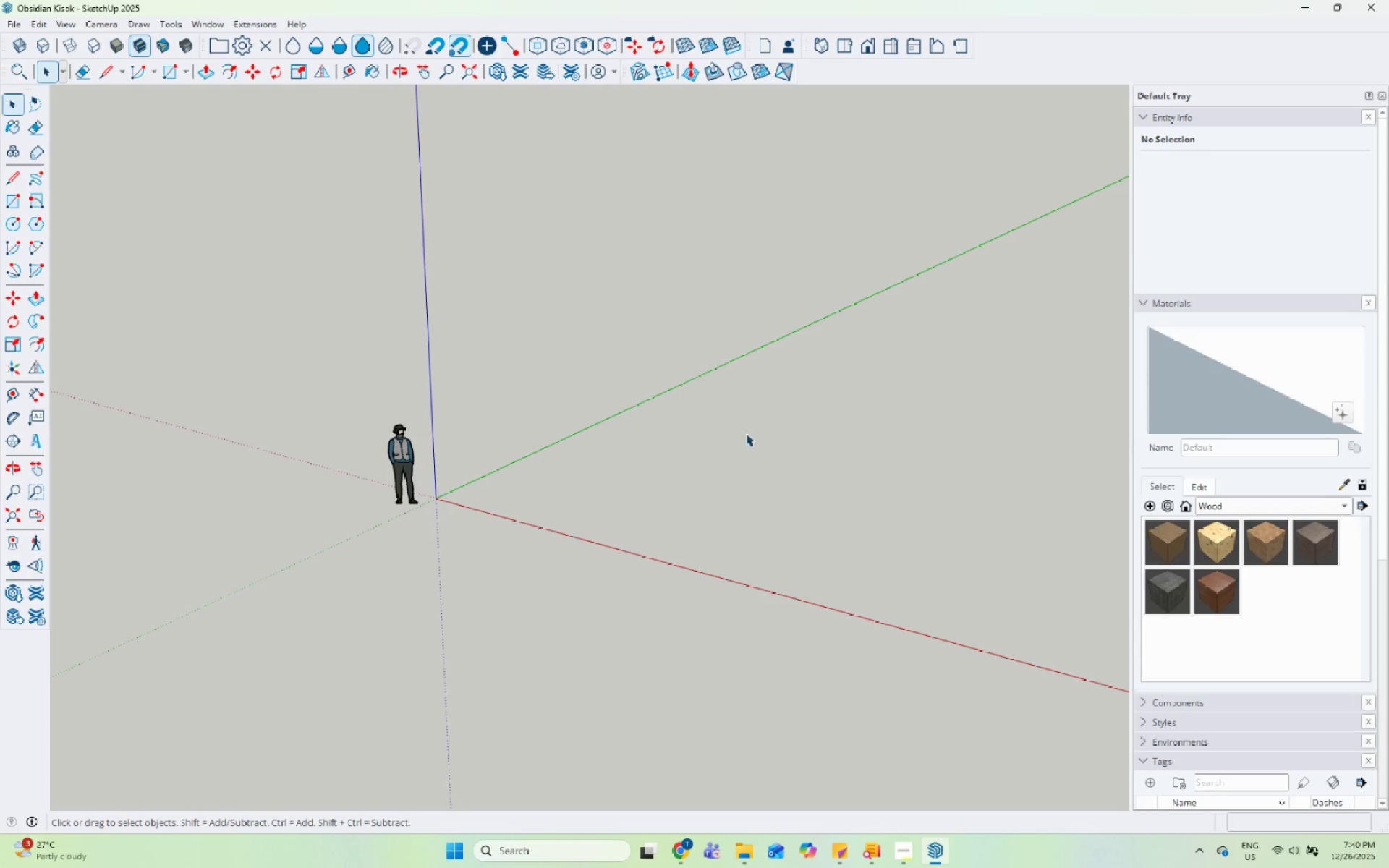 
scroll: coordinate [430, 492], scroll_direction: down, amount: 4.0
 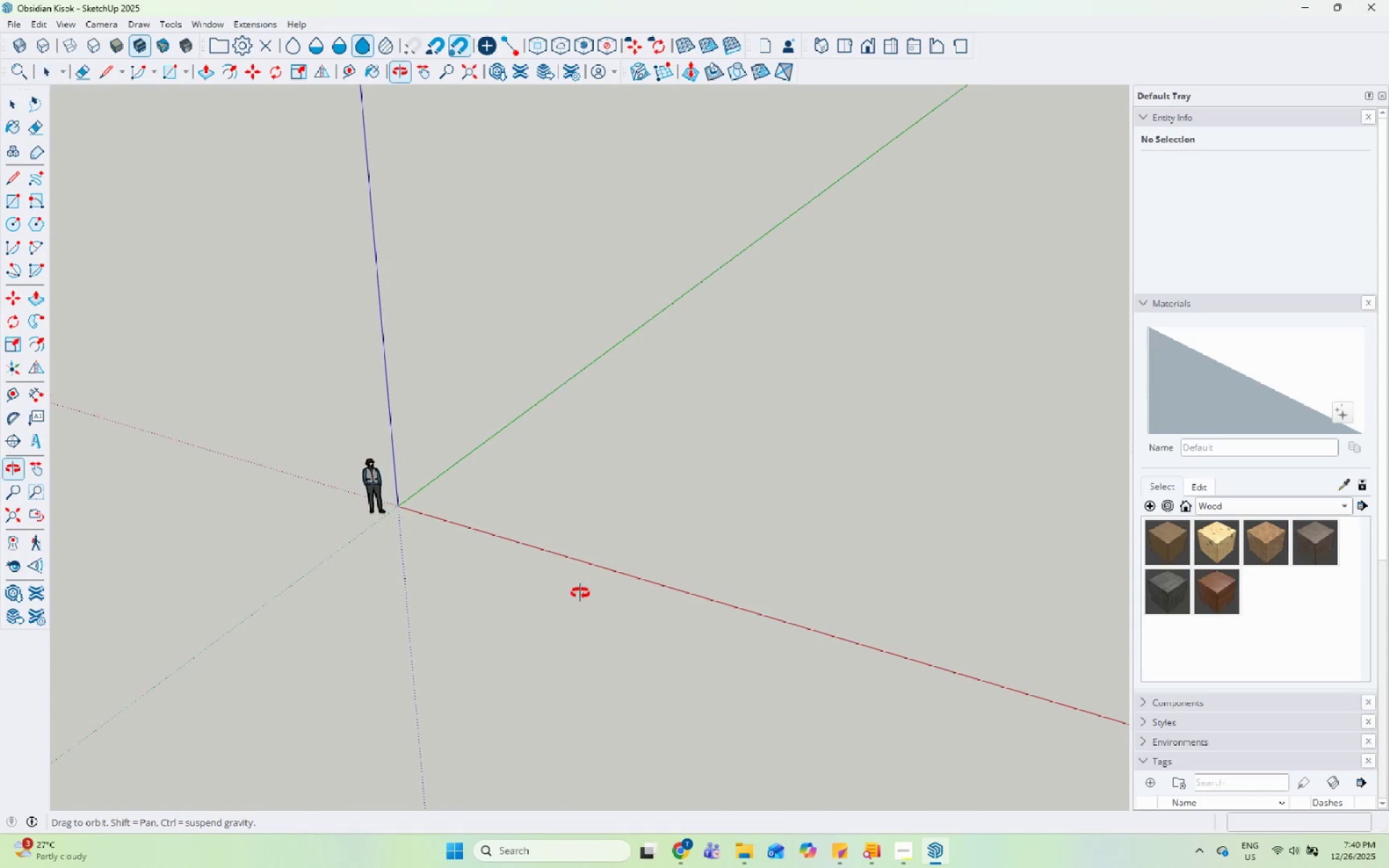 
scroll: coordinate [107, 532], scroll_direction: up, amount: 3.0
 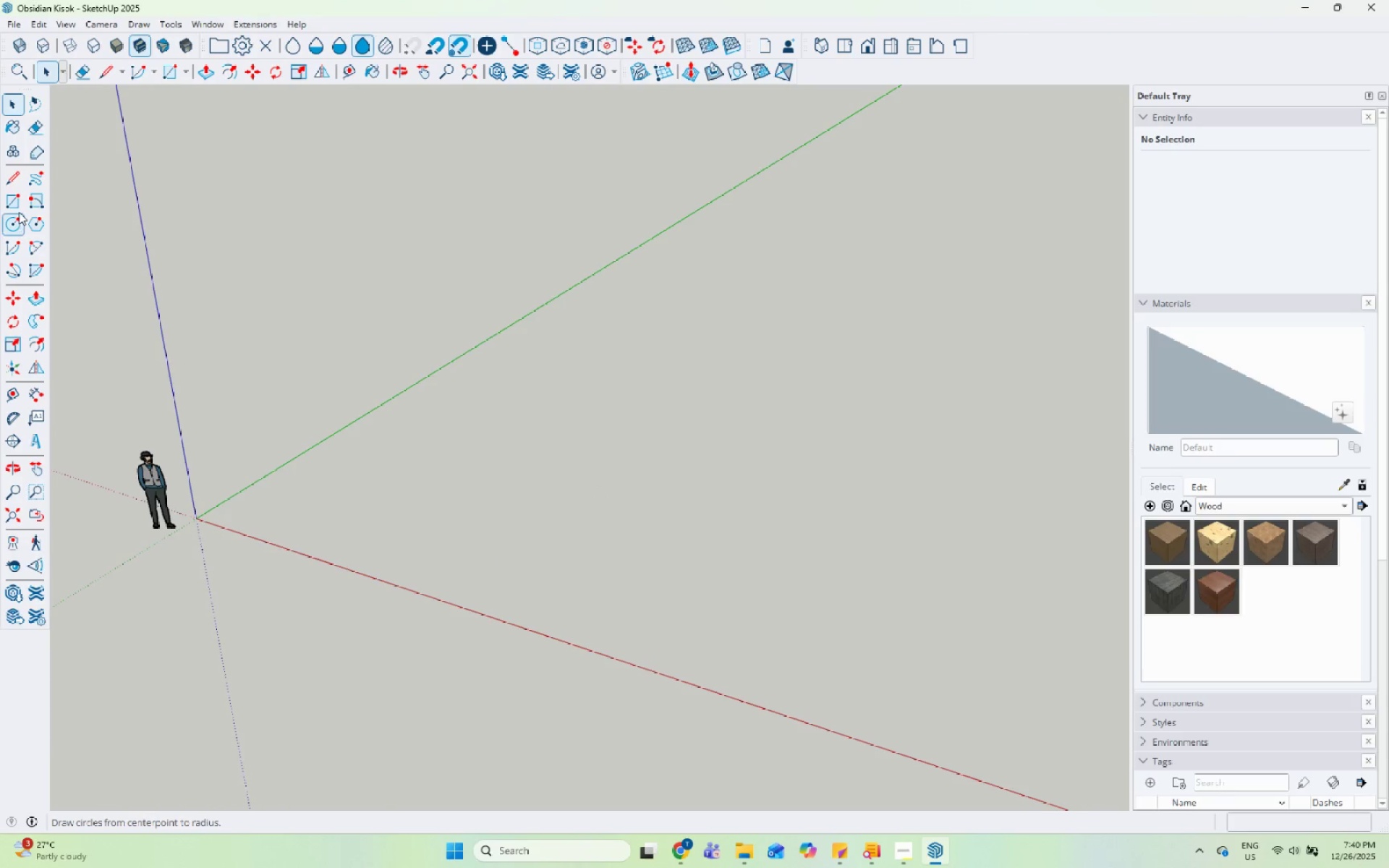 
left_click([17, 206])
 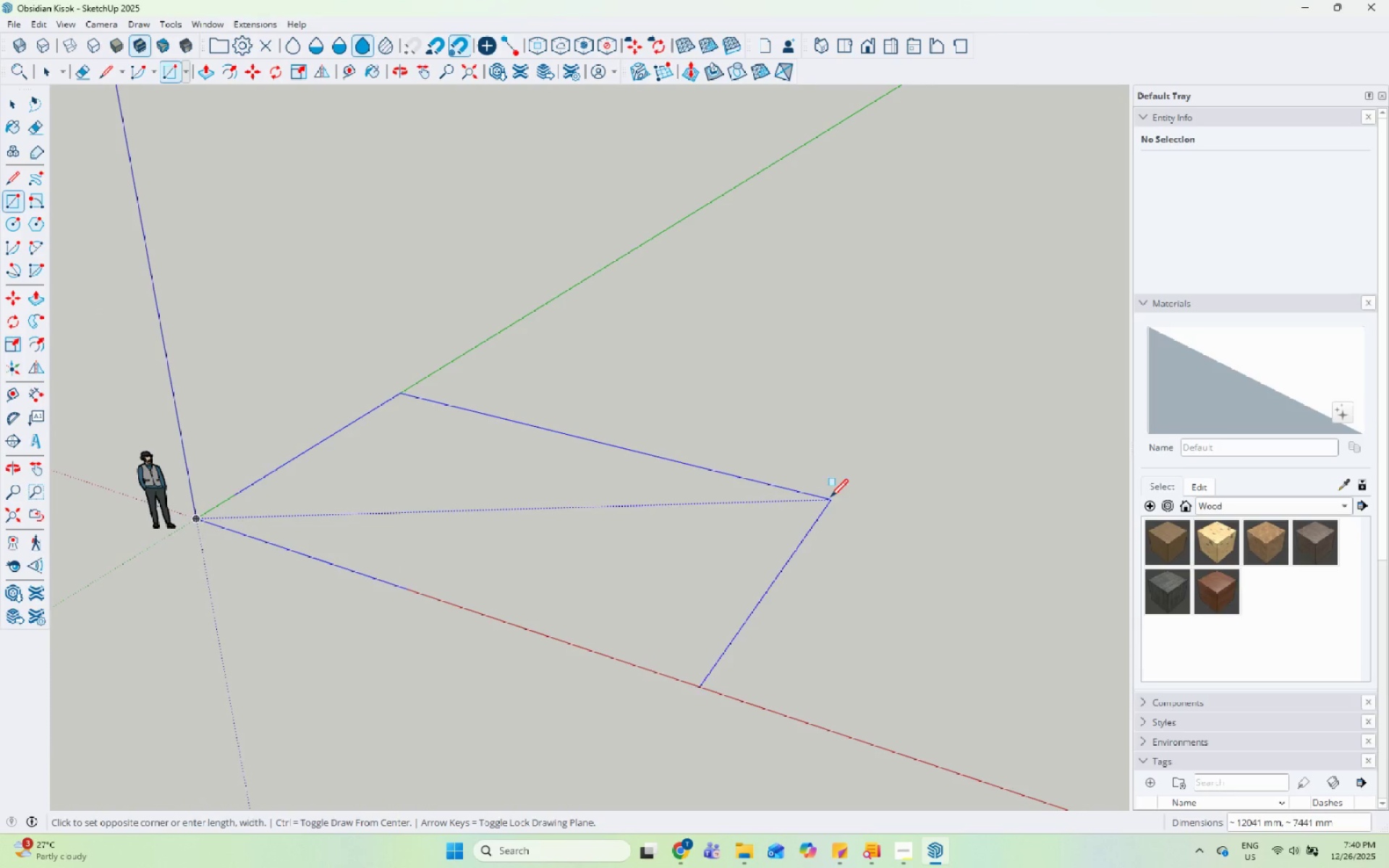 
left_click([844, 490])
 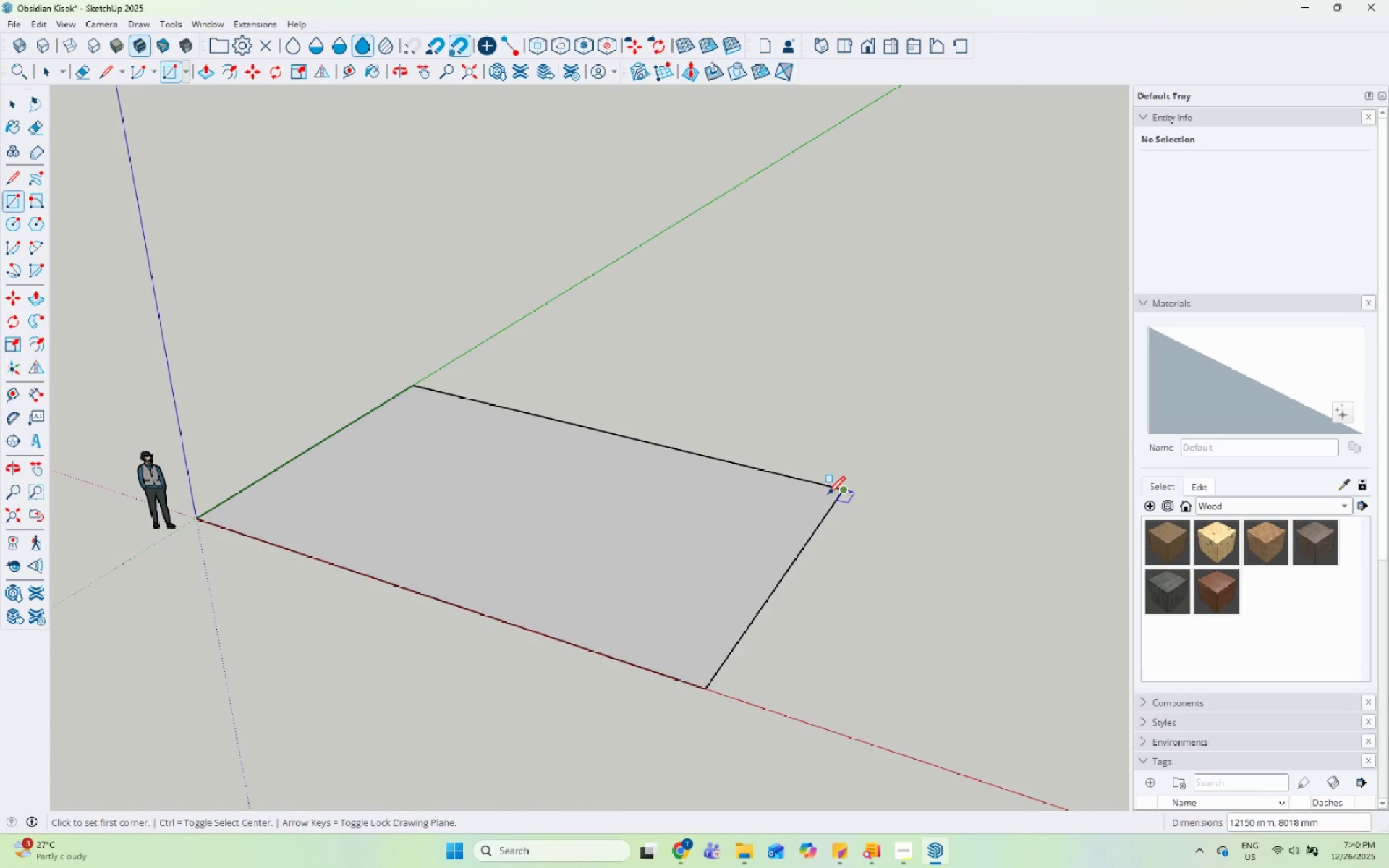 
key(Space)
 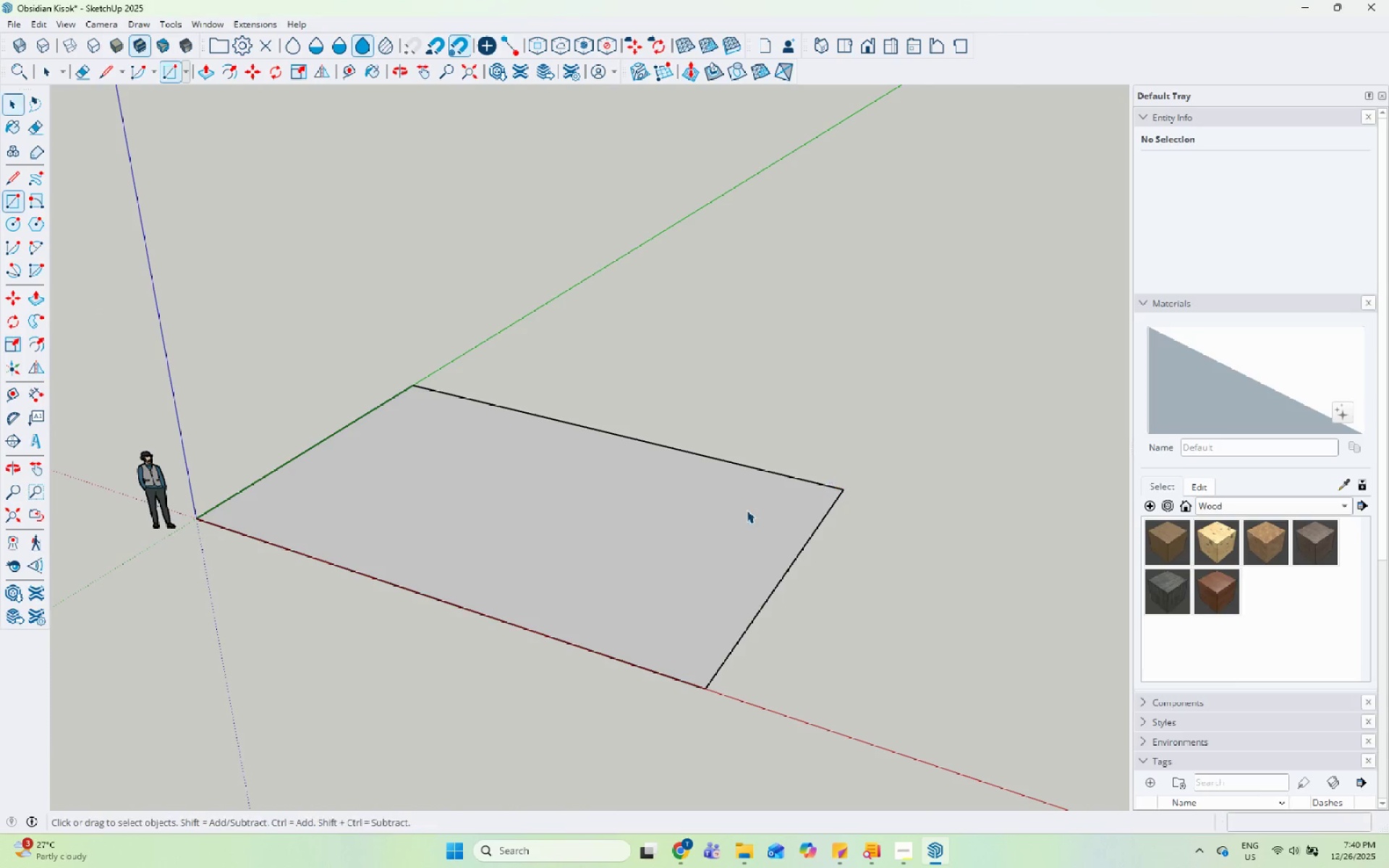 
double_click([747, 510])
 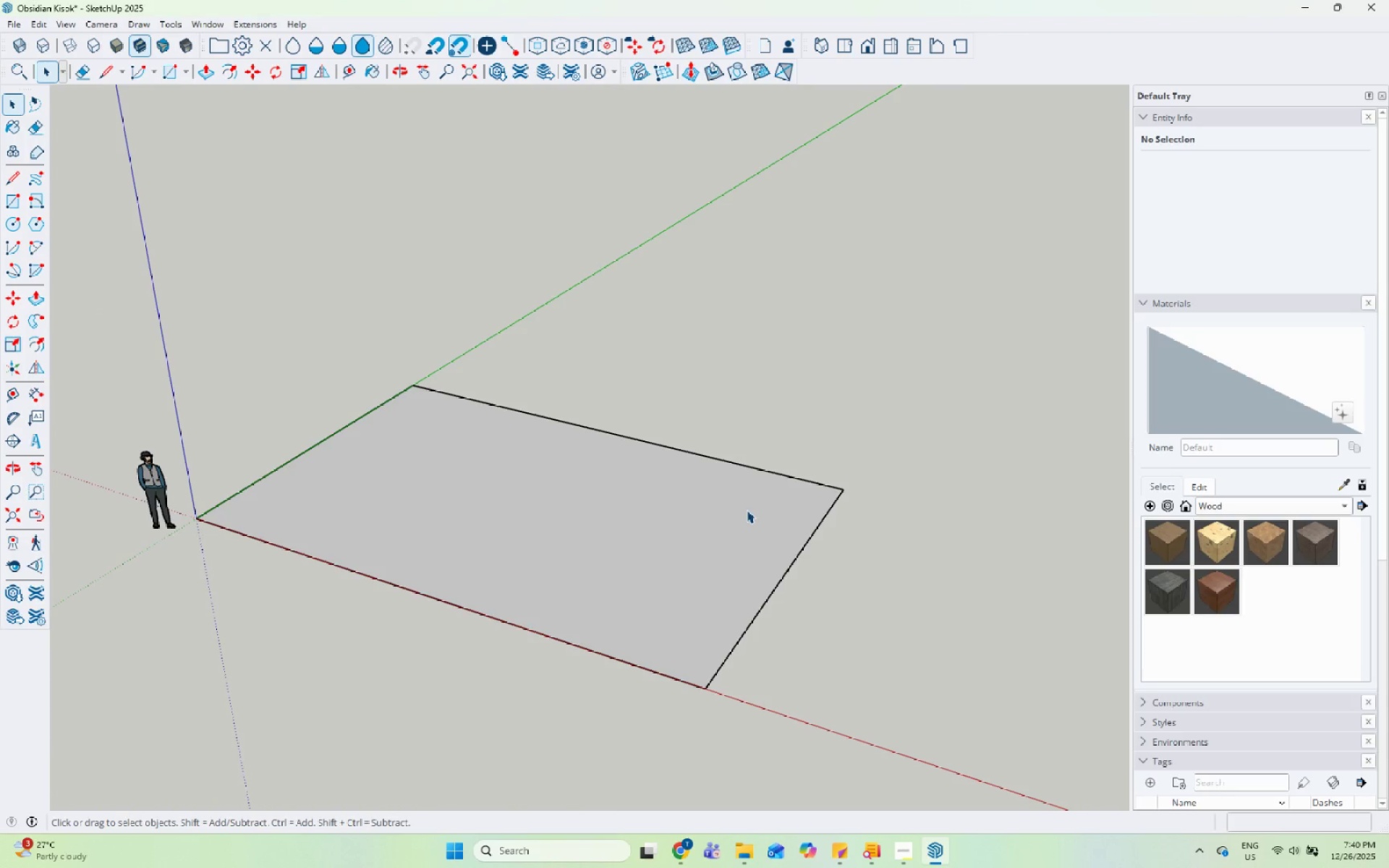 
triple_click([747, 510])
 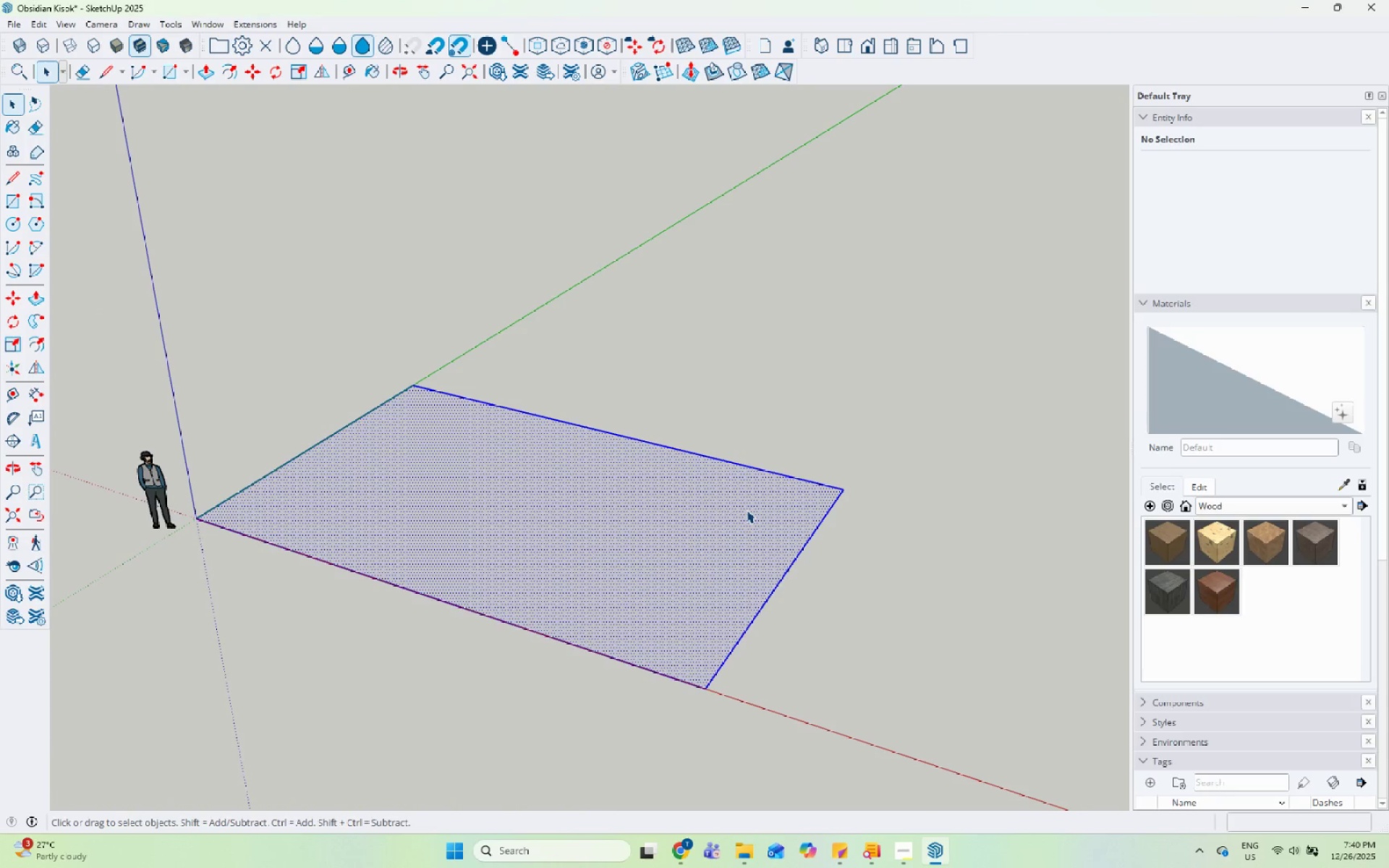 
triple_click([747, 510])
 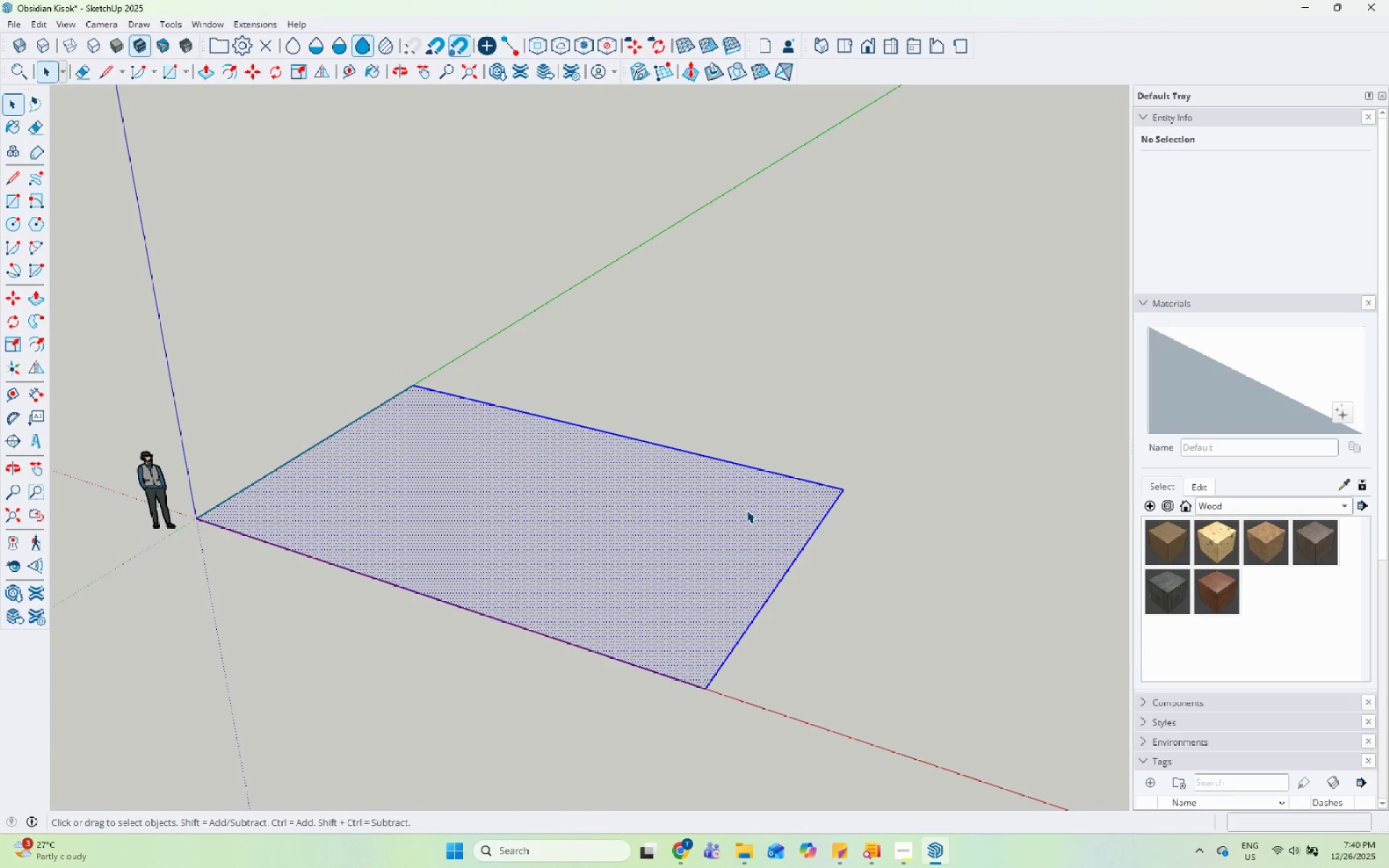 
right_click([747, 511])
 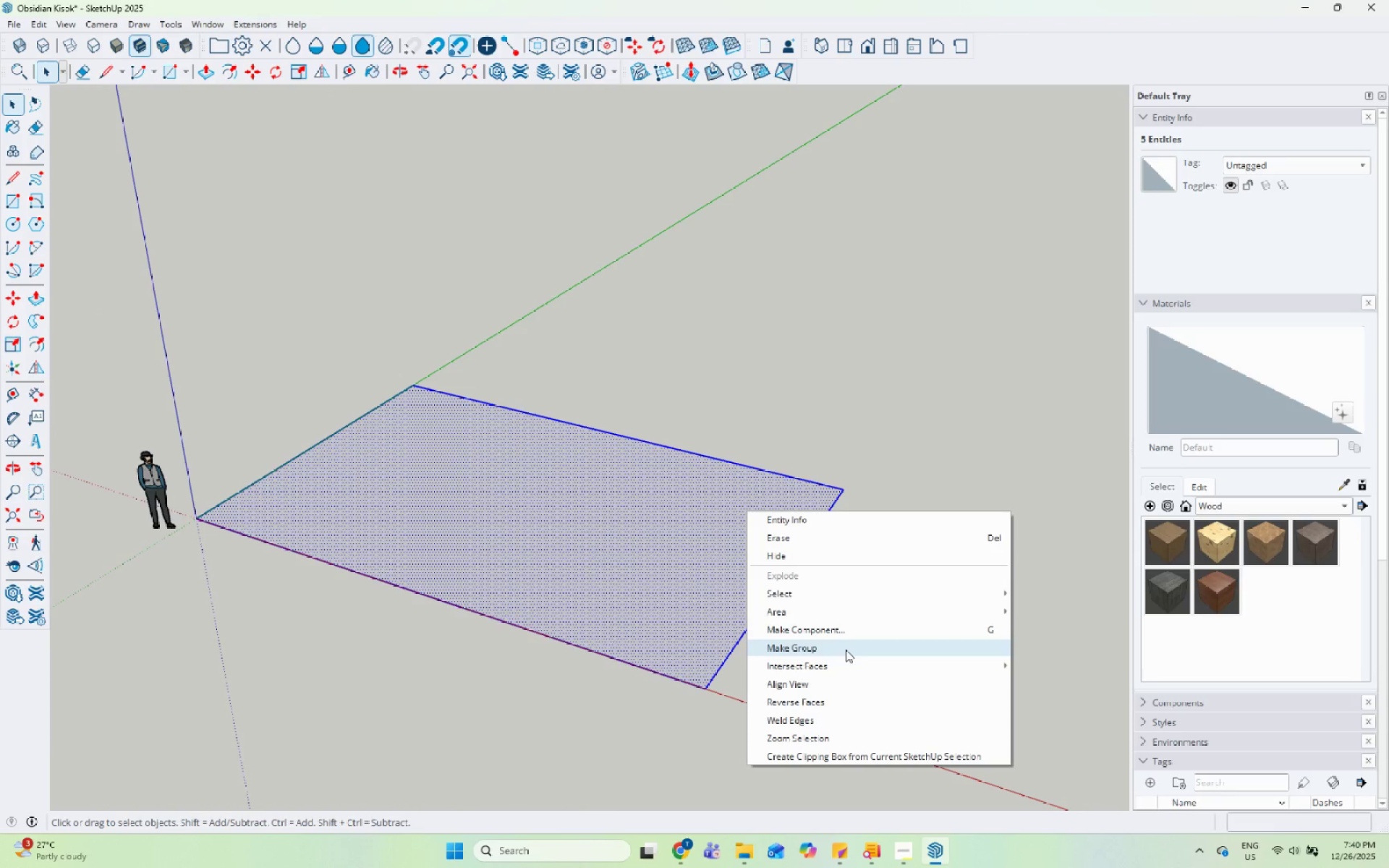 
left_click([844, 653])
 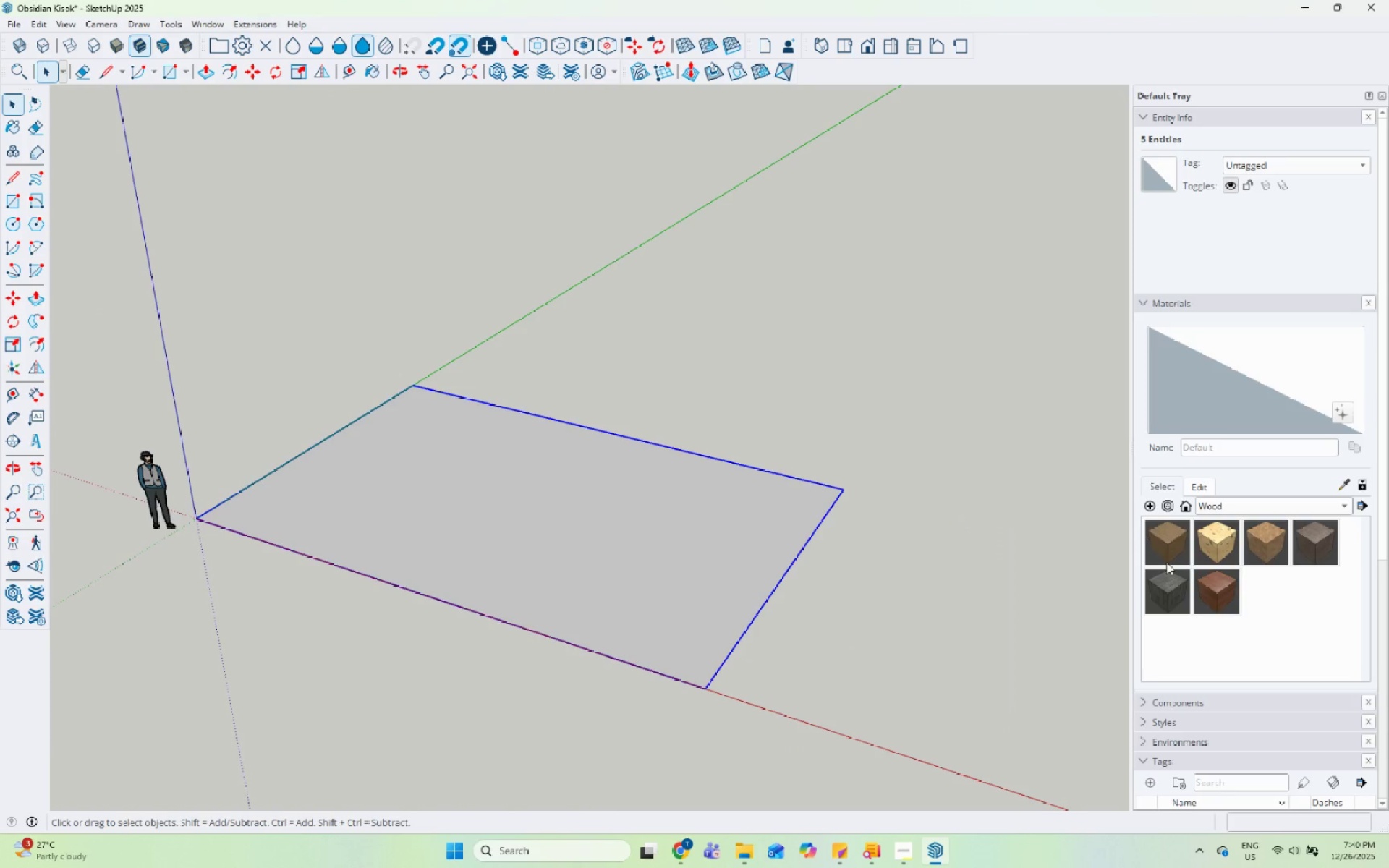 
scroll: coordinate [1170, 571], scroll_direction: down, amount: 1.0
 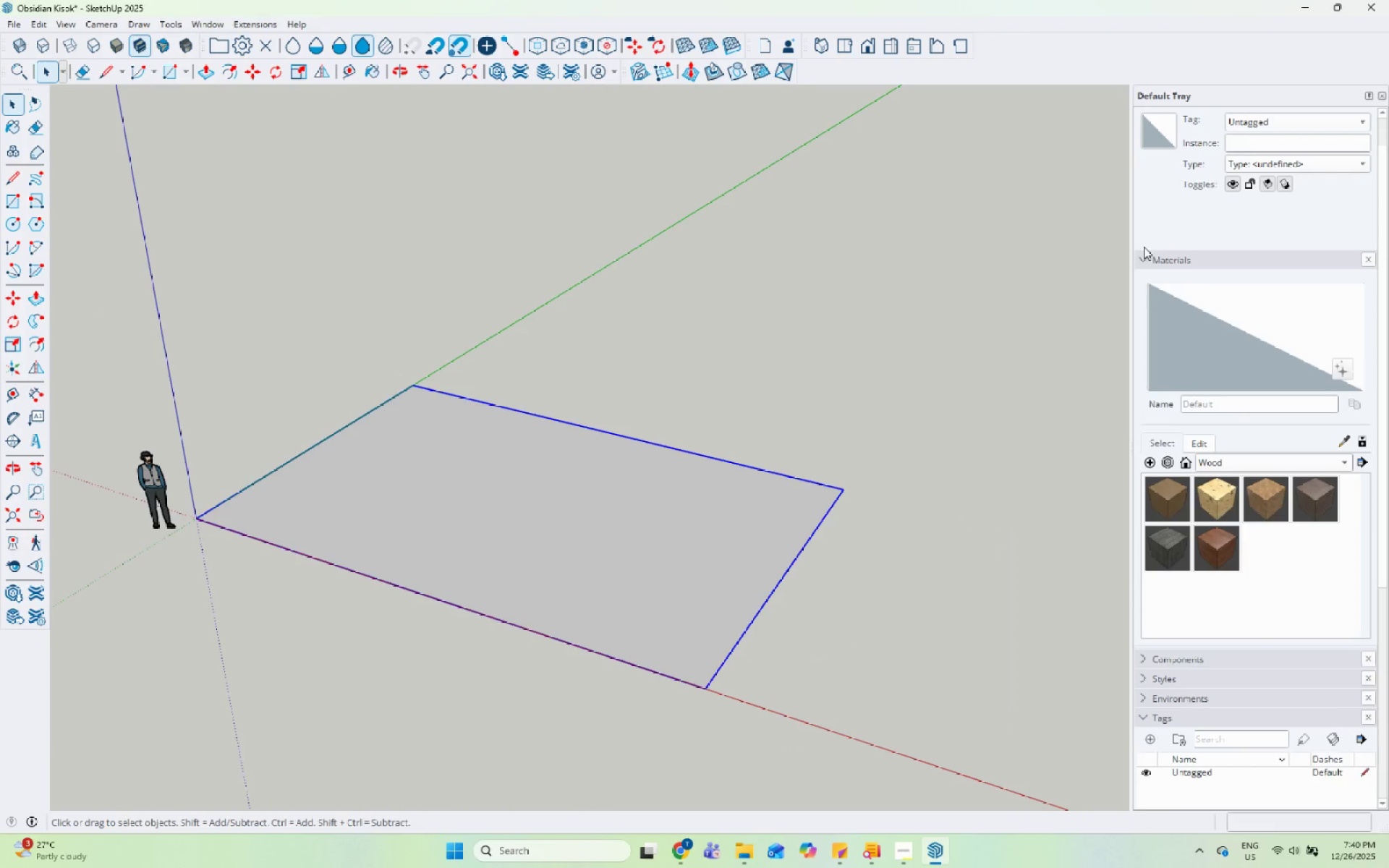 
left_click([1143, 252])
 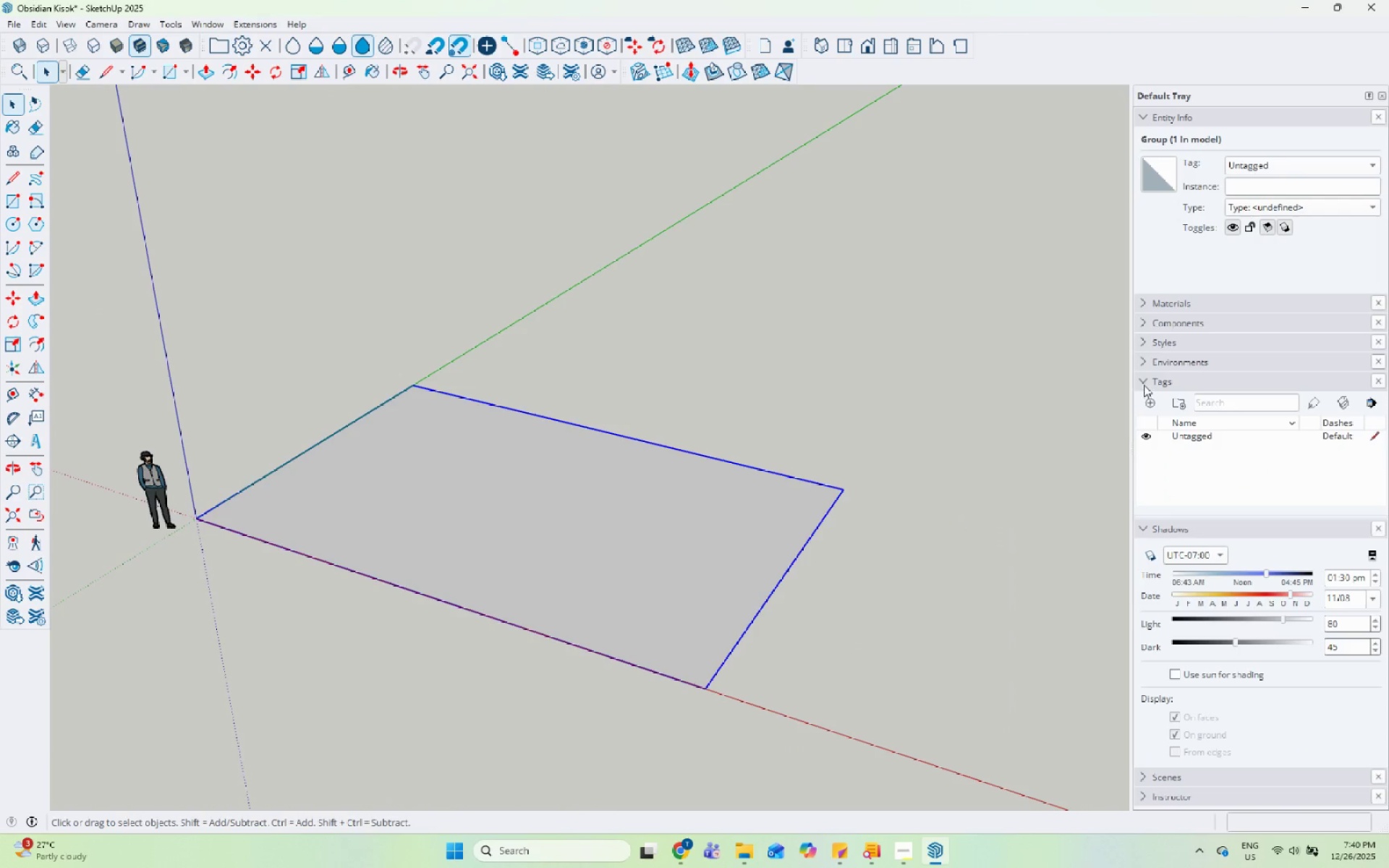 
left_click([1148, 399])
 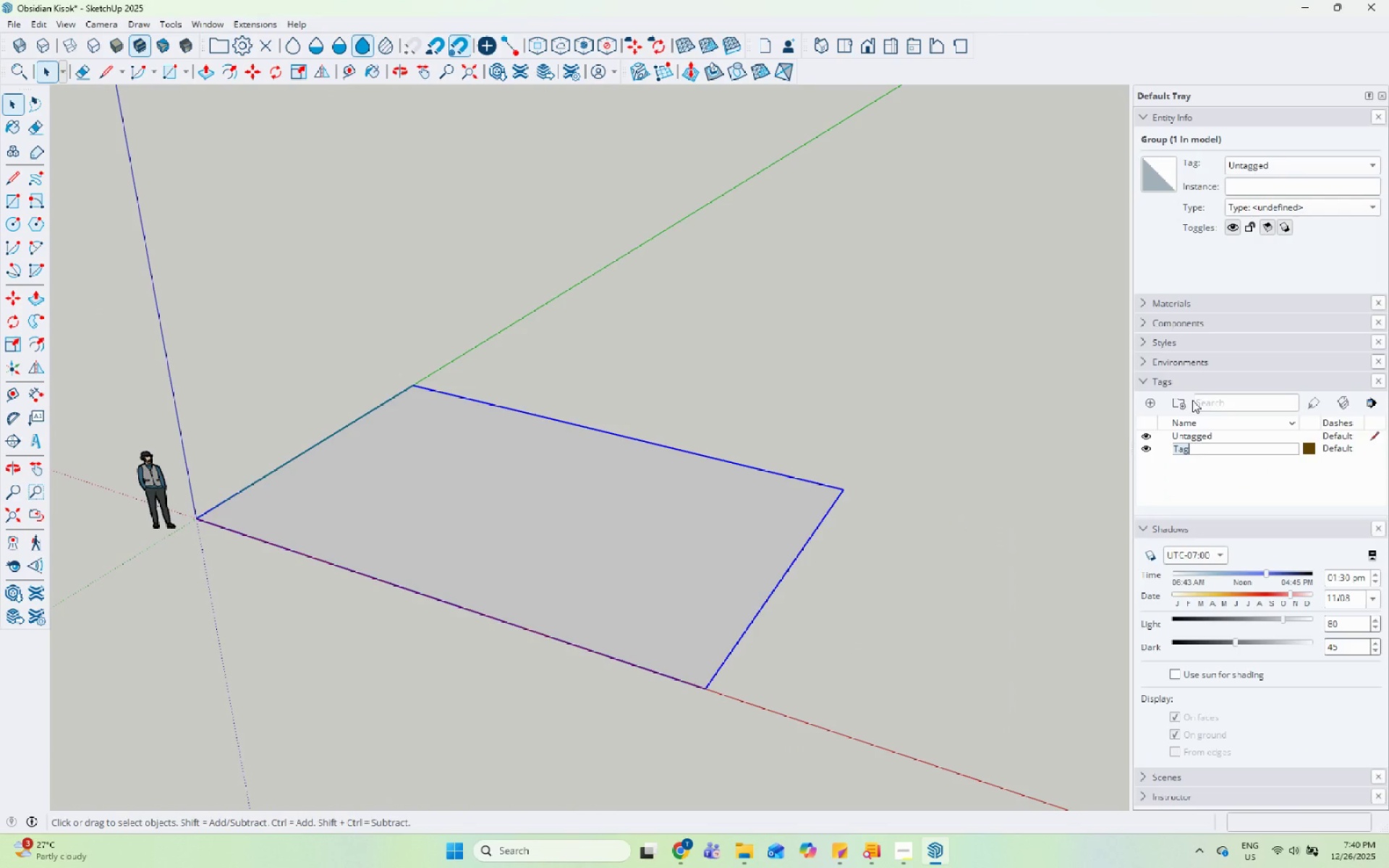 
type(Base)
 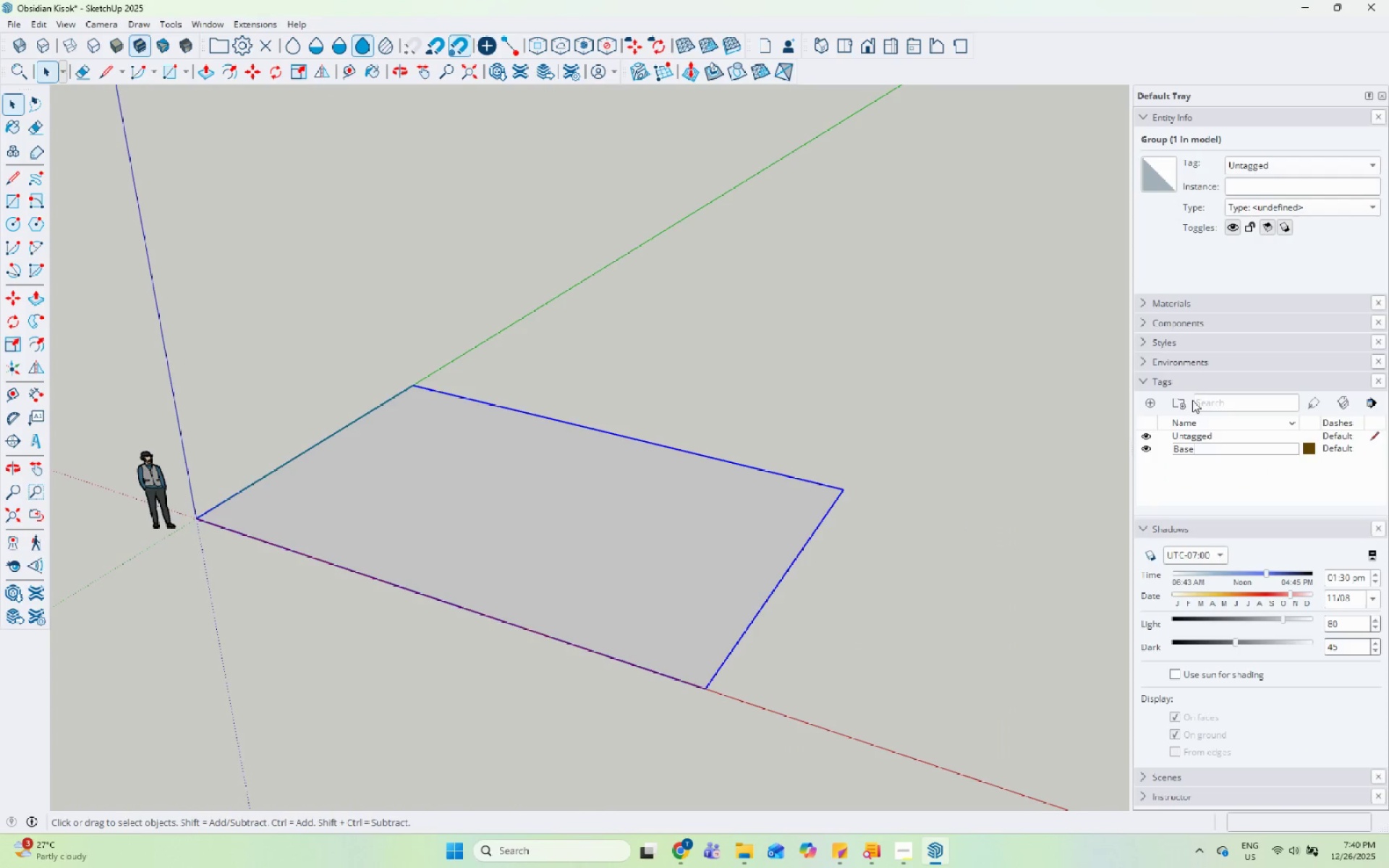 
key(Enter)
 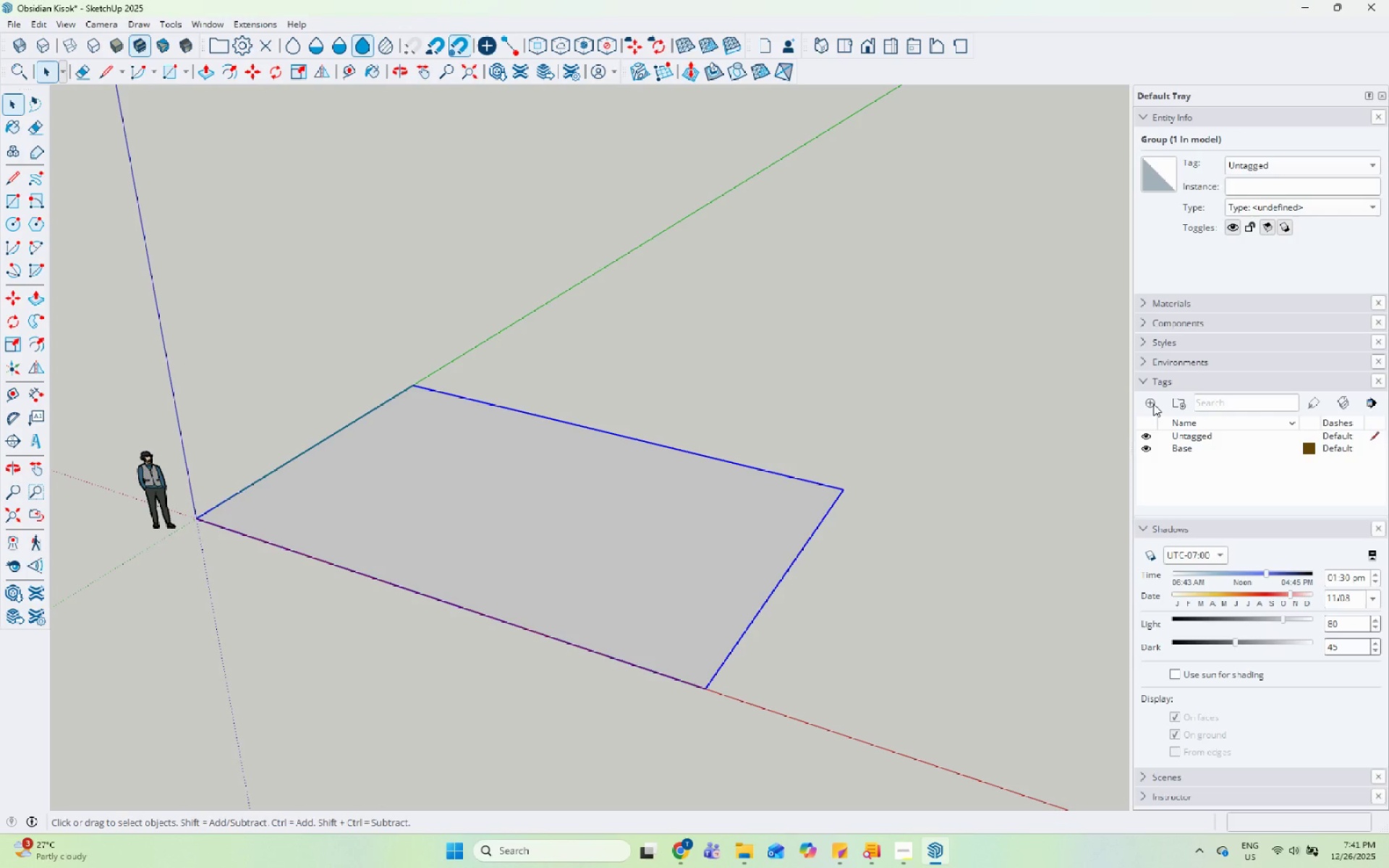 
scroll: coordinate [434, 433], scroll_direction: up, amount: 7.0
 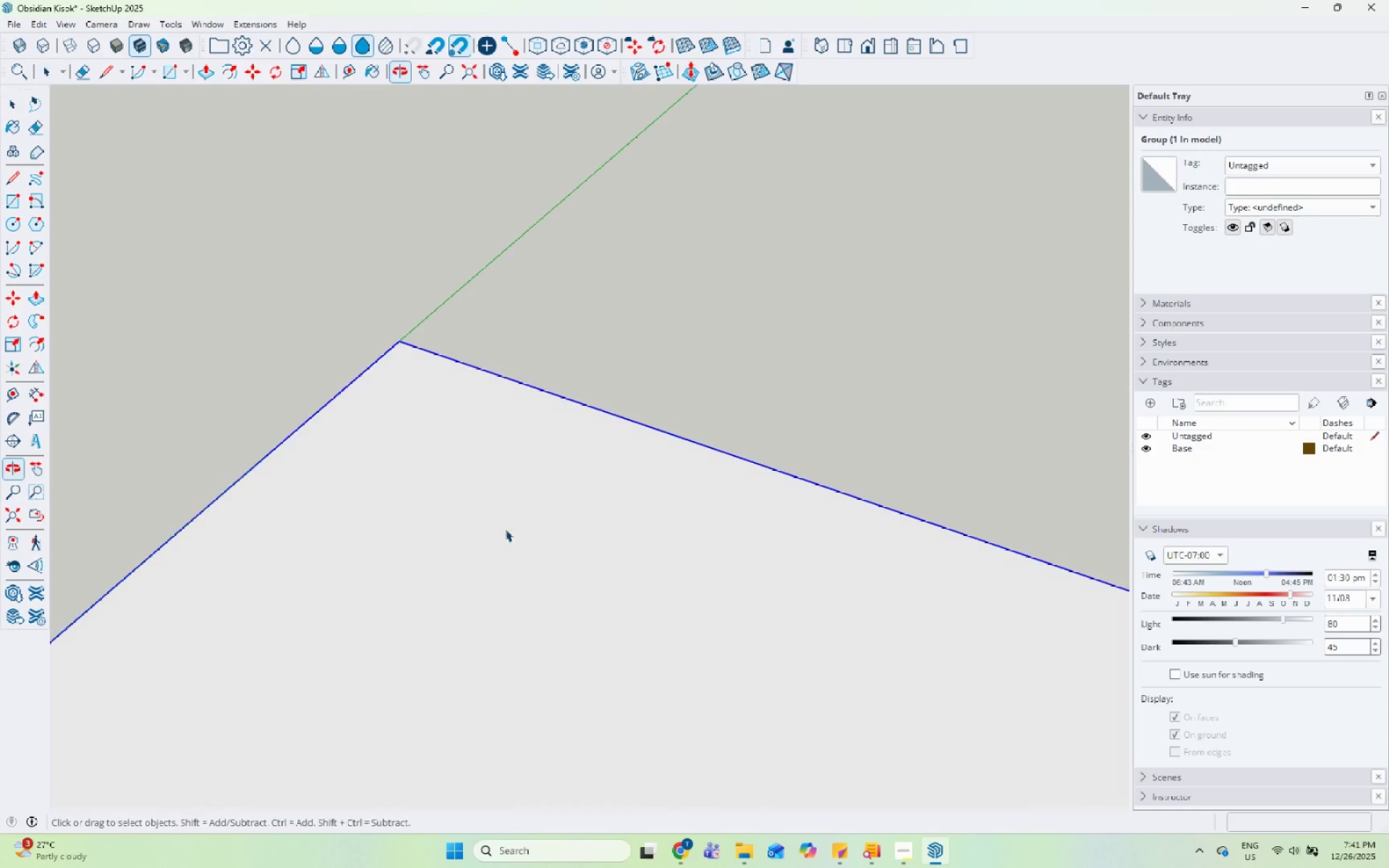 
scroll: coordinate [405, 457], scroll_direction: down, amount: 7.0
 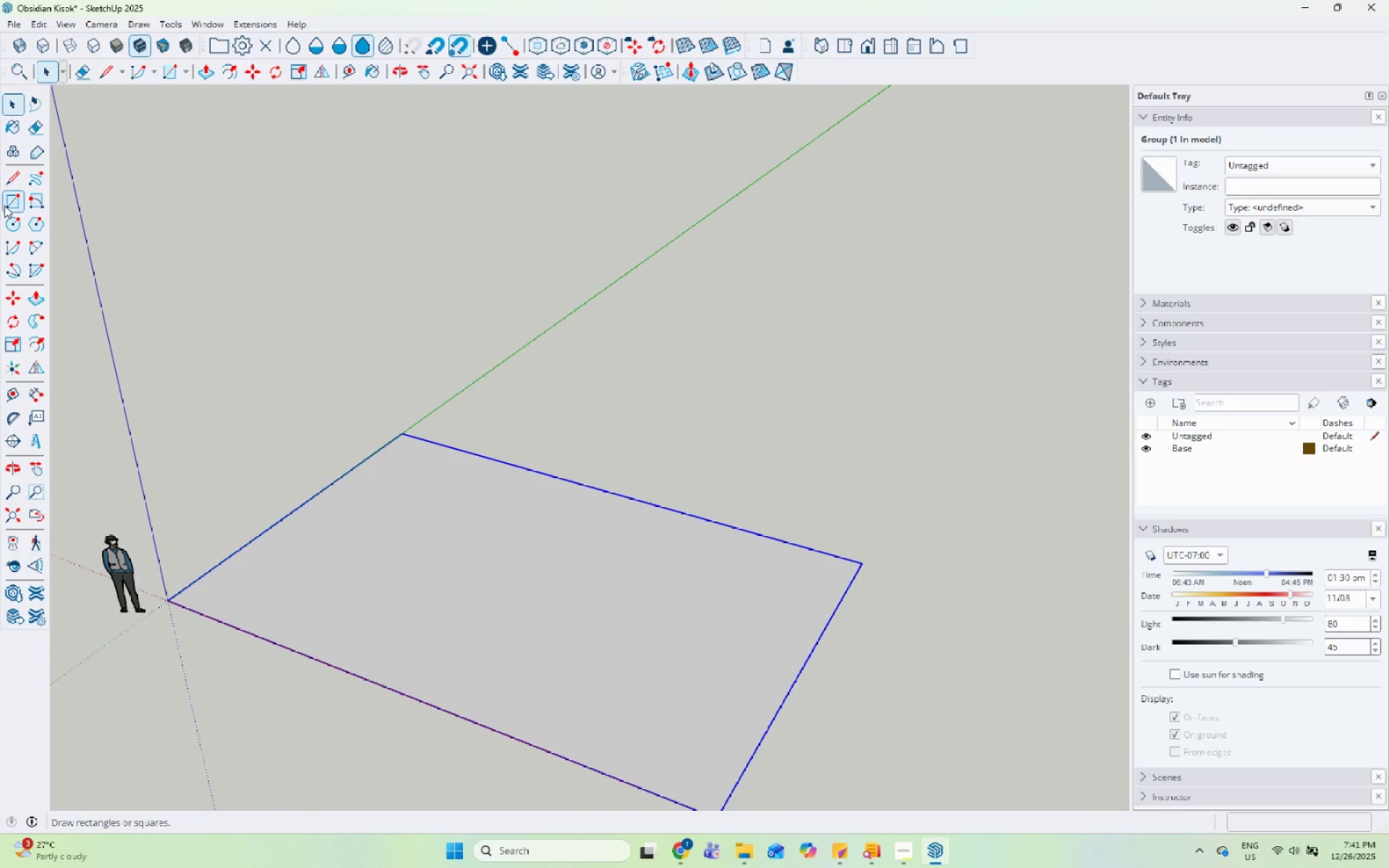 
scroll: coordinate [345, 524], scroll_direction: up, amount: 4.0
 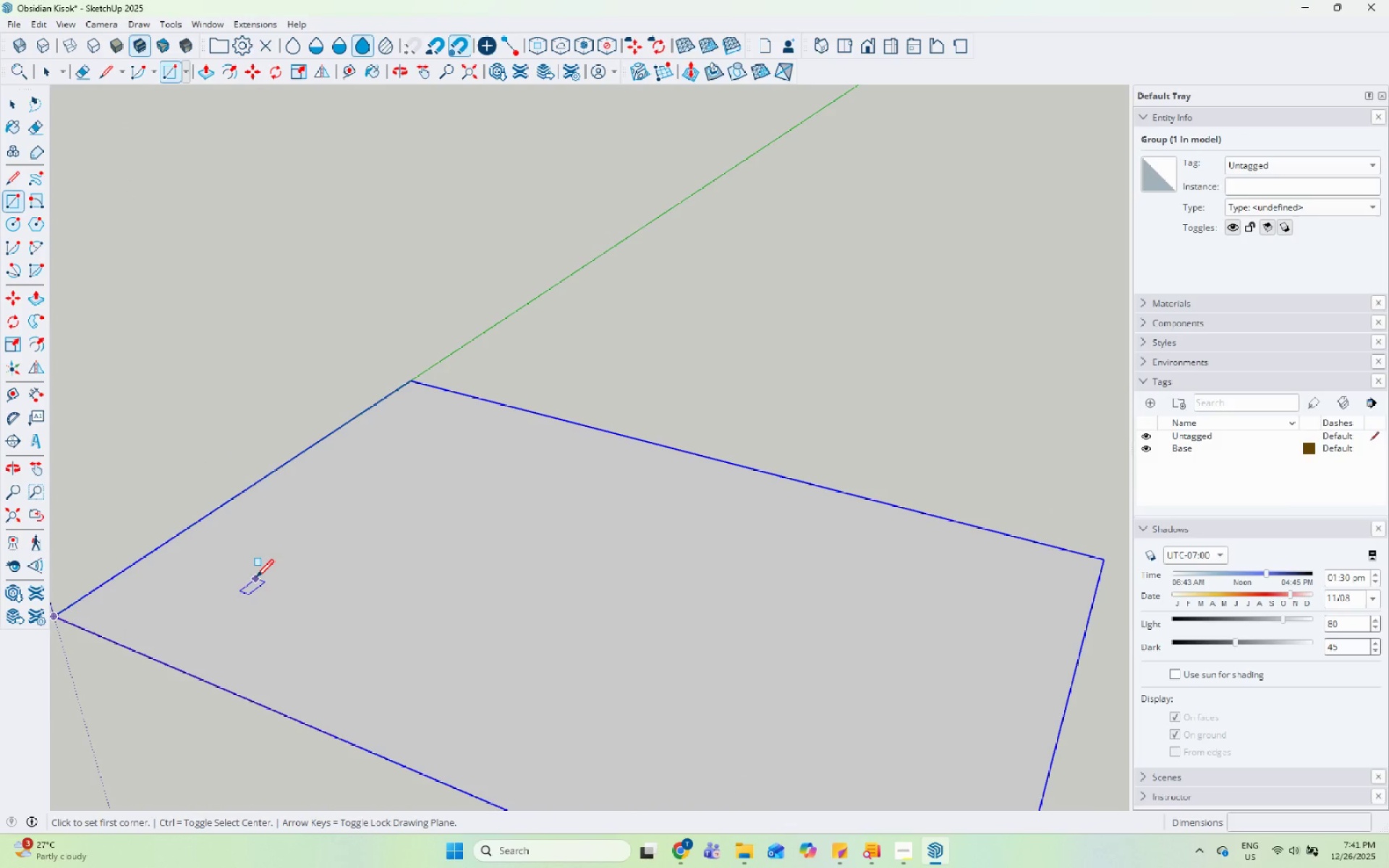 
left_click_drag(start_coordinate=[256, 579], to_coordinate=[266, 579])
 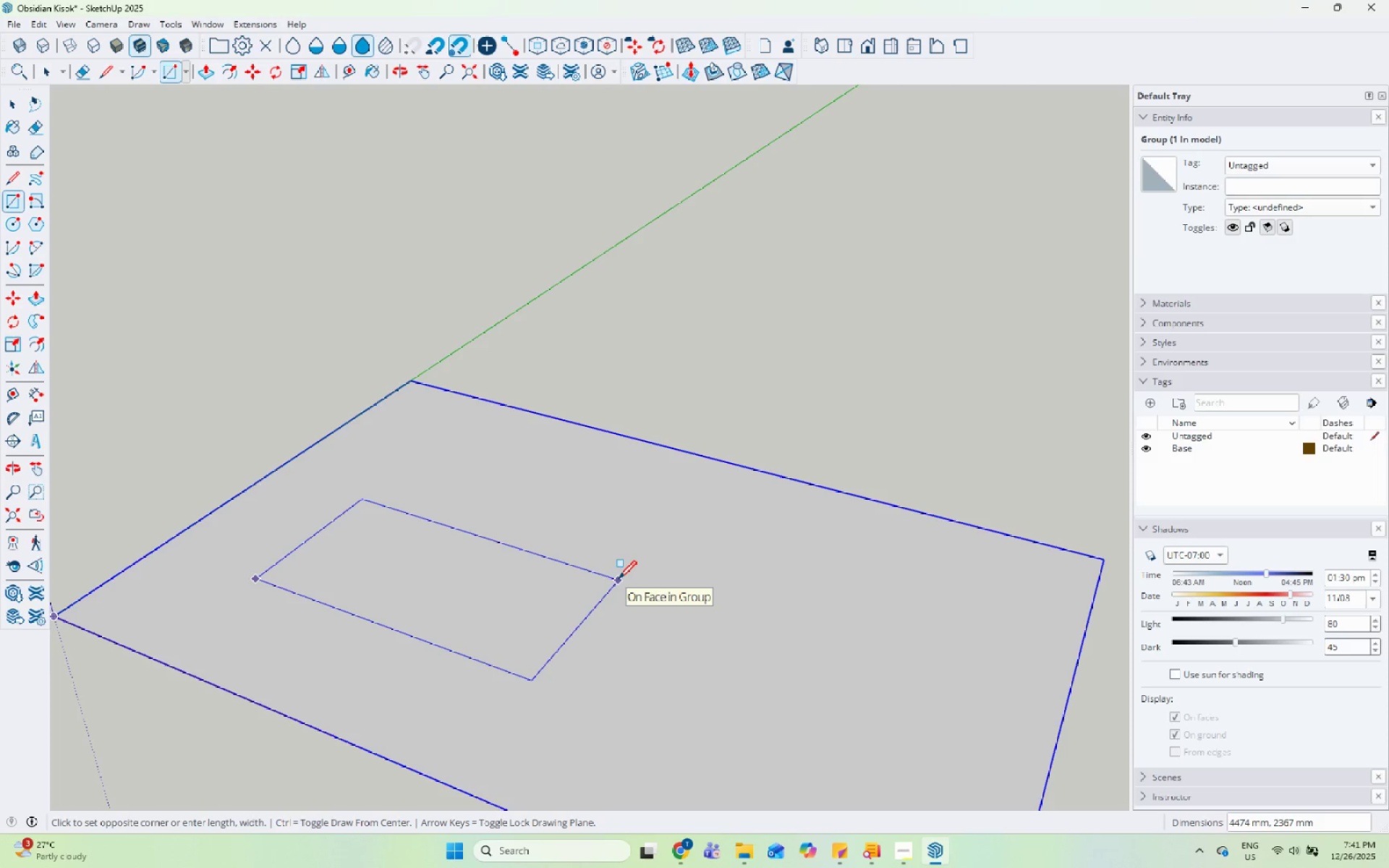 
type(2000,3000)
 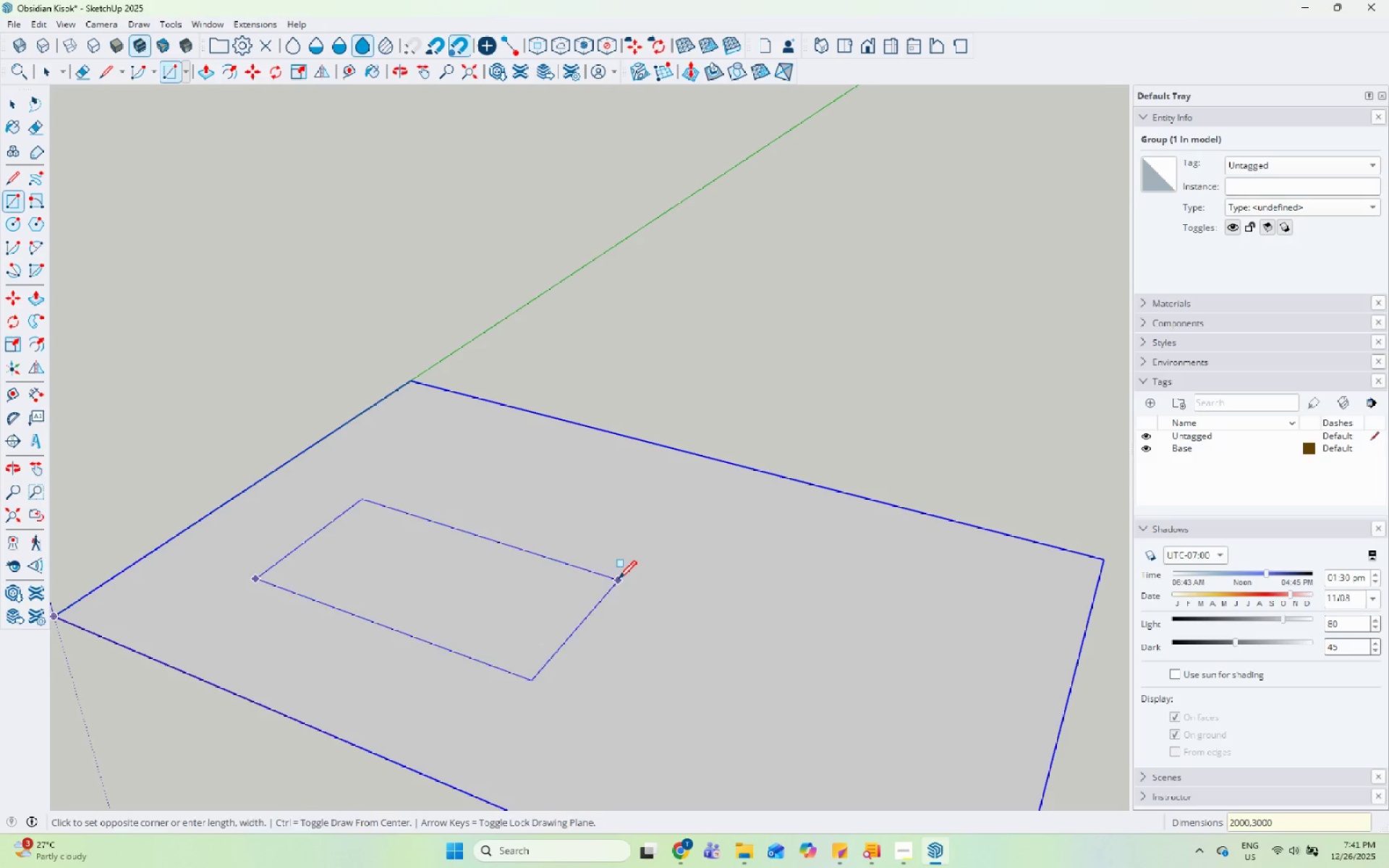 
key(Enter)
 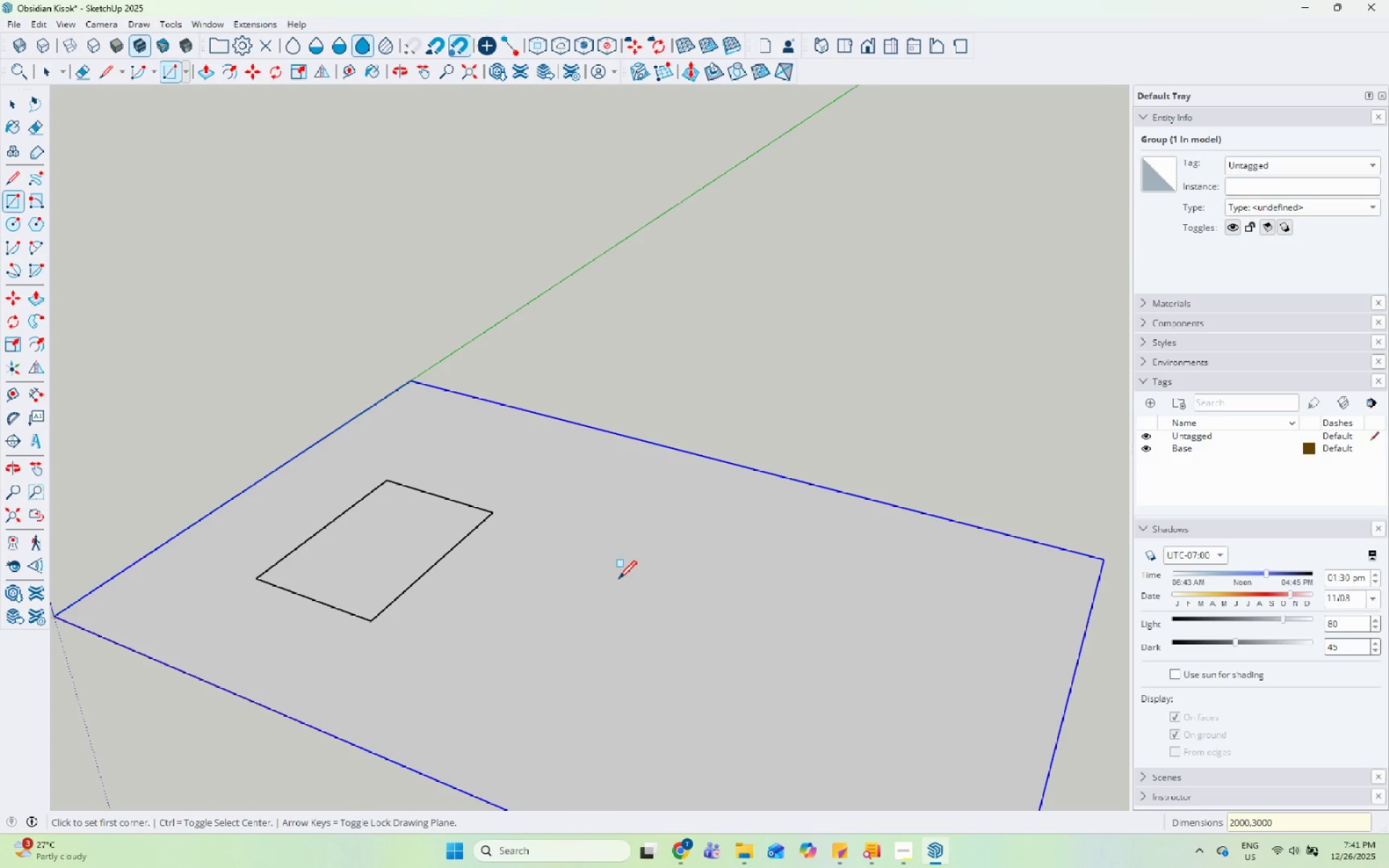 
key(Control+Z)
 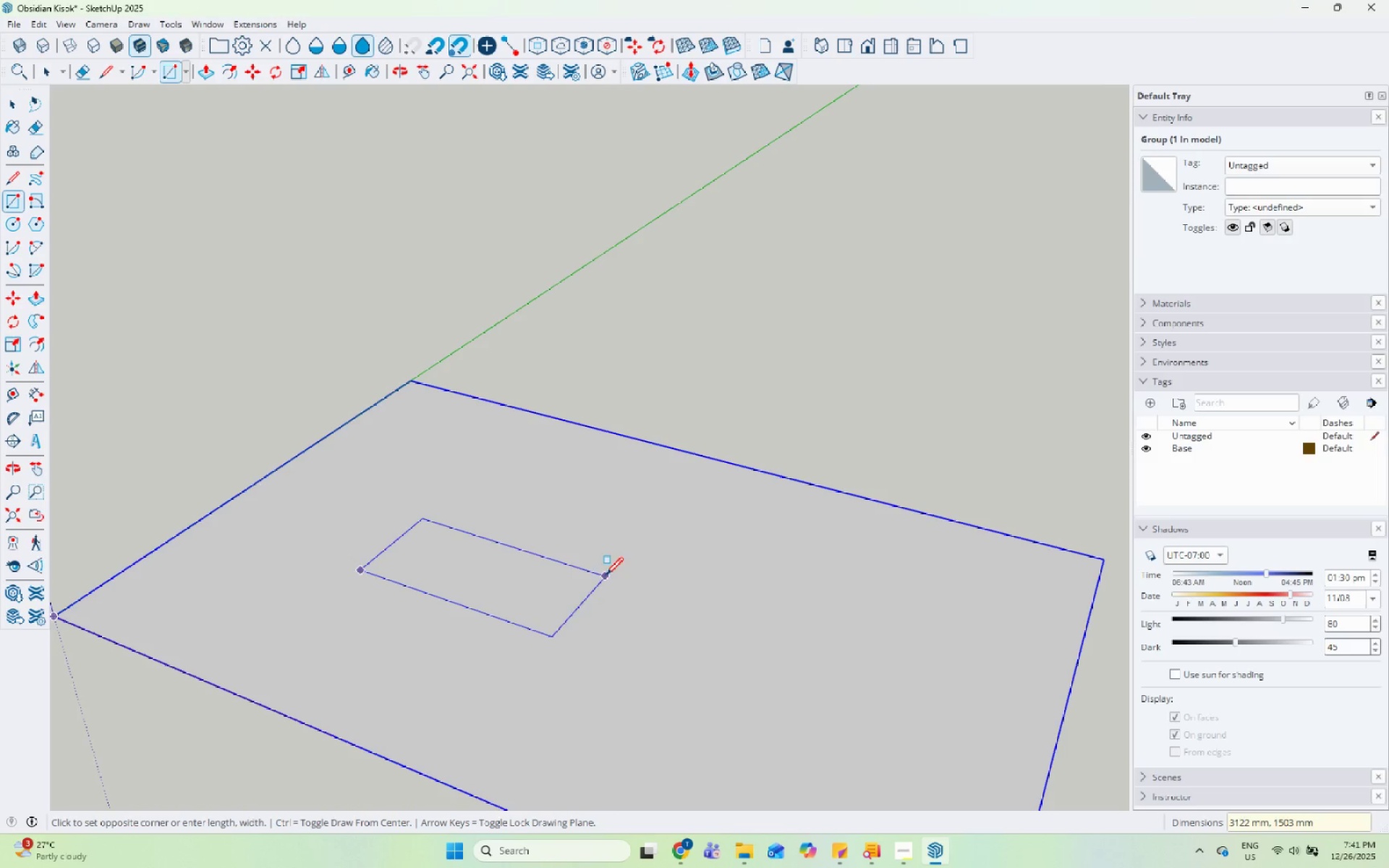 
type(3,)
key(Backspace)
type(000,2000)
 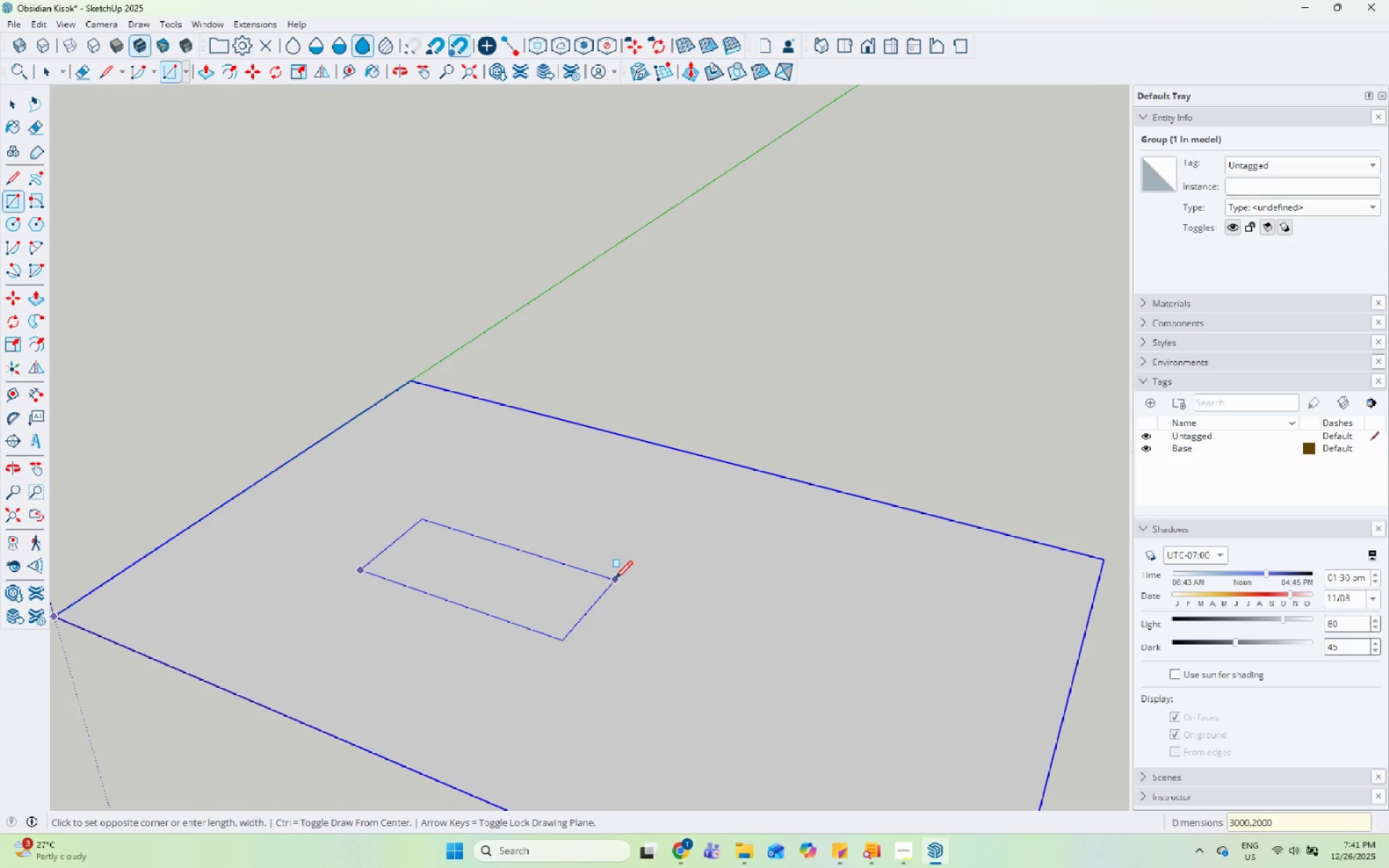 
key(Enter)
 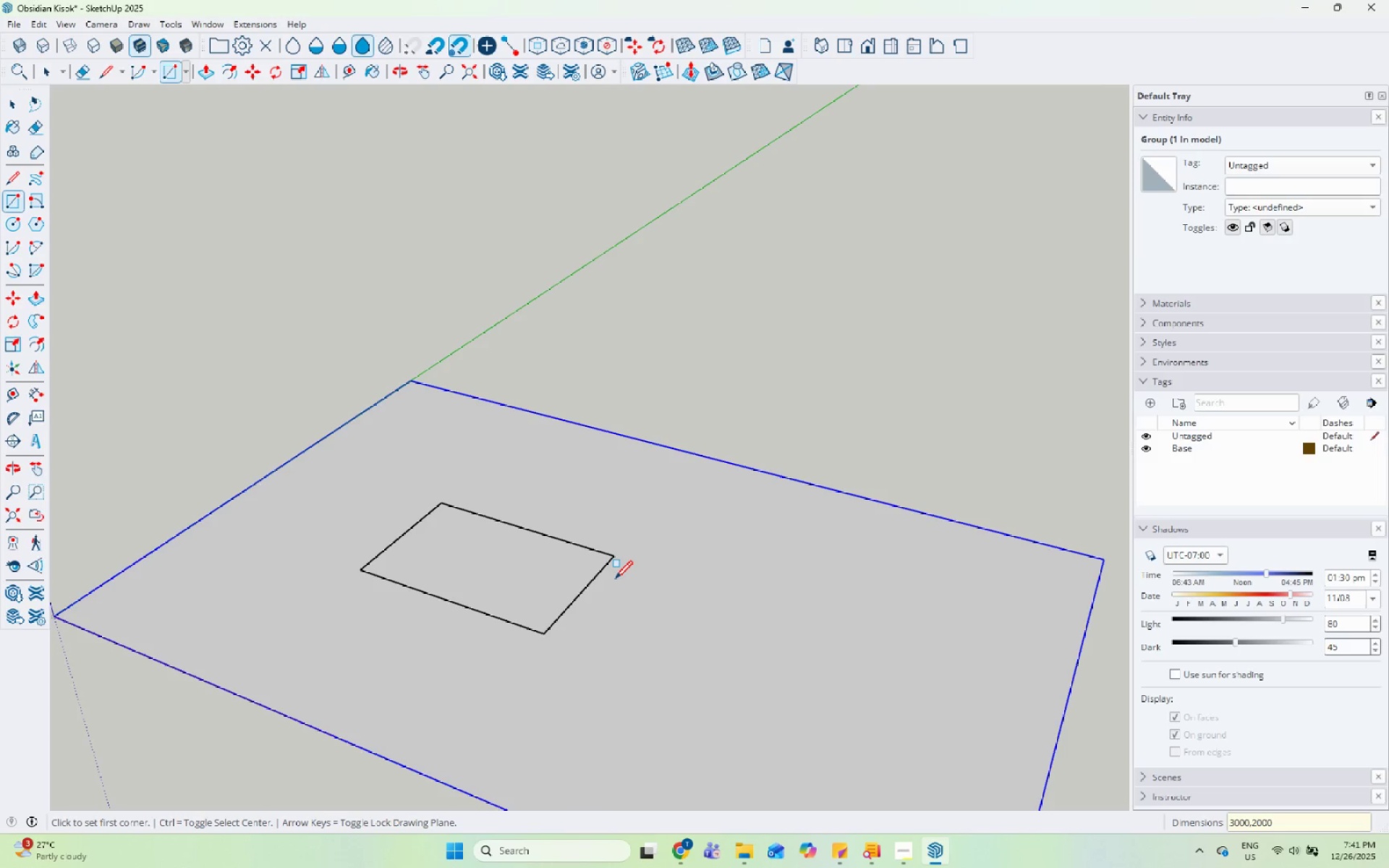 
key(Space)
 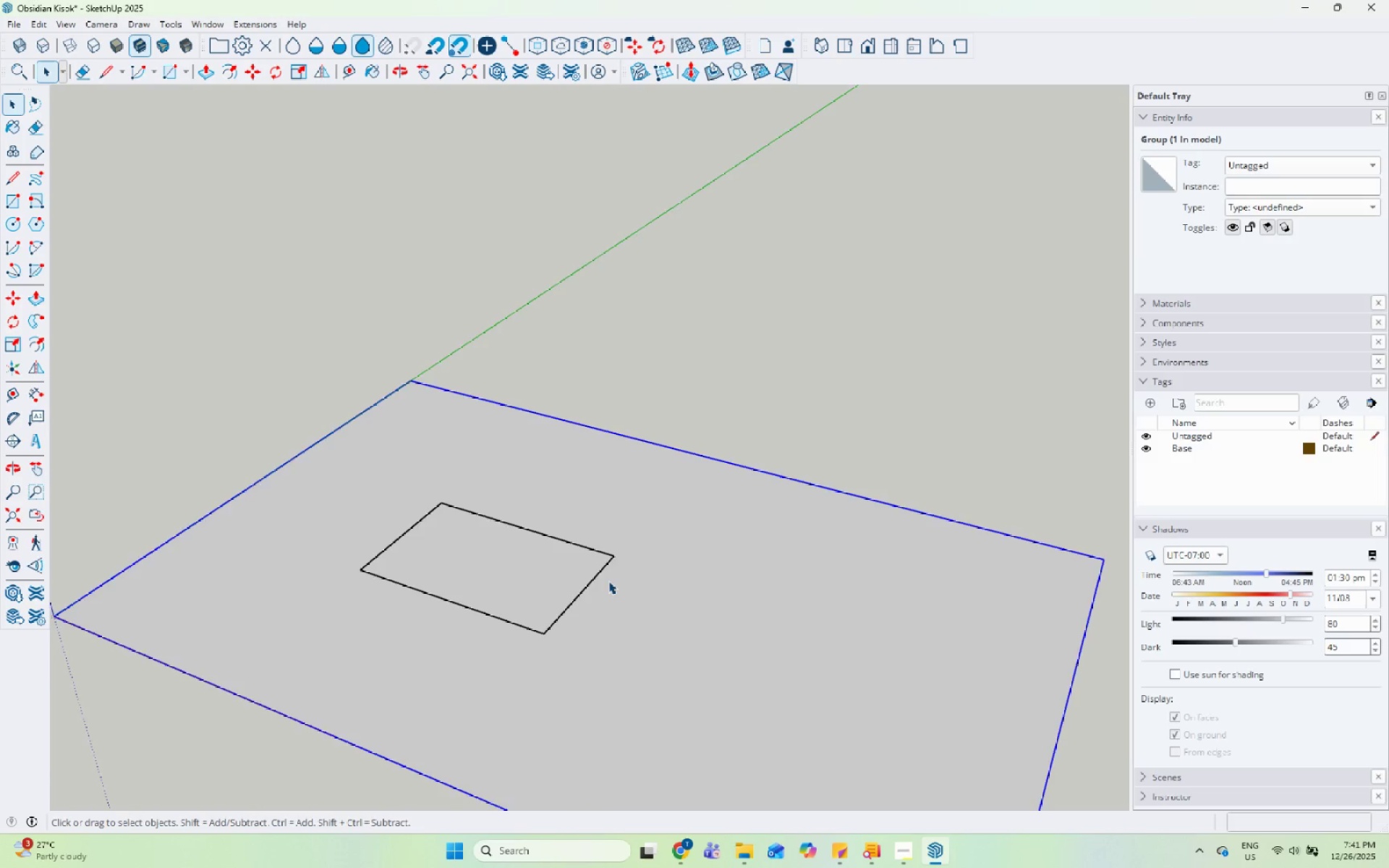 
left_click([415, 598])
 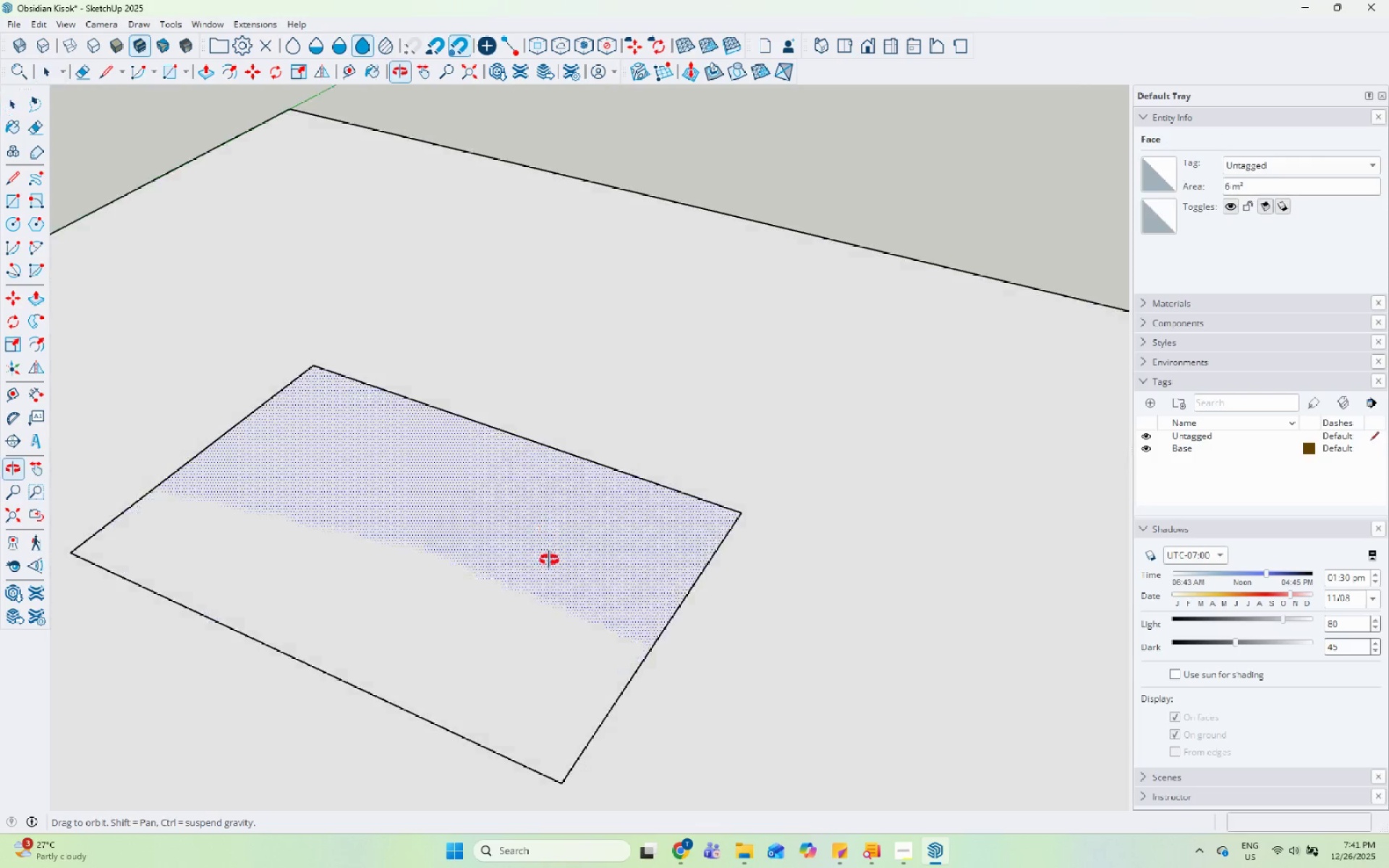 
scroll: coordinate [408, 602], scroll_direction: up, amount: 10.0
 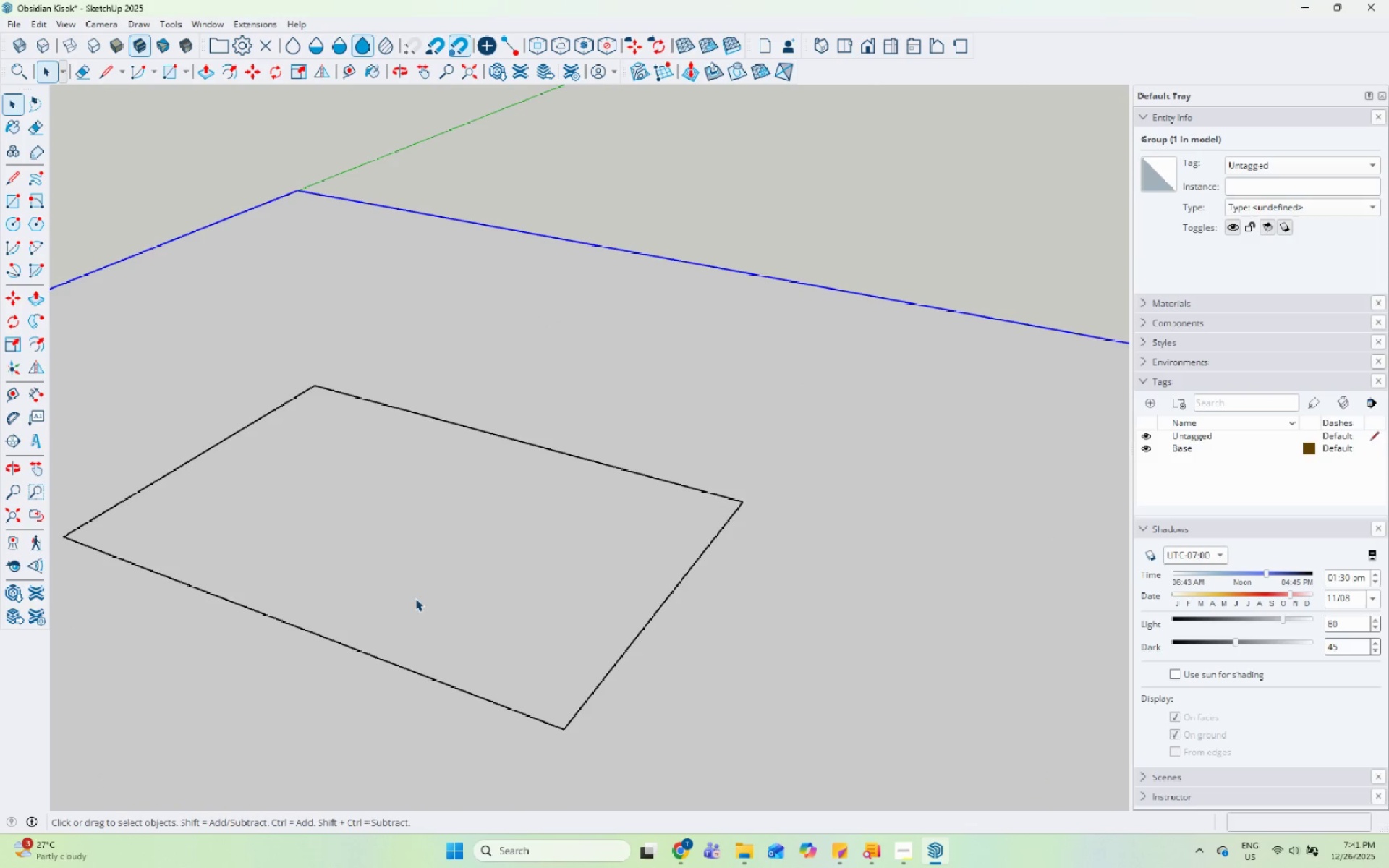 
scroll: coordinate [564, 553], scroll_direction: down, amount: 5.0
 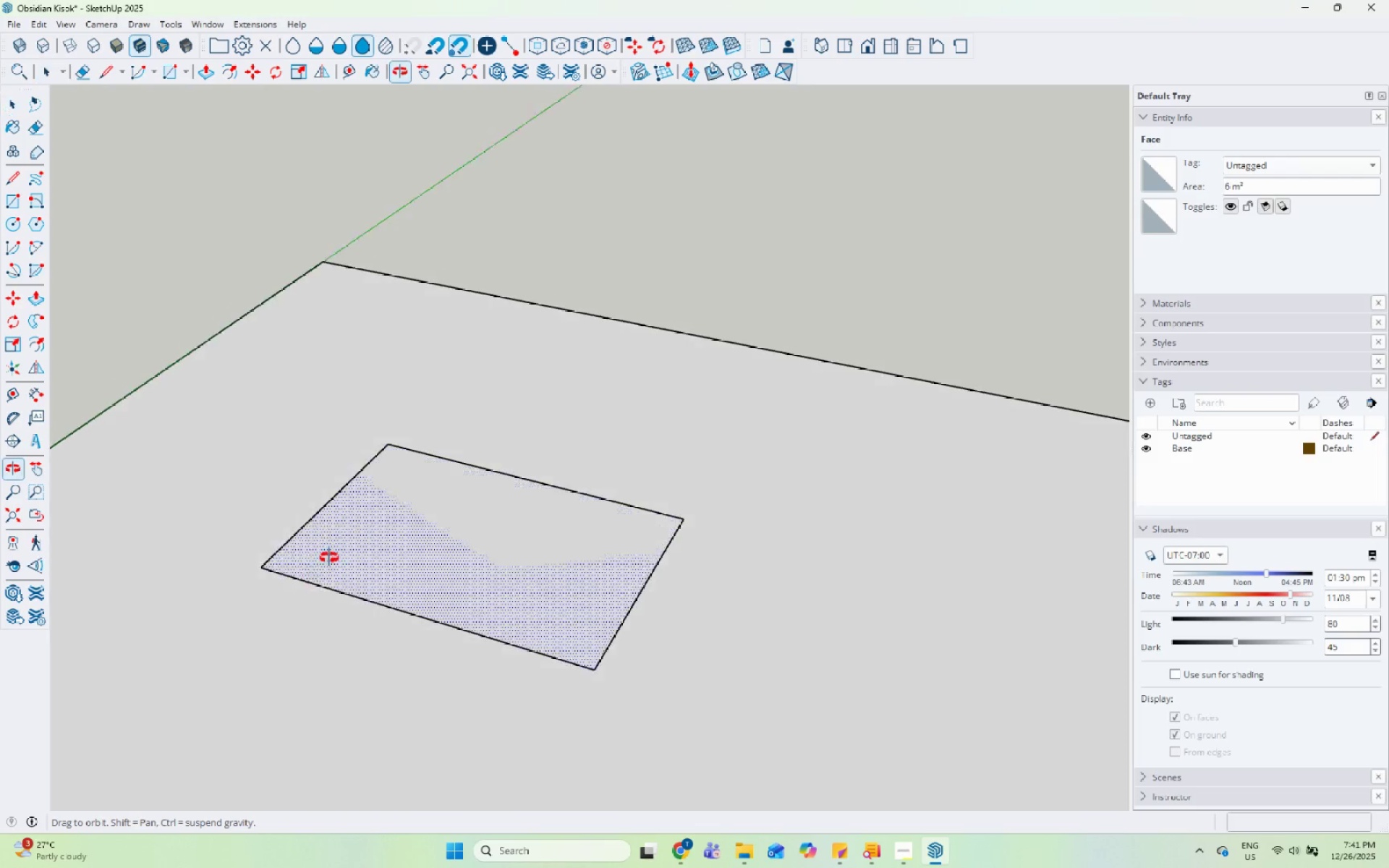 
scroll: coordinate [350, 551], scroll_direction: up, amount: 5.0
 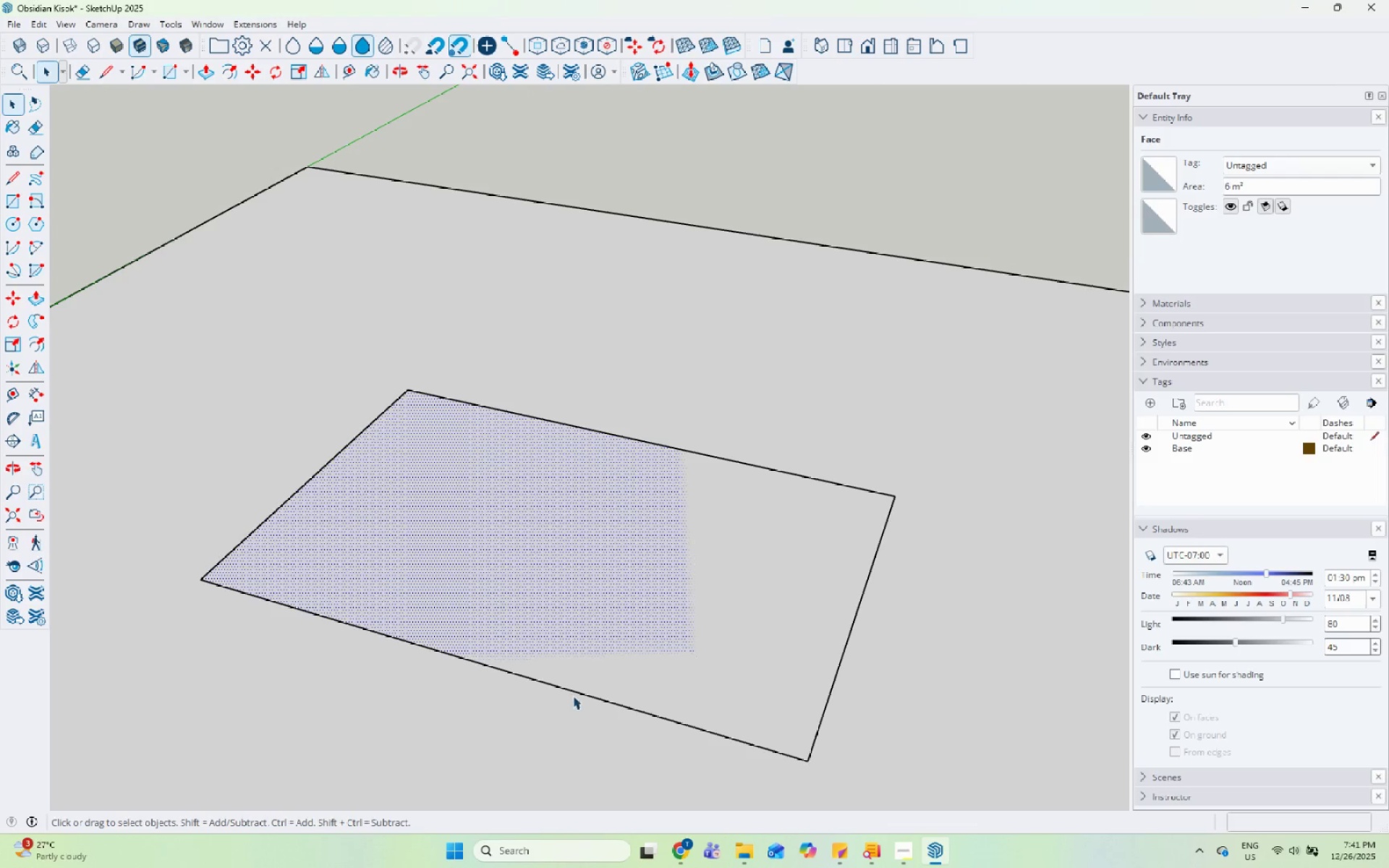 
left_click([527, 598])
 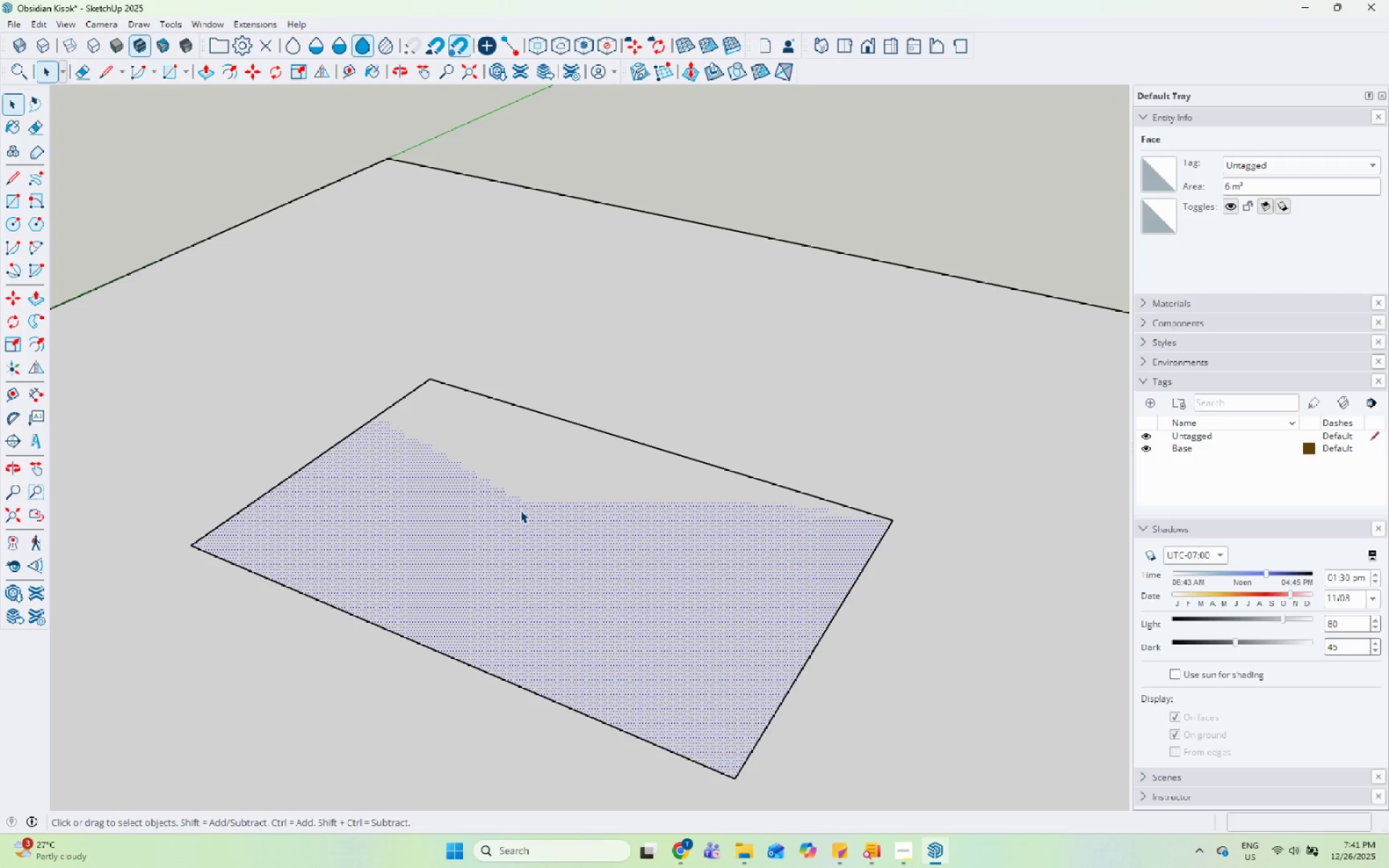 
double_click([520, 510])
 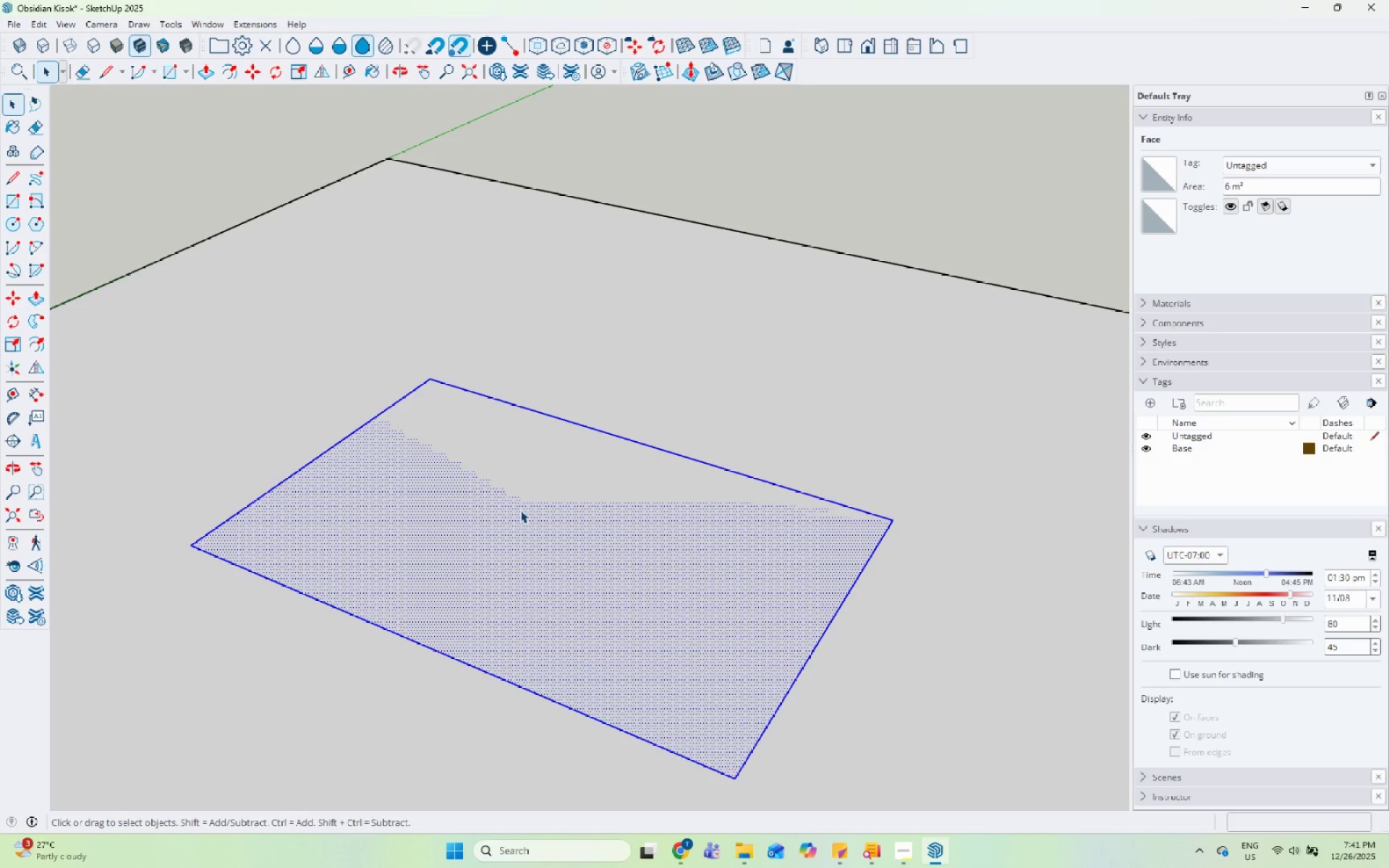 
right_click([520, 510])
 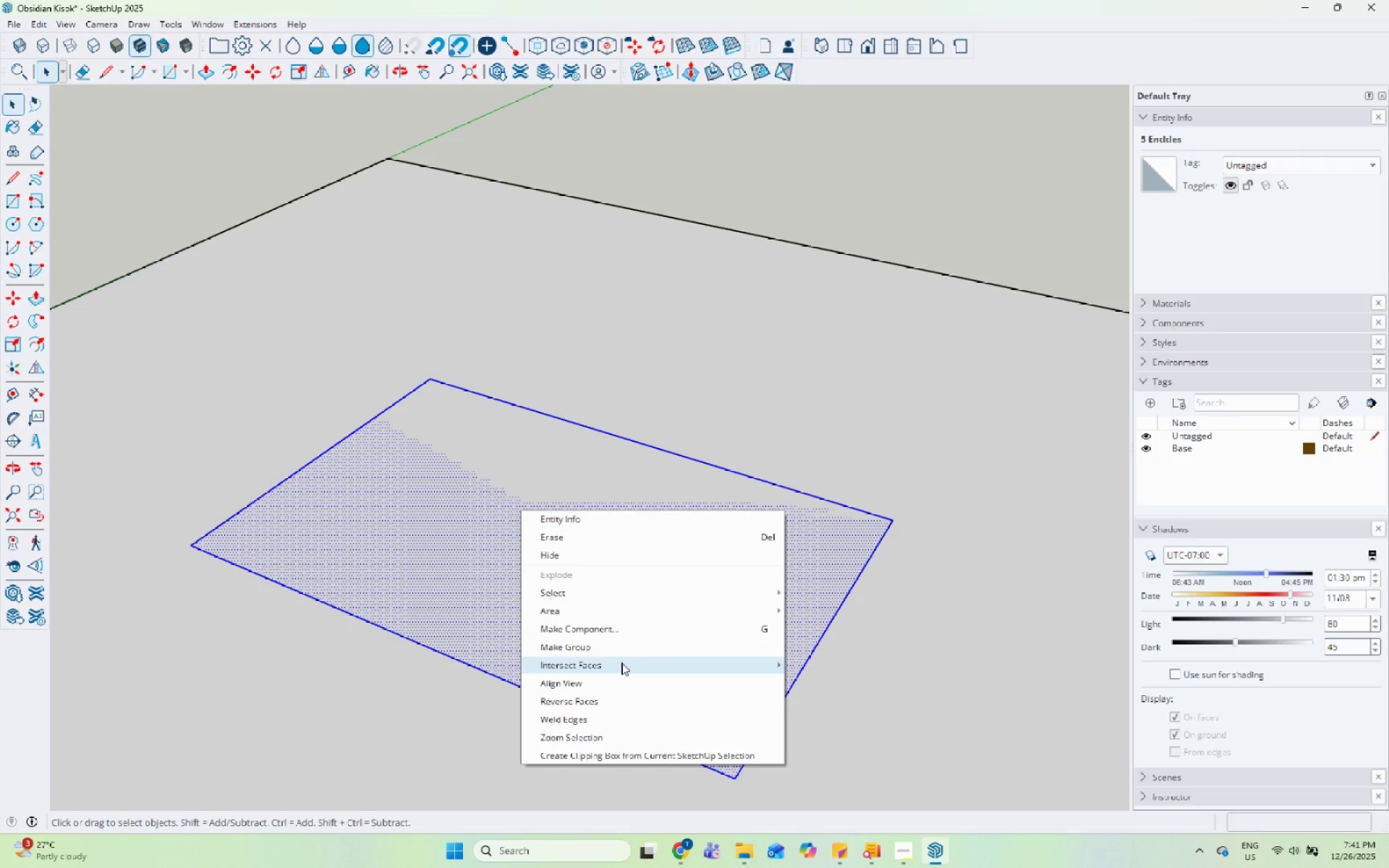 
left_click([626, 646])
 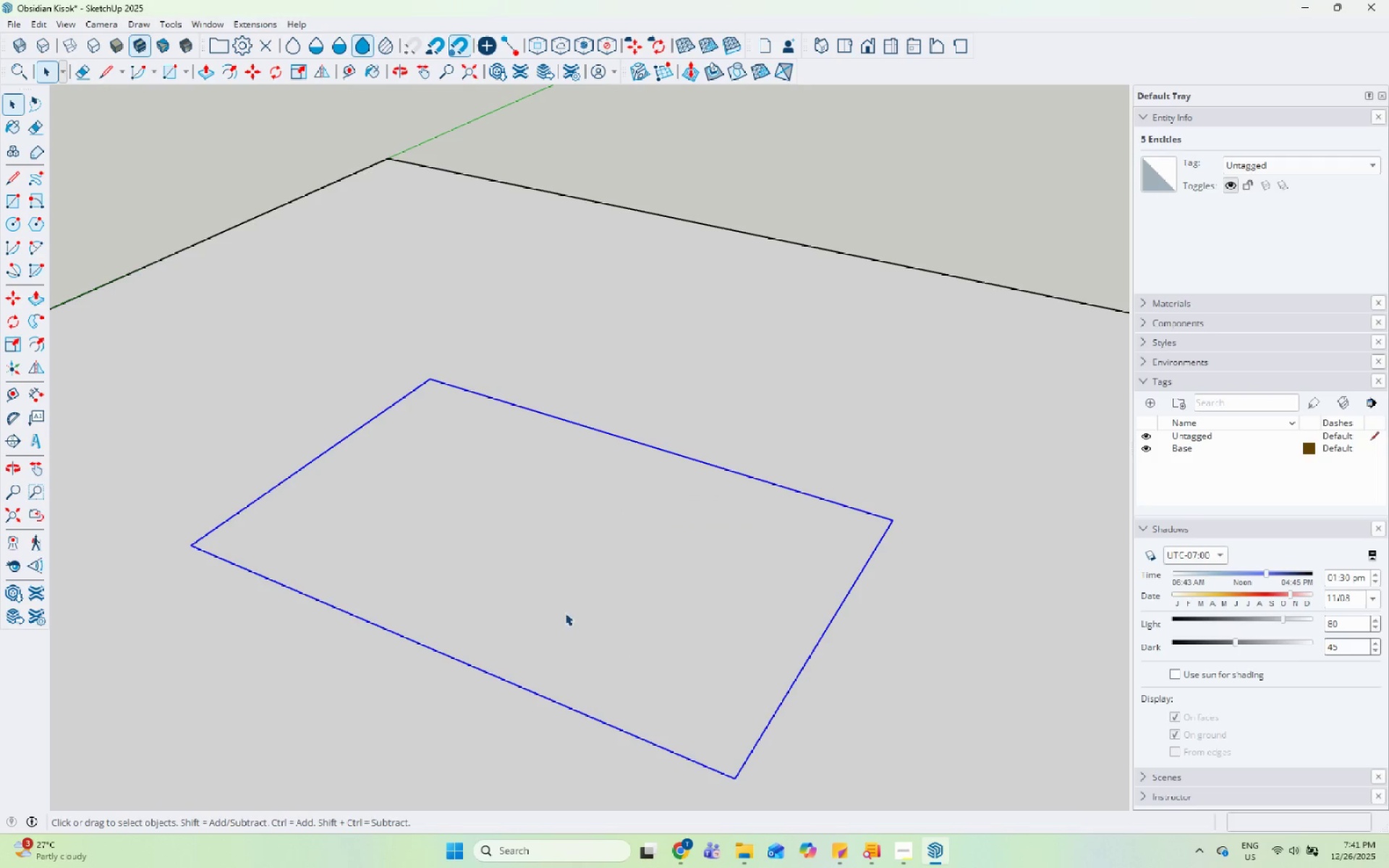 
double_click([565, 613])
 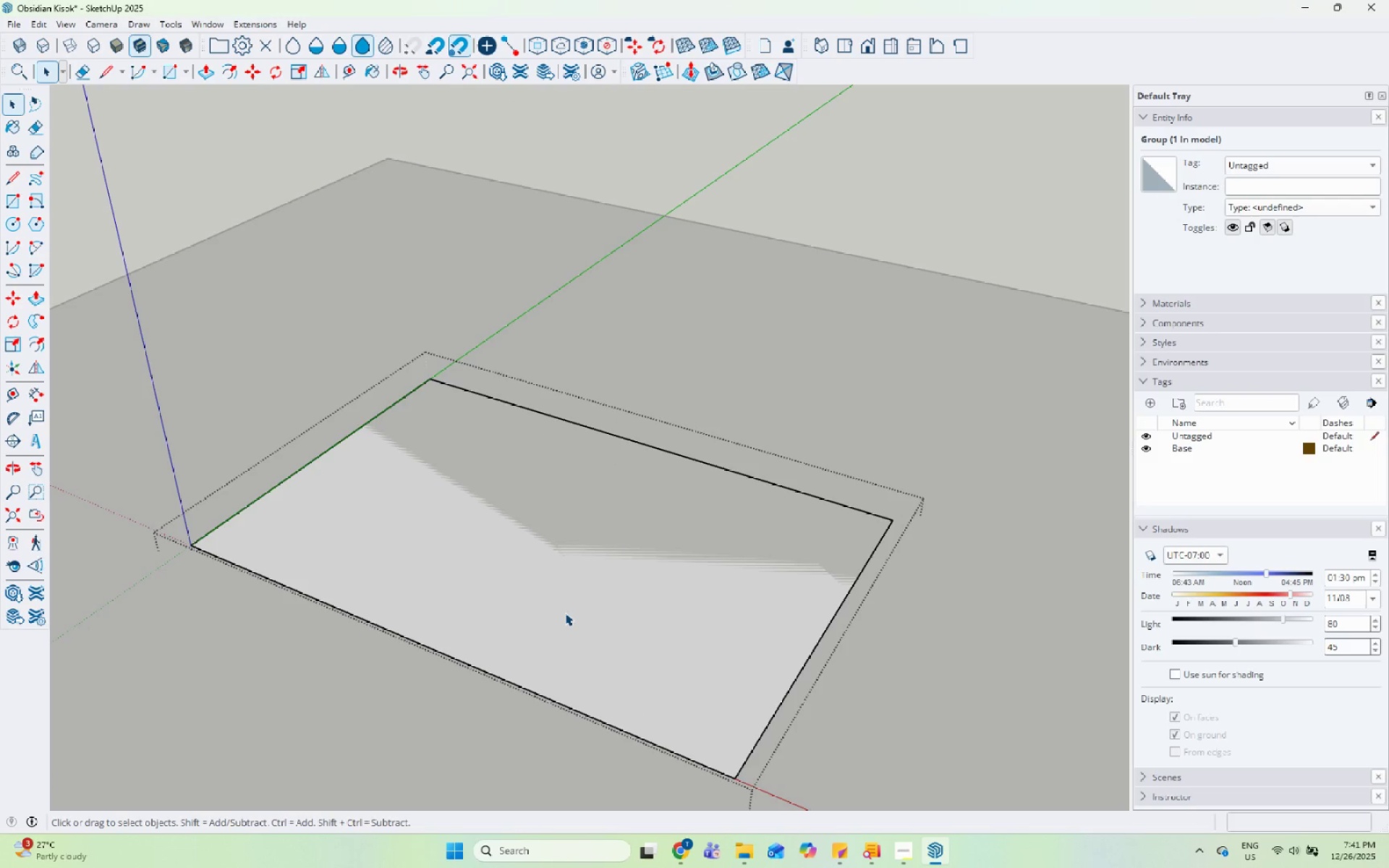 
triple_click([565, 613])
 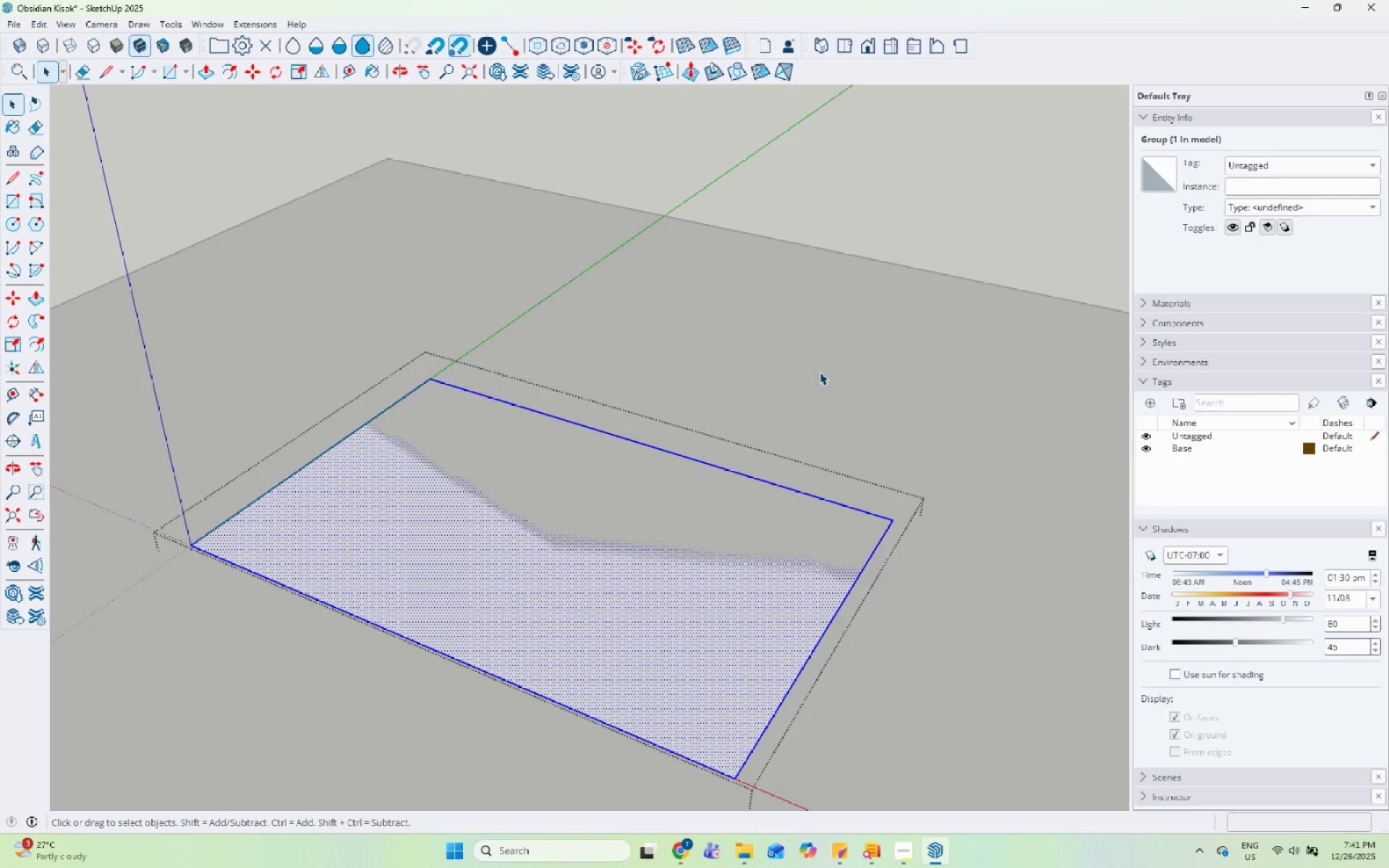 
key(Escape)
 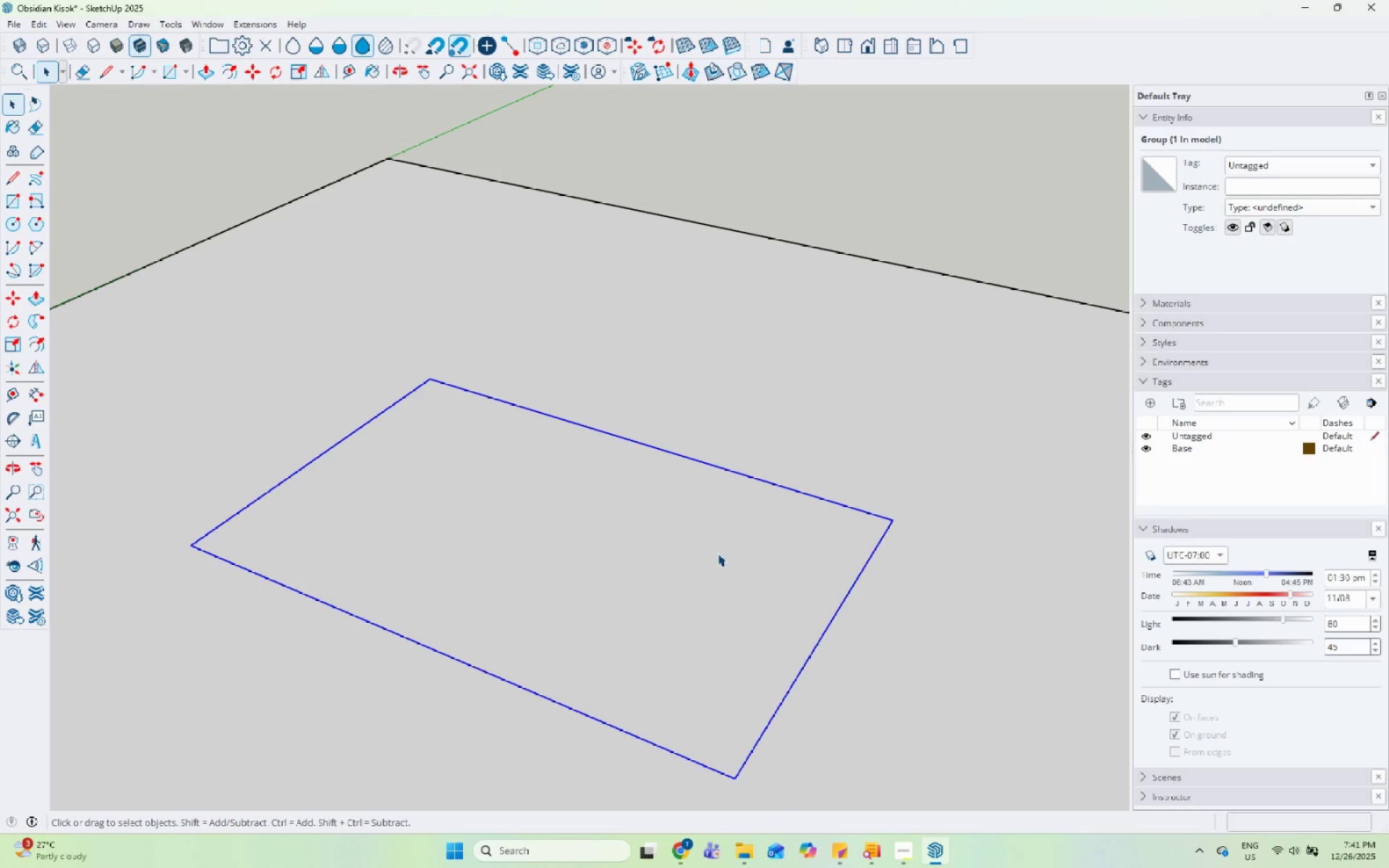 
key(Control+C)
 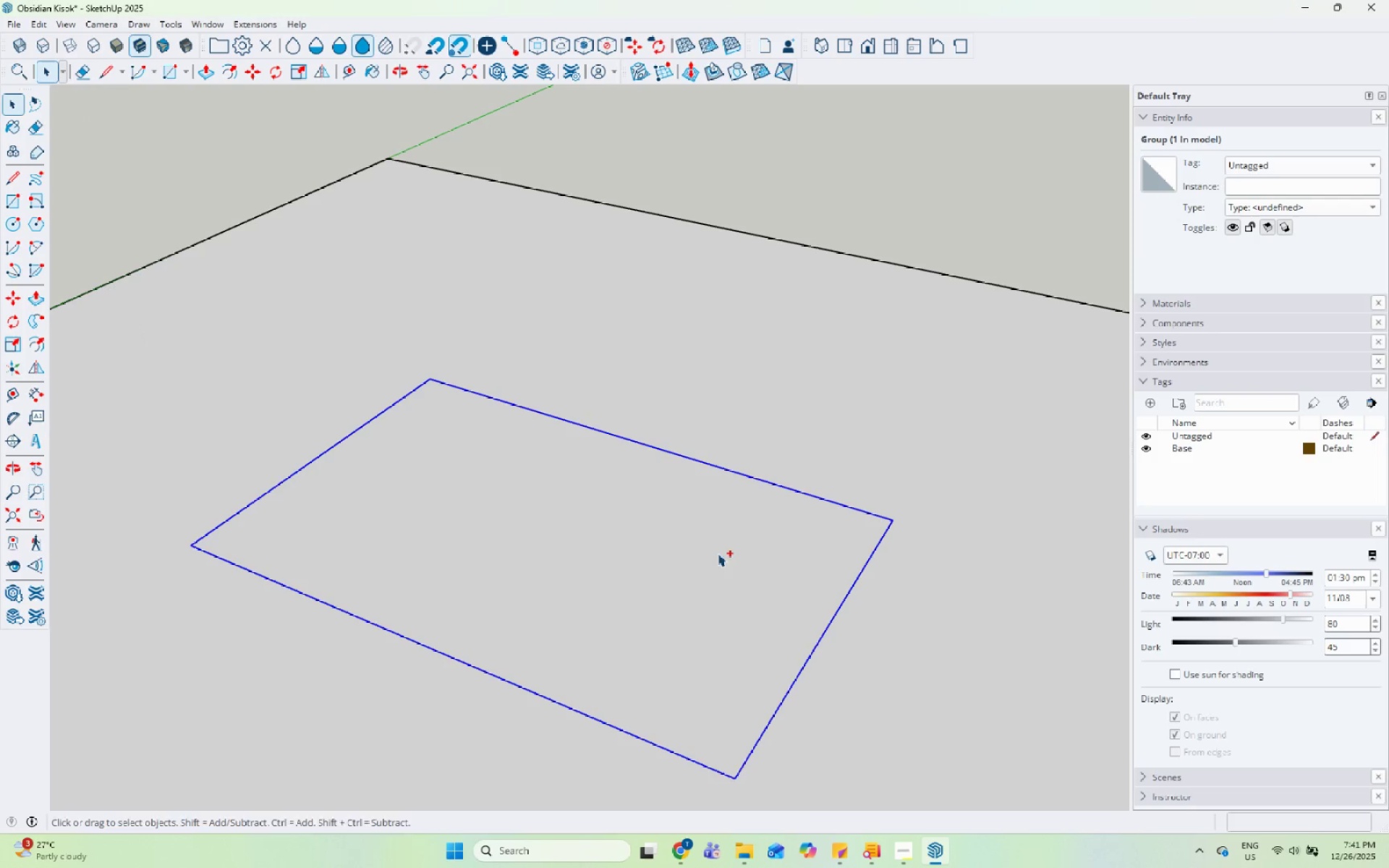 
key(Control+V)
 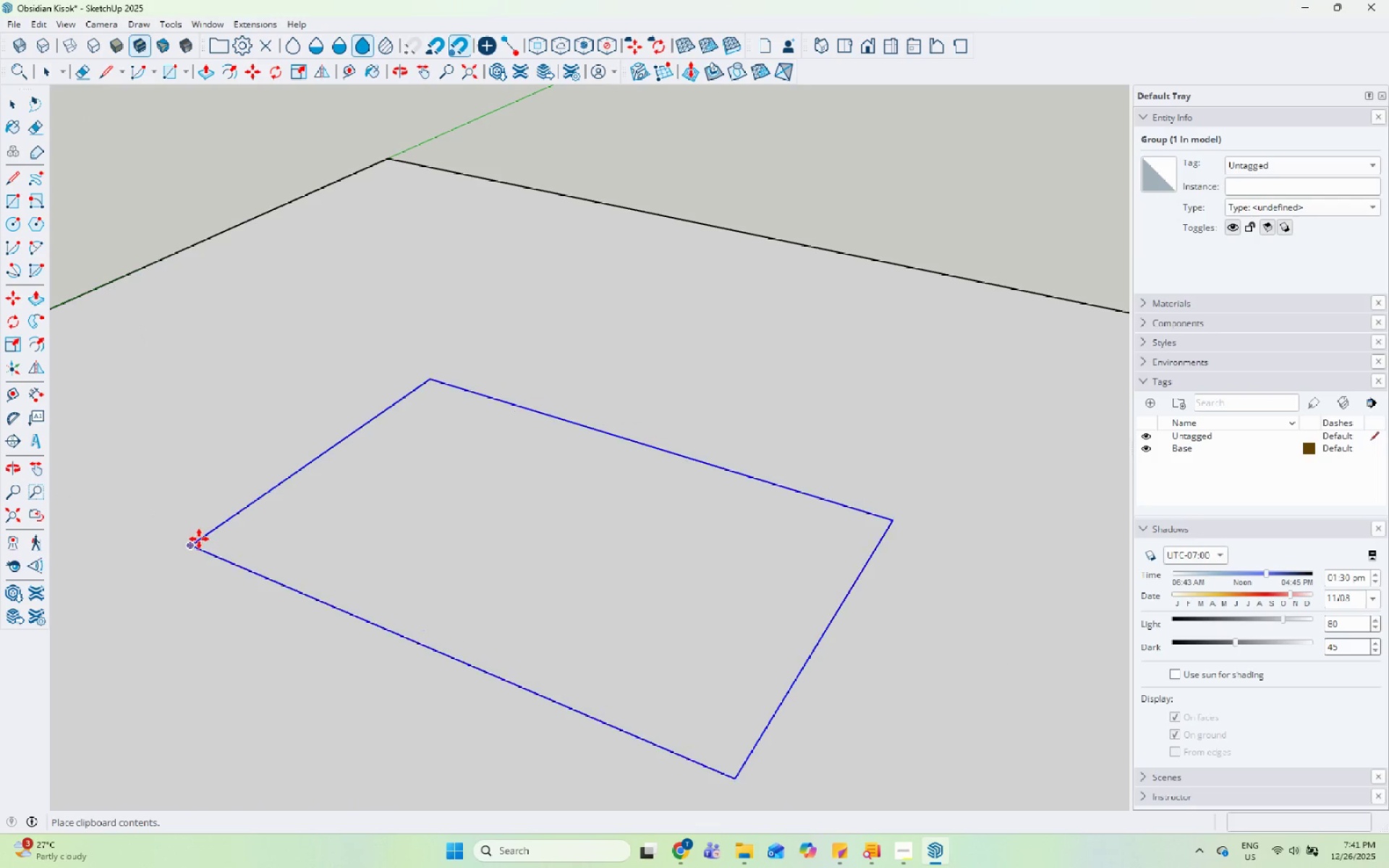 
left_click([197, 541])
 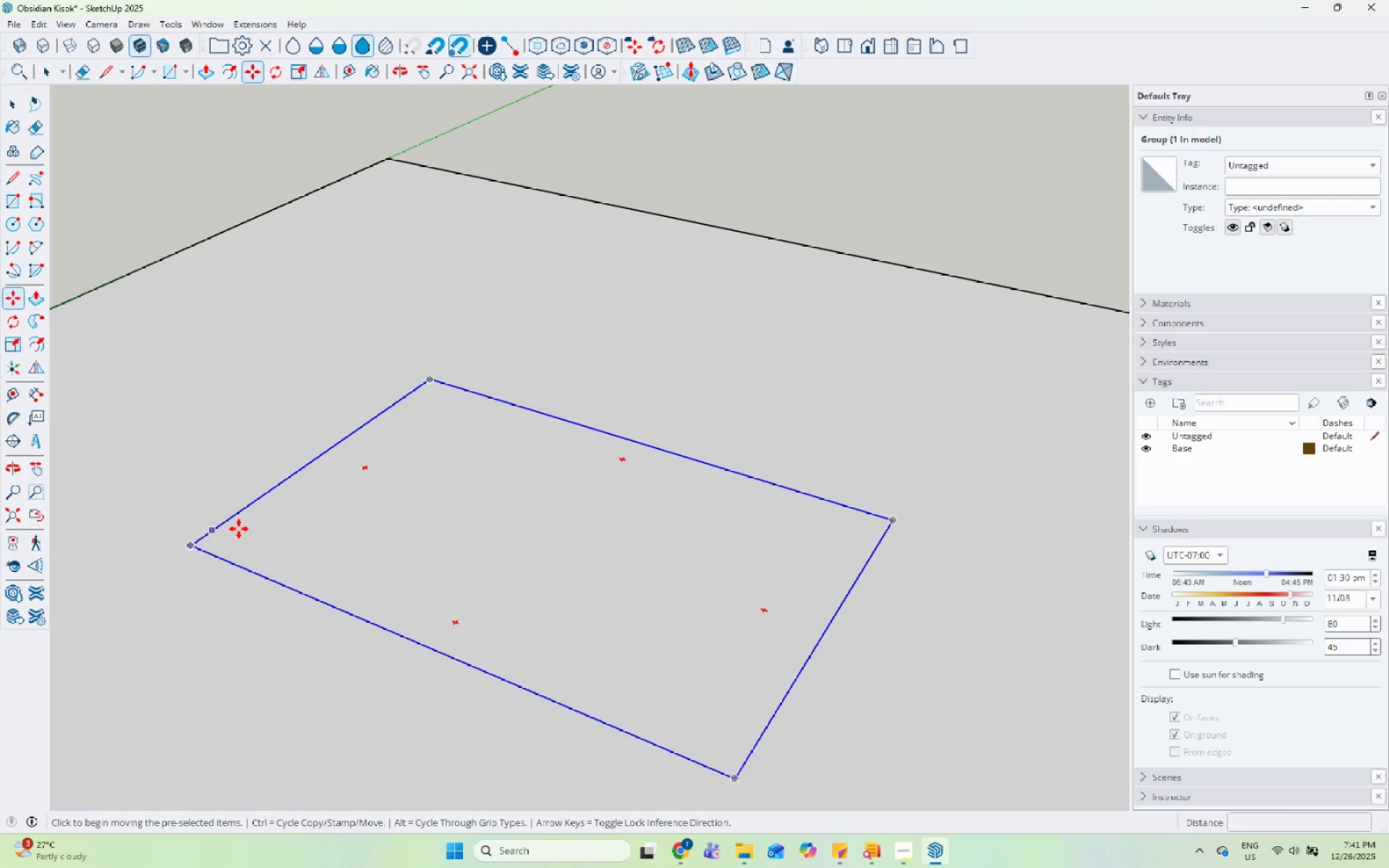 
key(Space)
 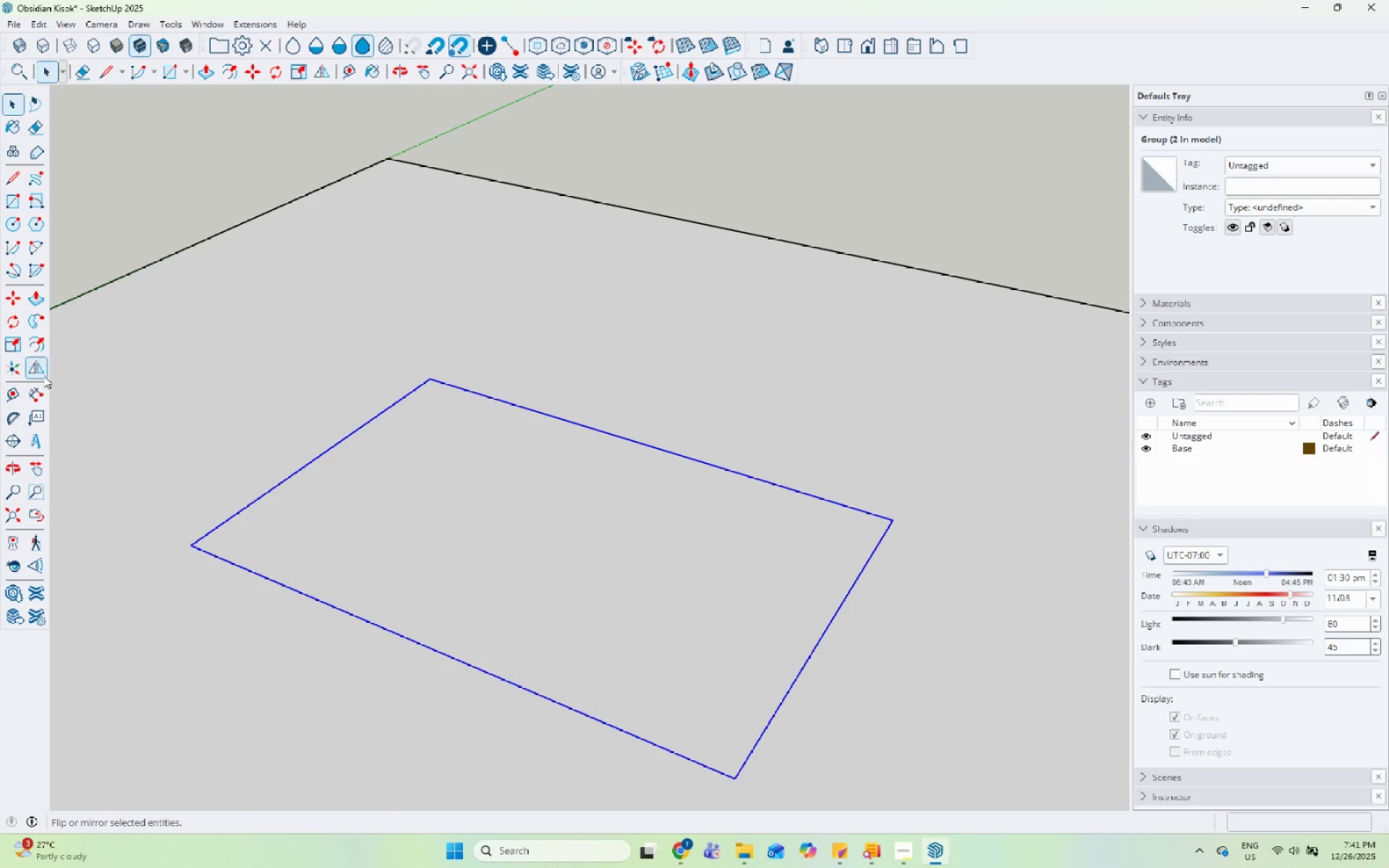 
double_click([420, 502])
 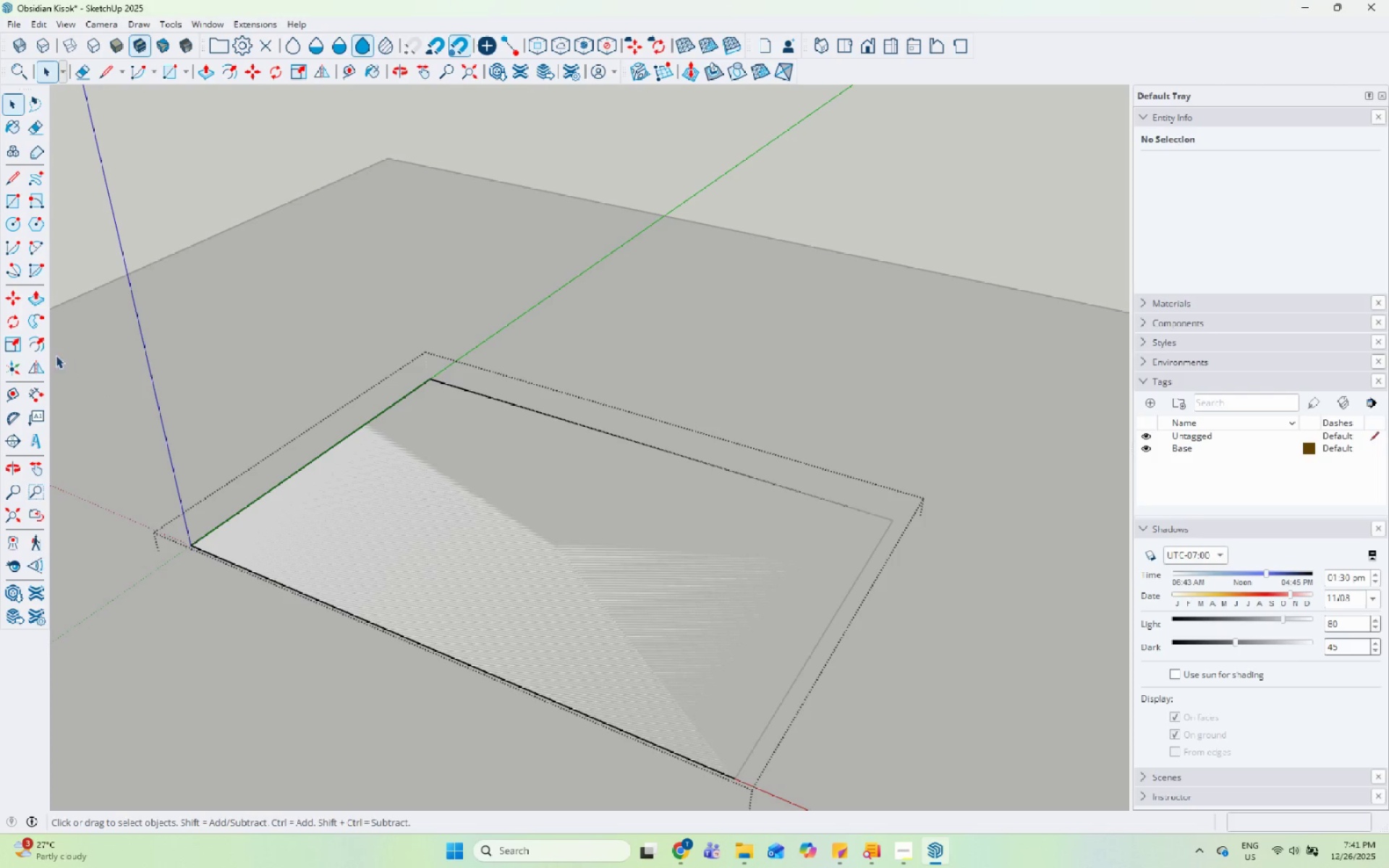 
left_click([42, 349])
 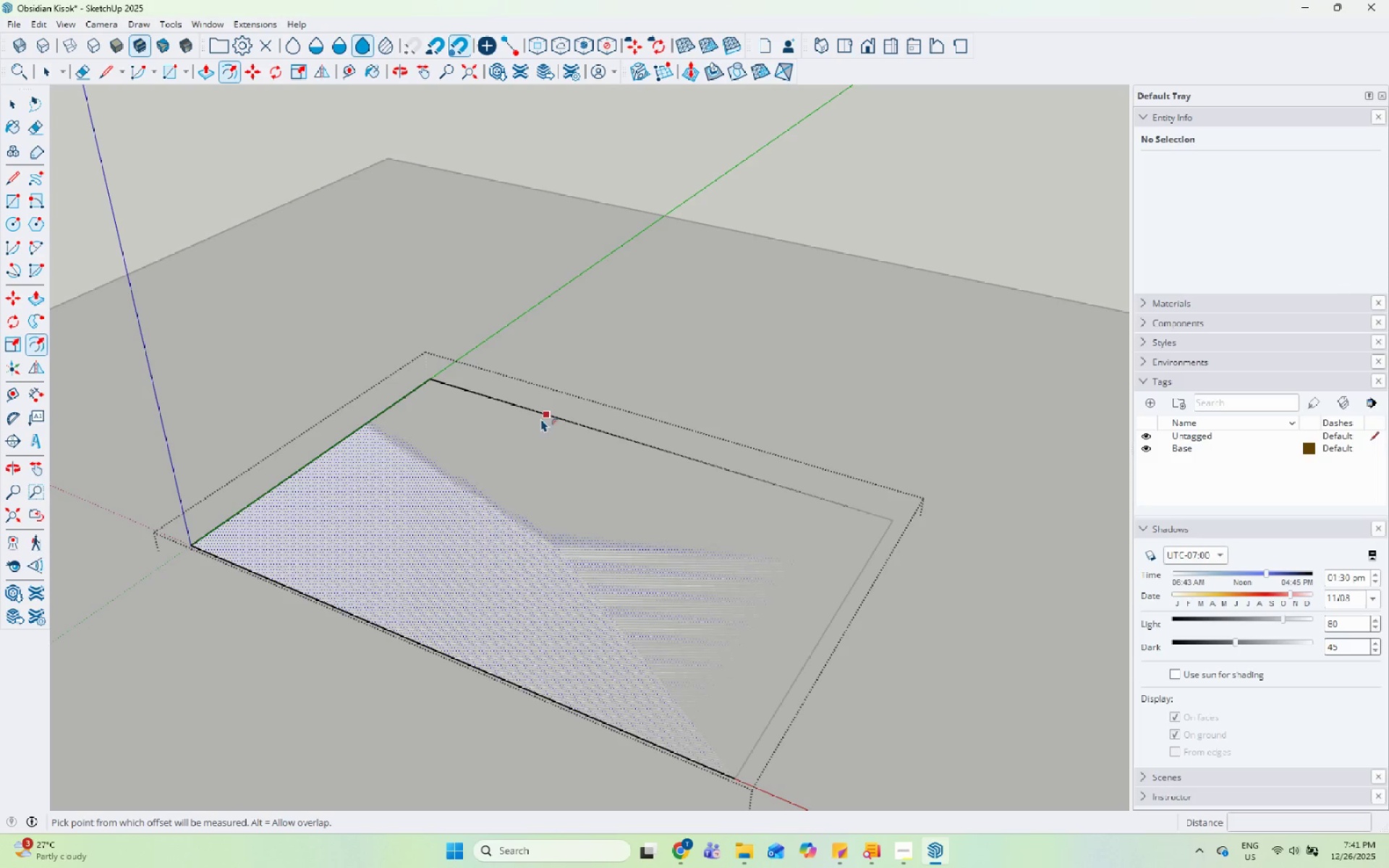 
left_click([542, 418])
 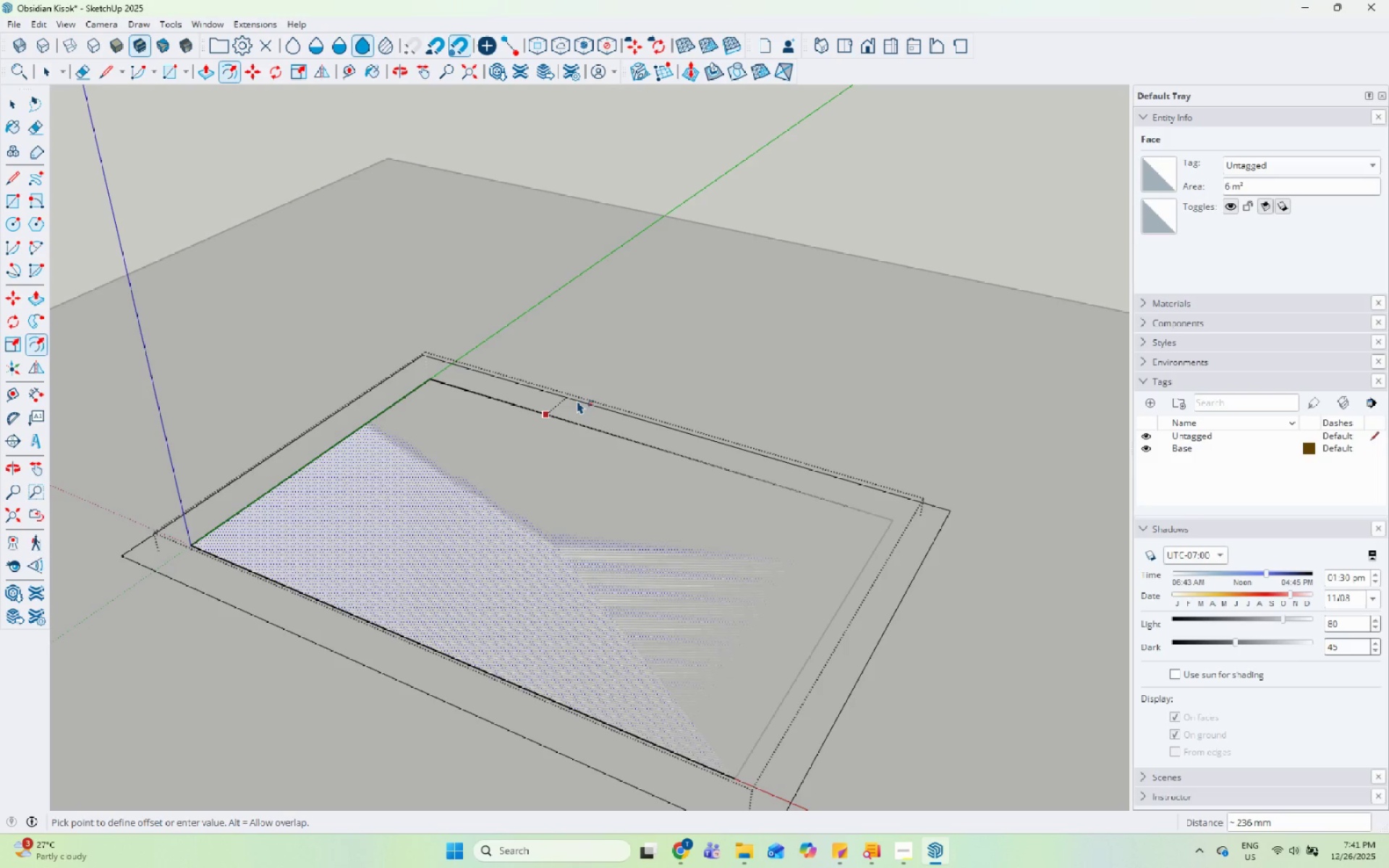 
key(Numpad3)
 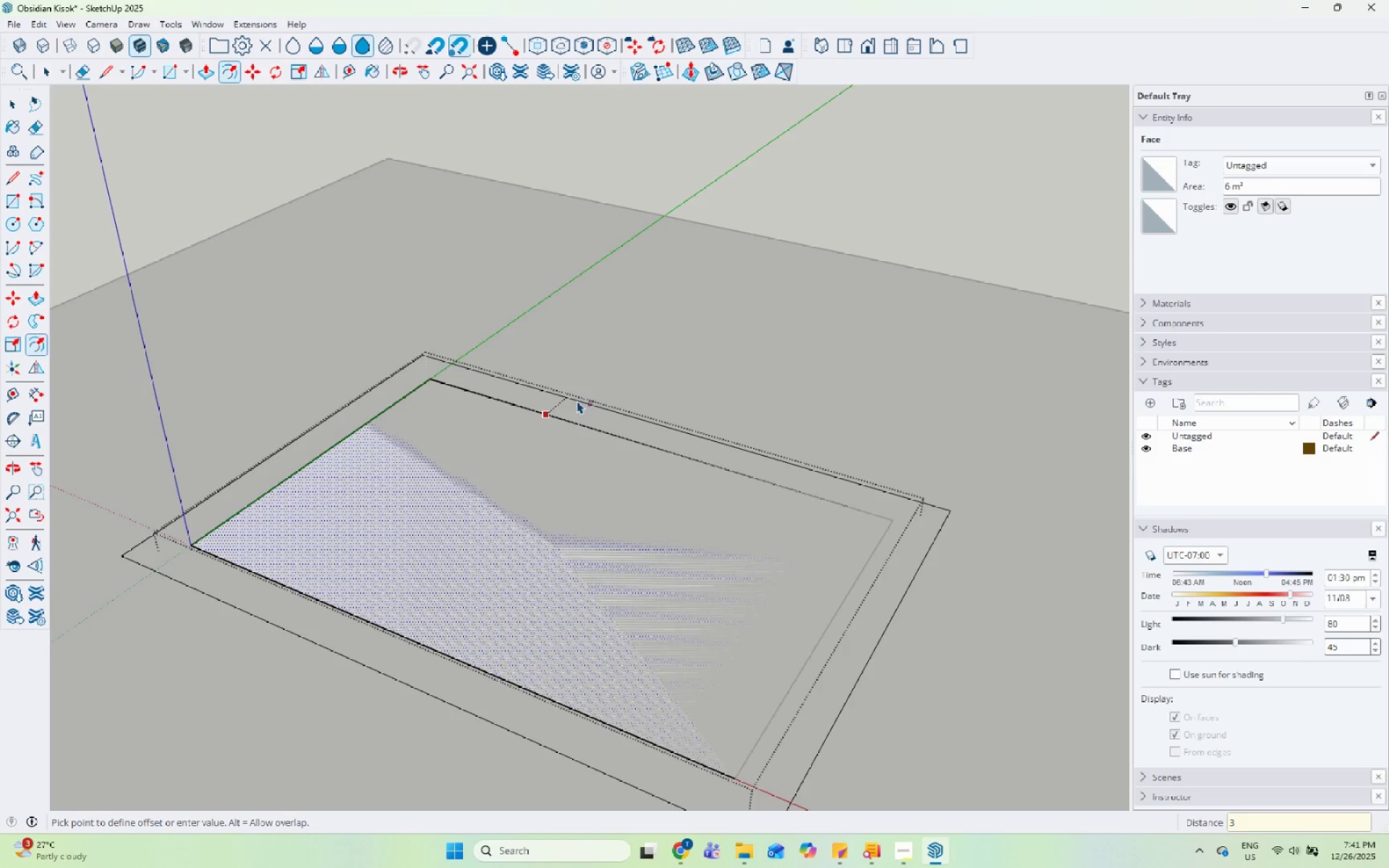 
key(Numpad0)
 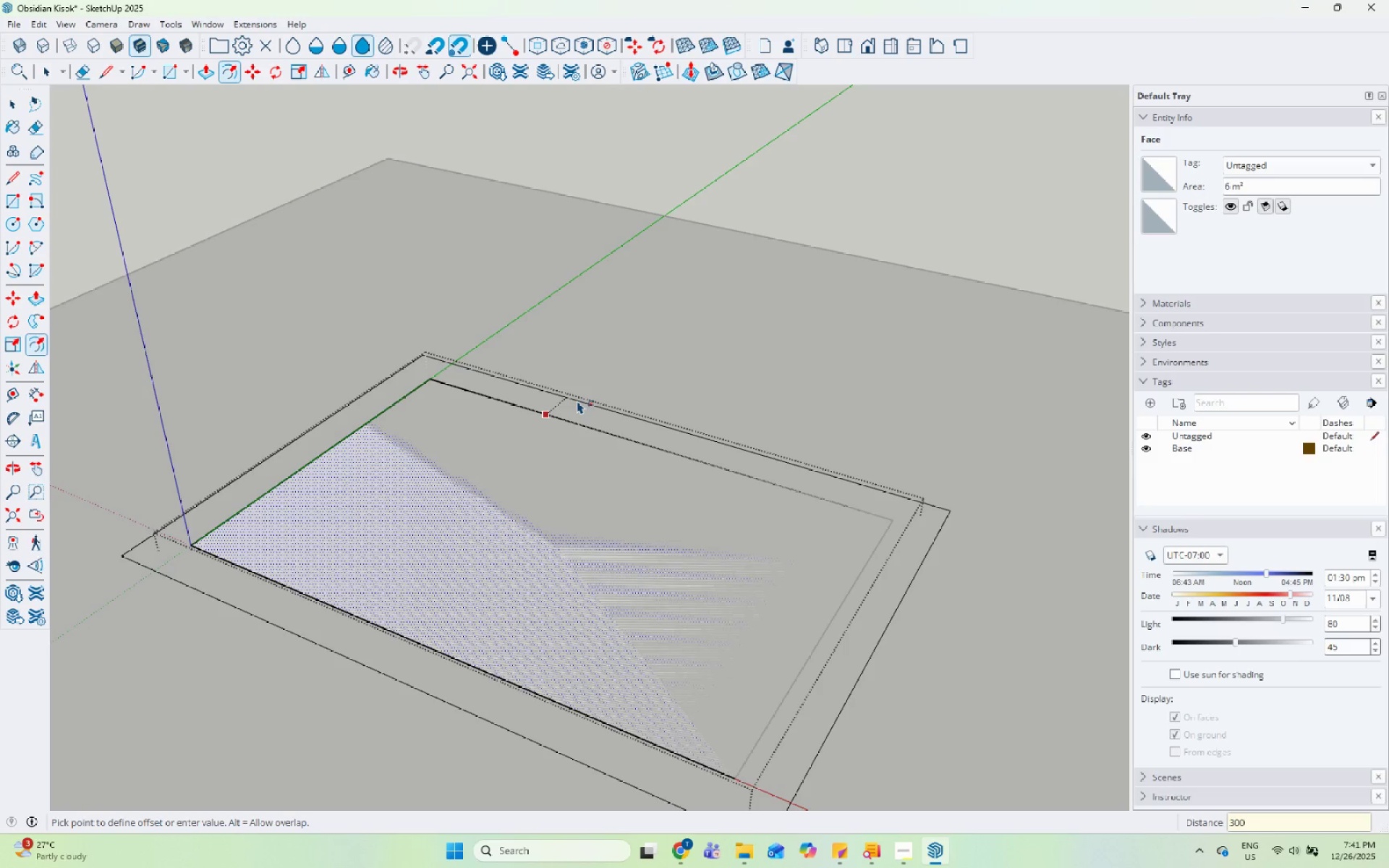 
key(Numpad0)
 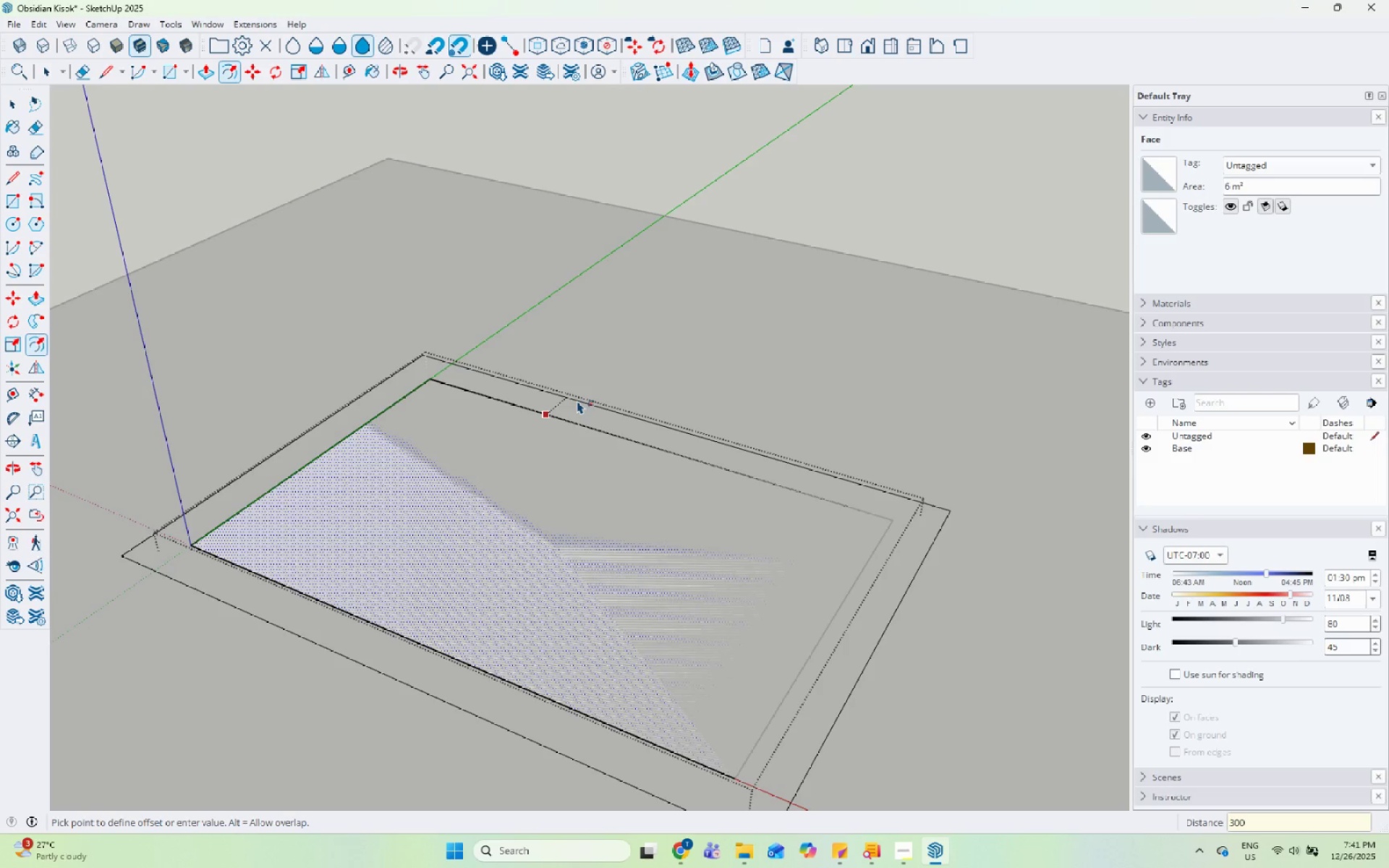 
key(Enter)
 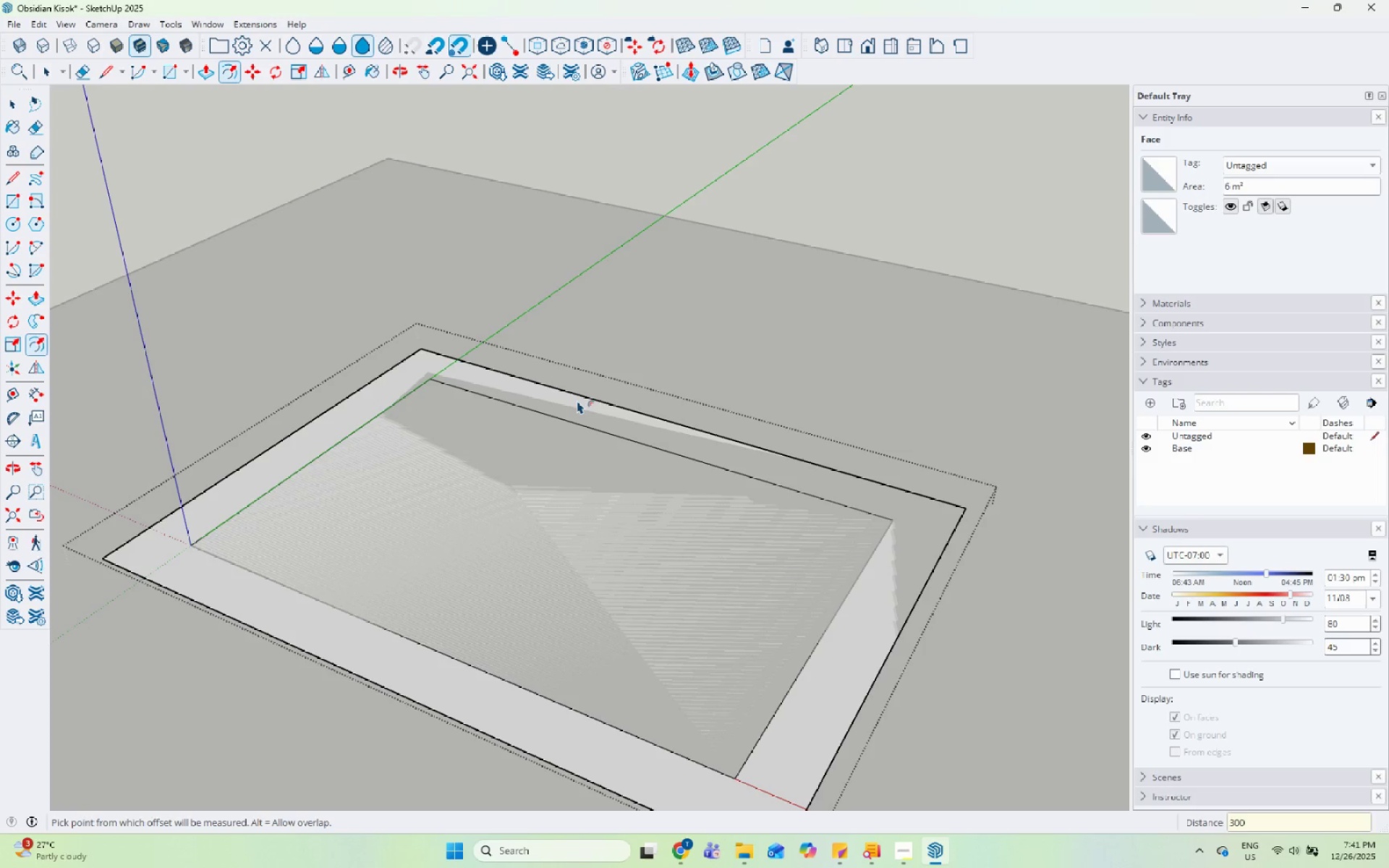 
key(Space)
 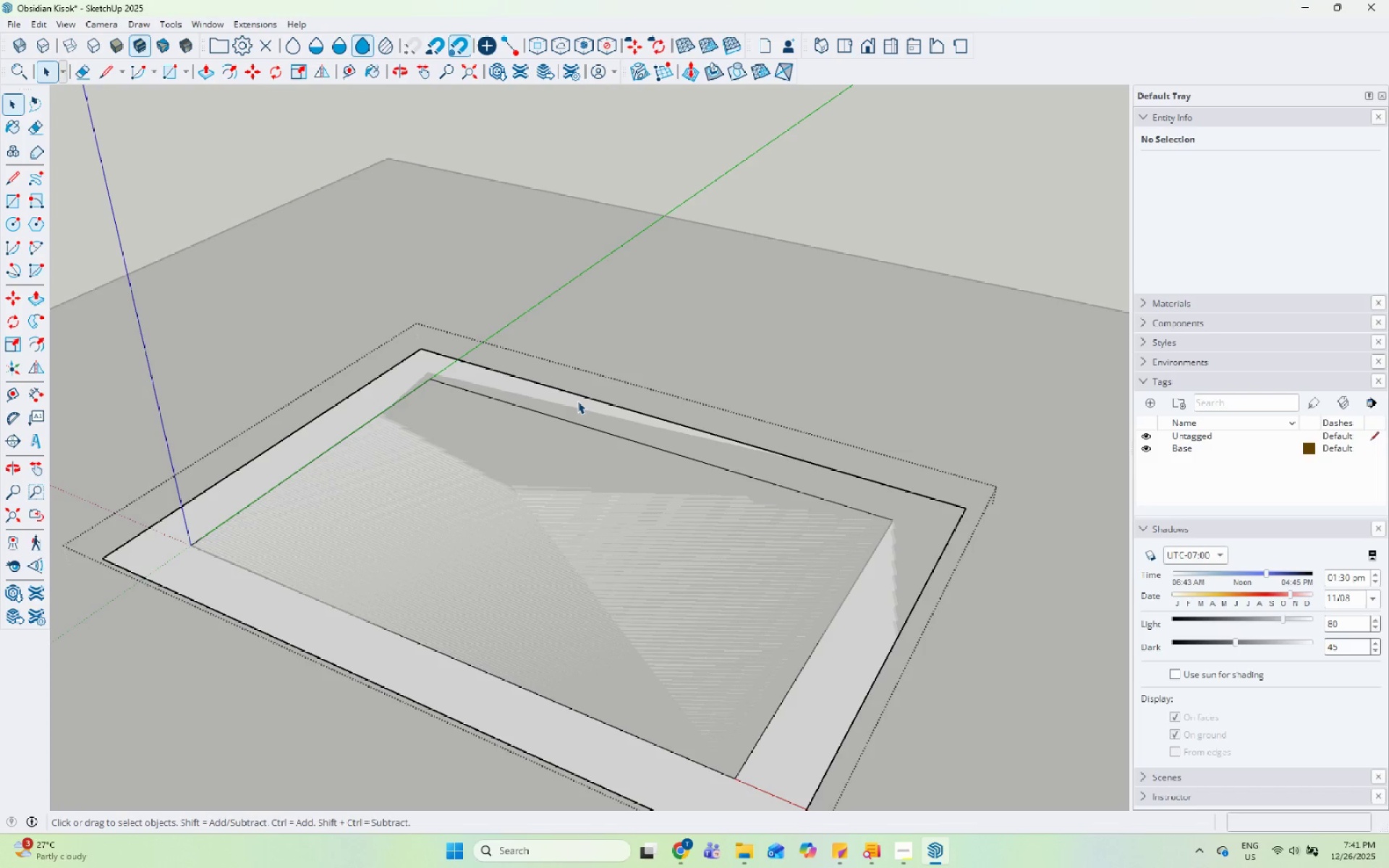 
scroll: coordinate [493, 448], scroll_direction: up, amount: 1.0
 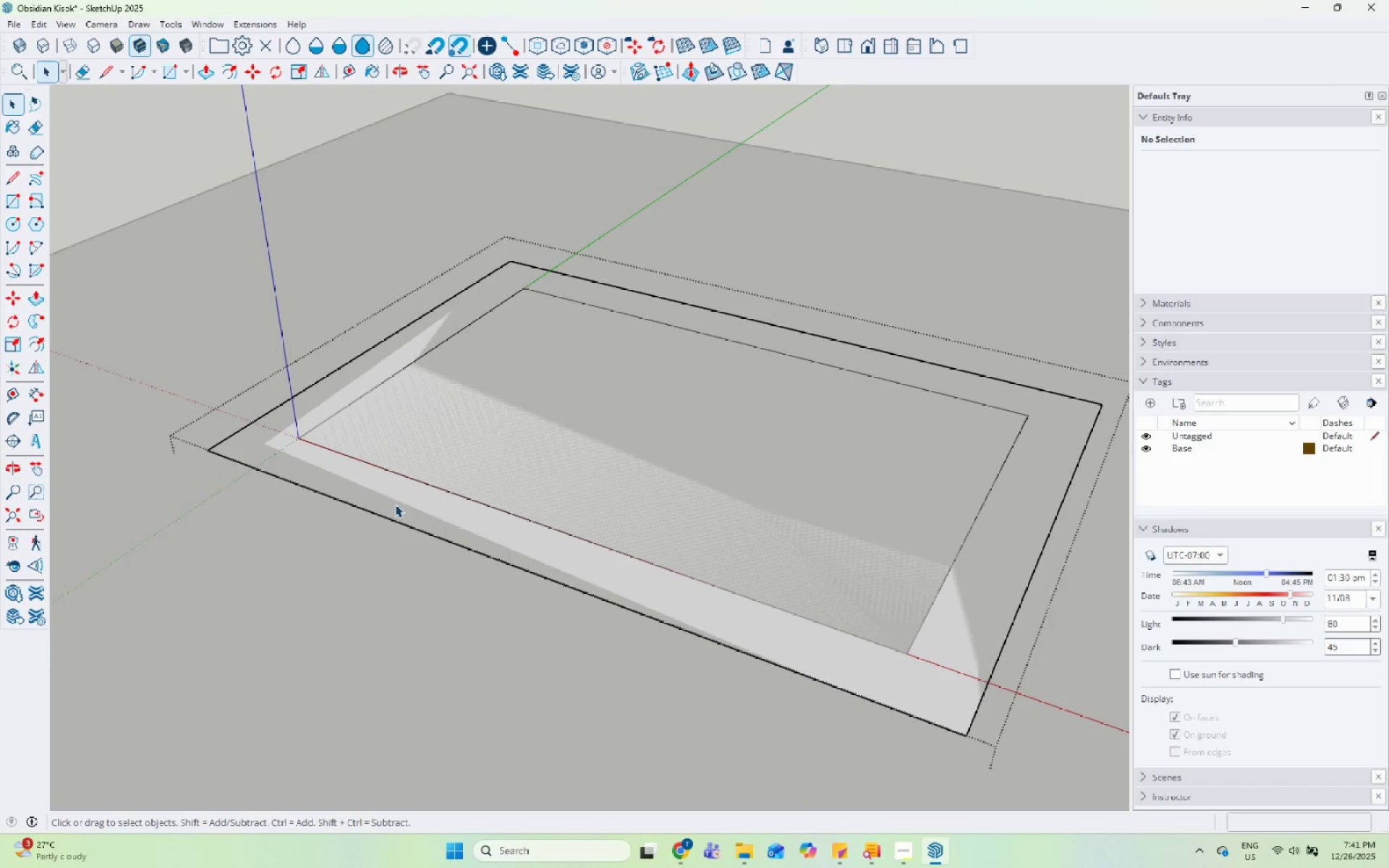 
key(Control+Z)
 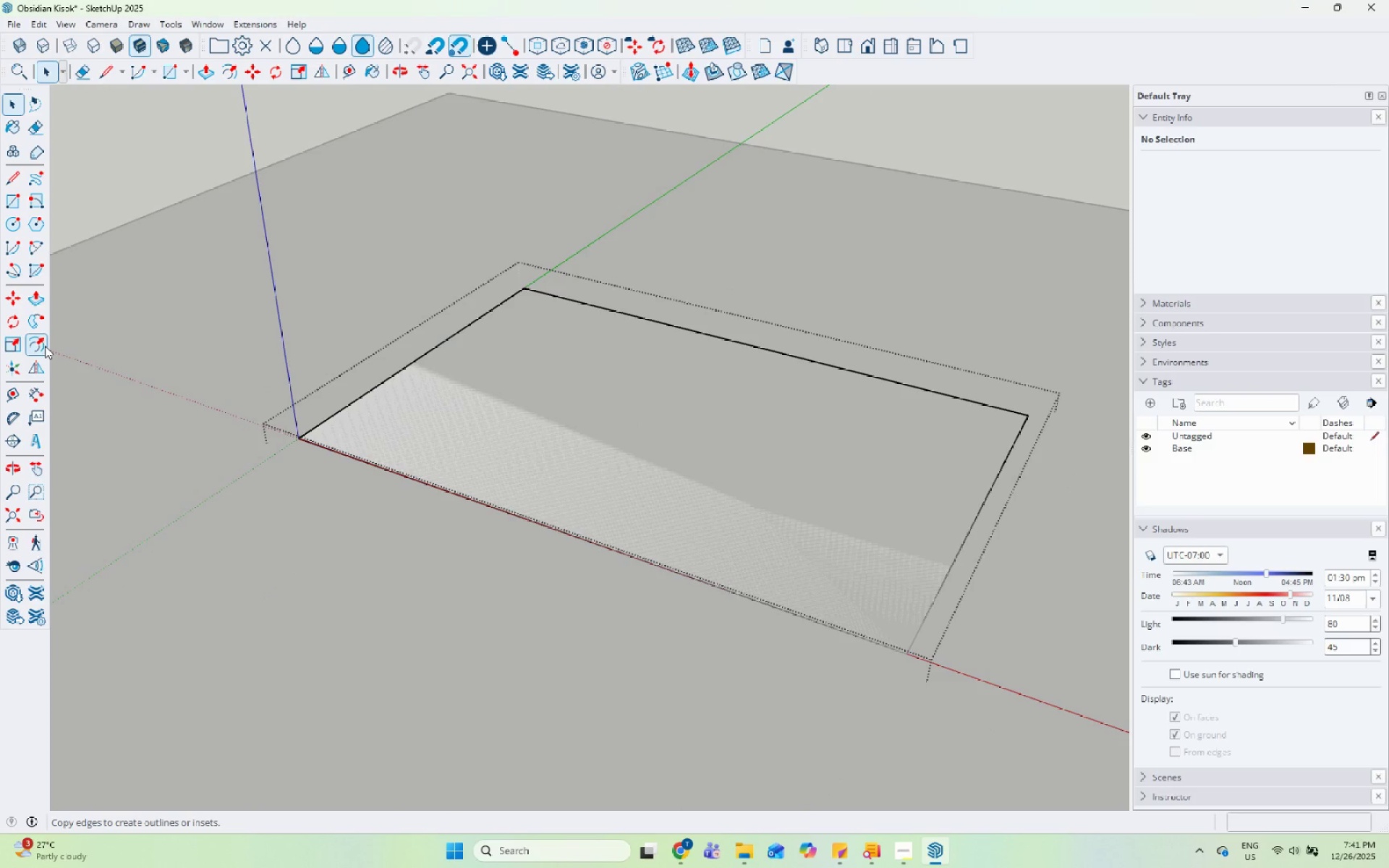 
left_click([45, 347])
 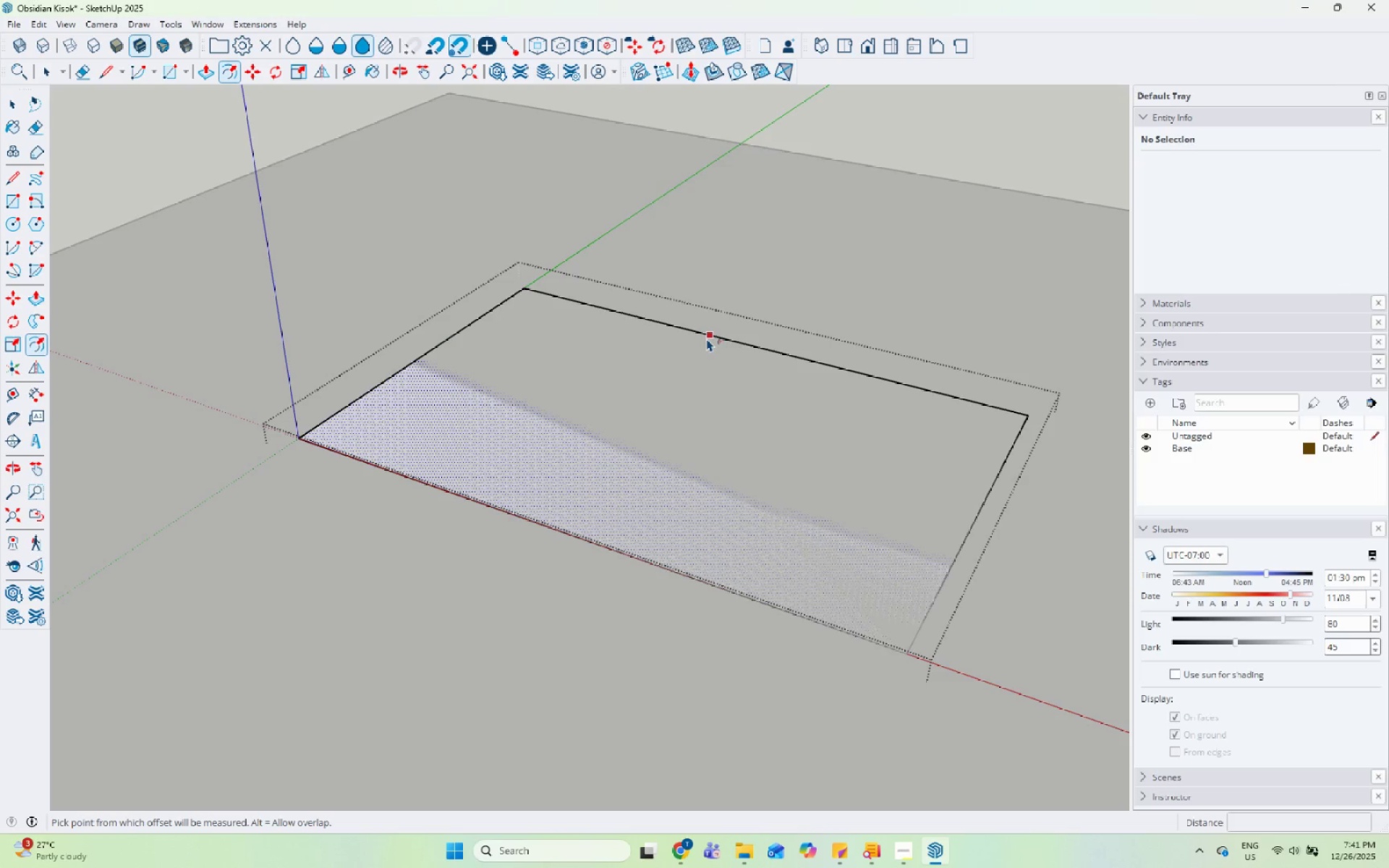 
left_click([707, 339])
 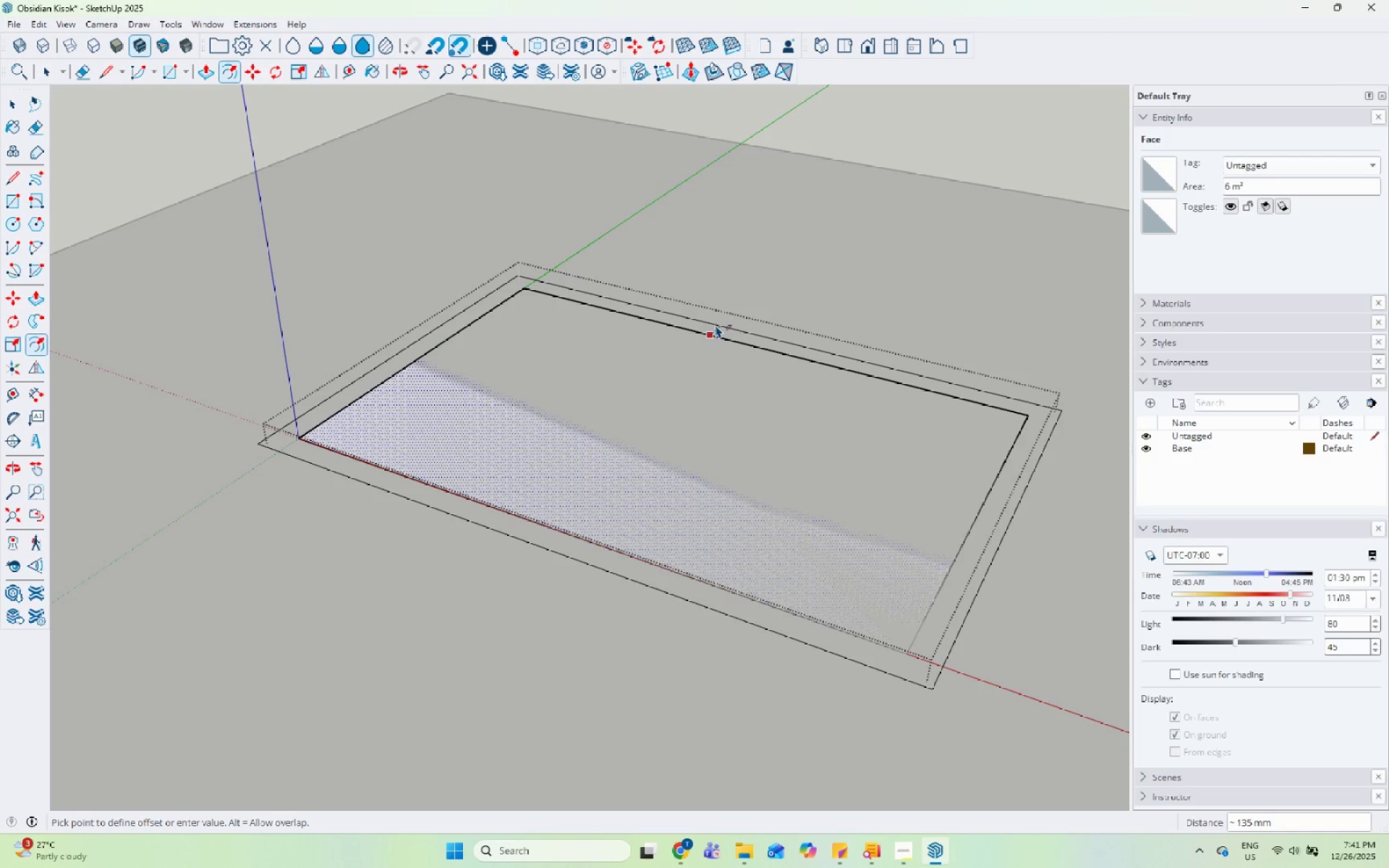 
key(Numpad1)
 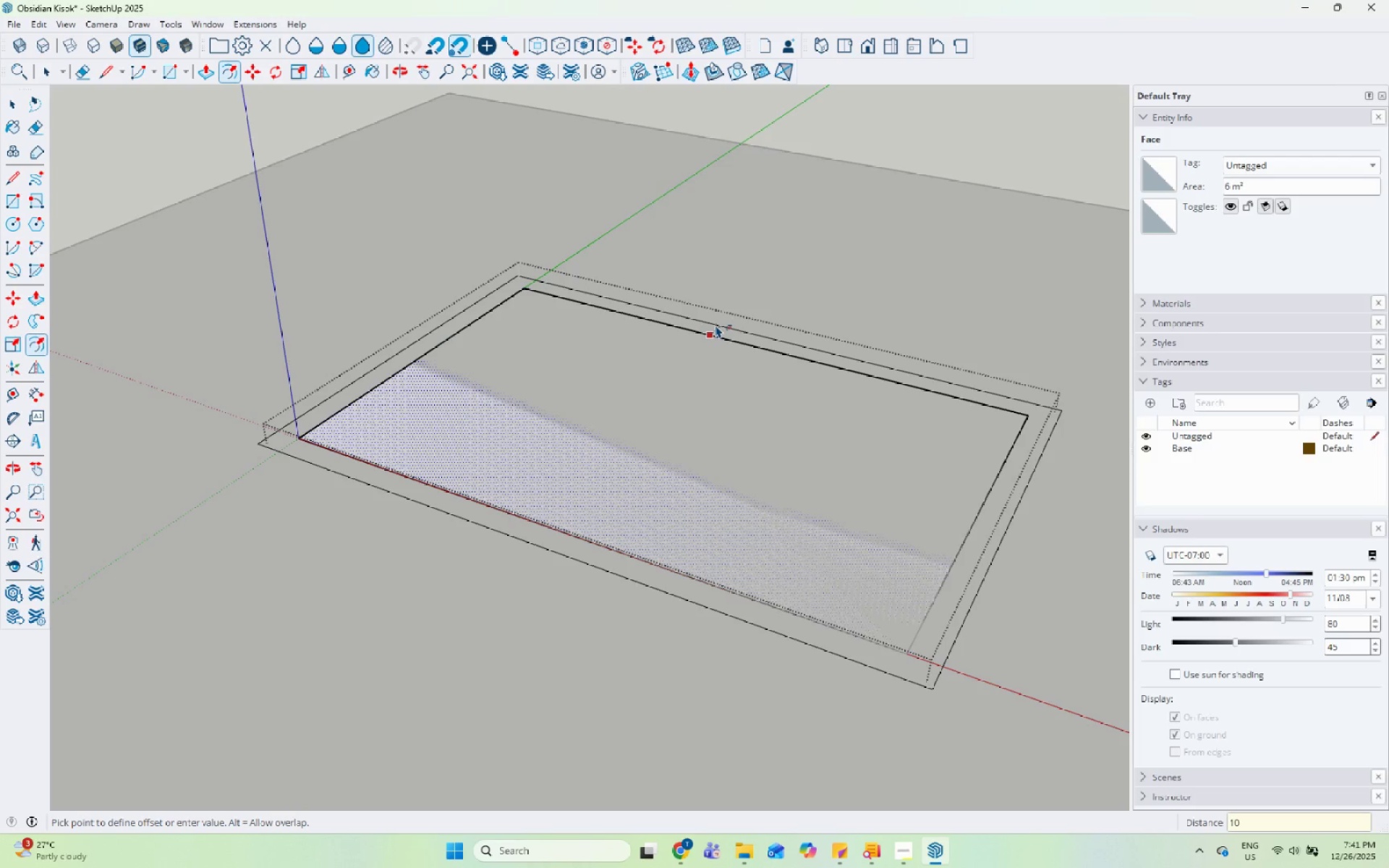 
key(Numpad0)
 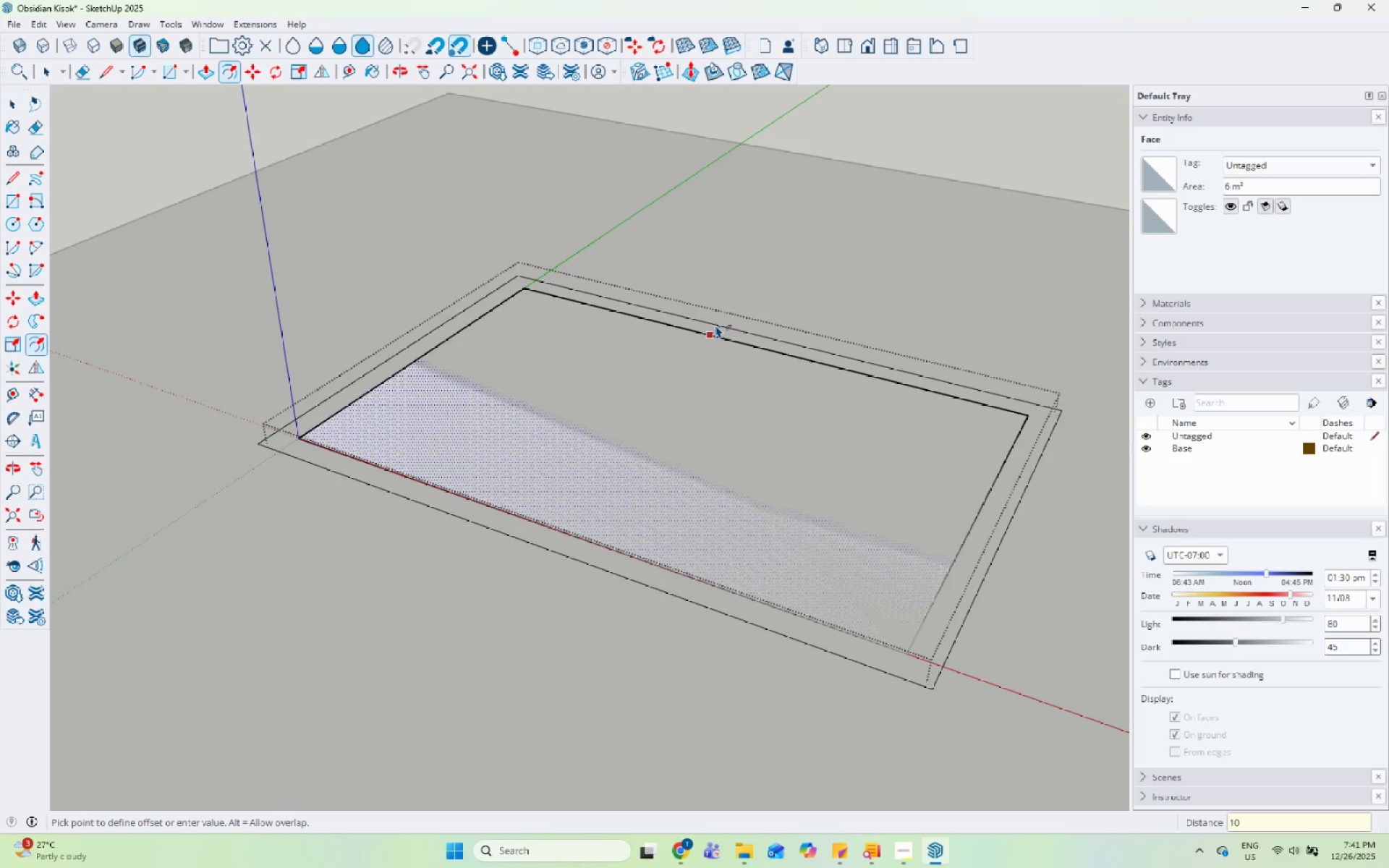 
key(Numpad0)
 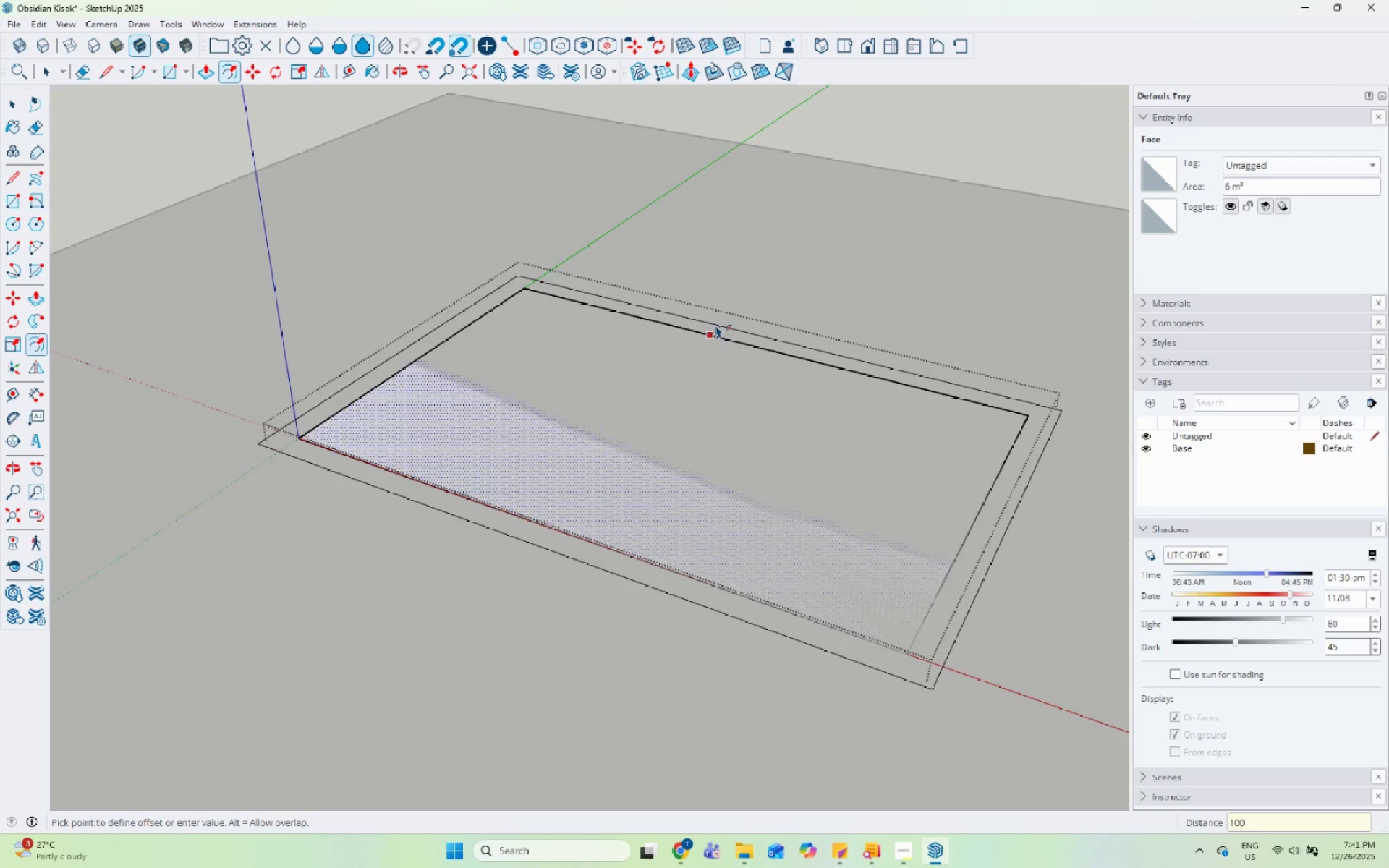 
key(Enter)
 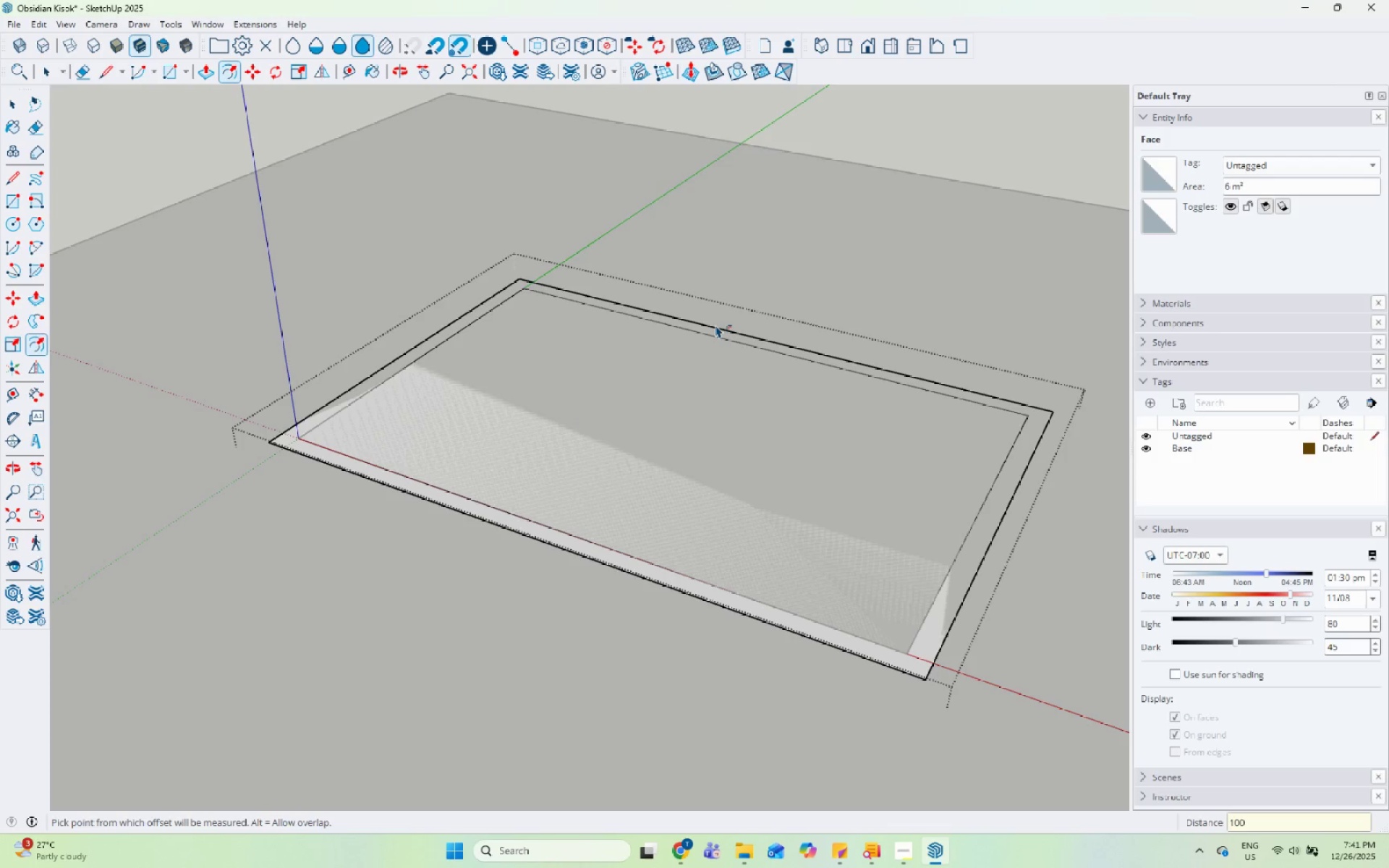 
key(Space)
 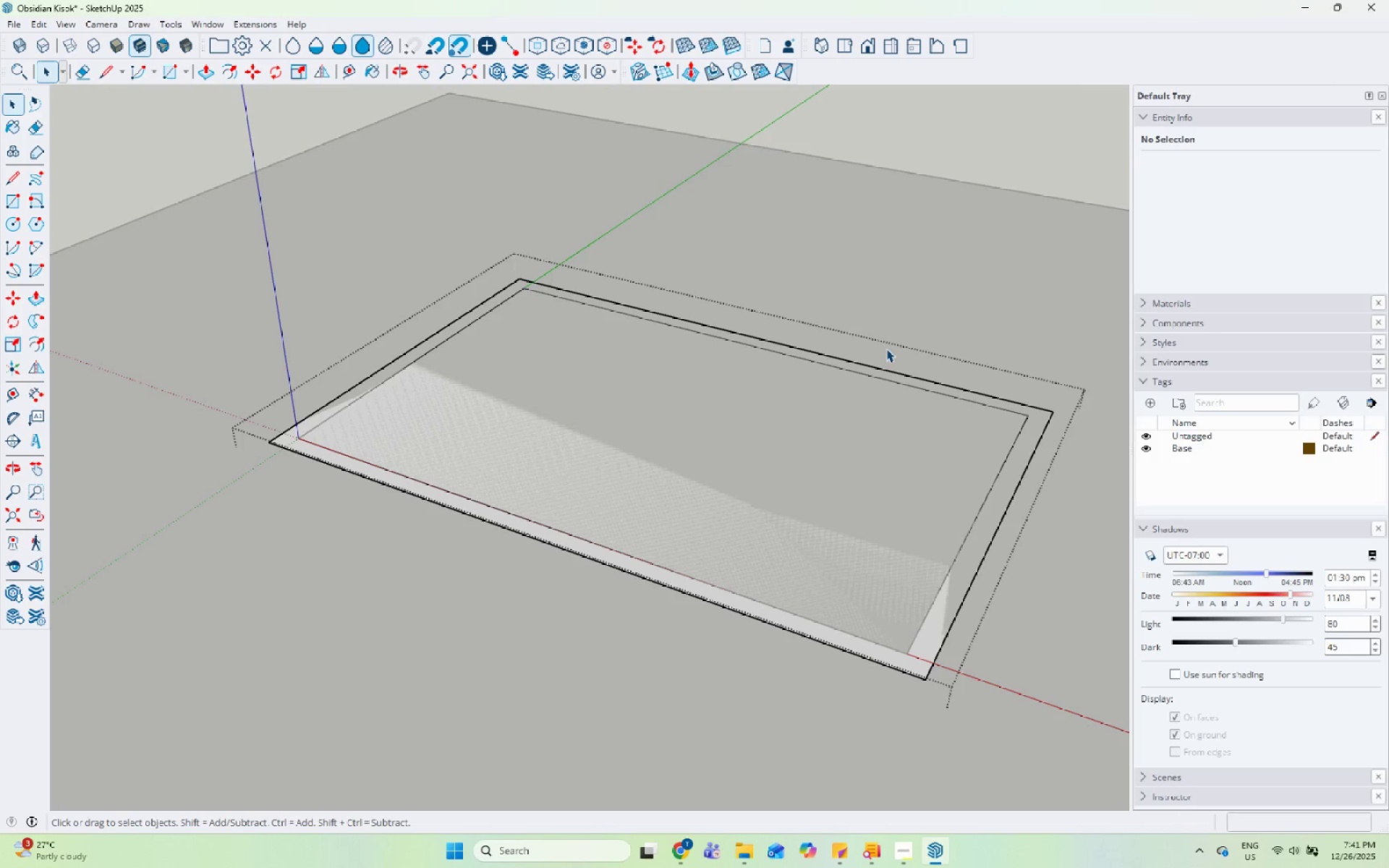 
key(Escape)
 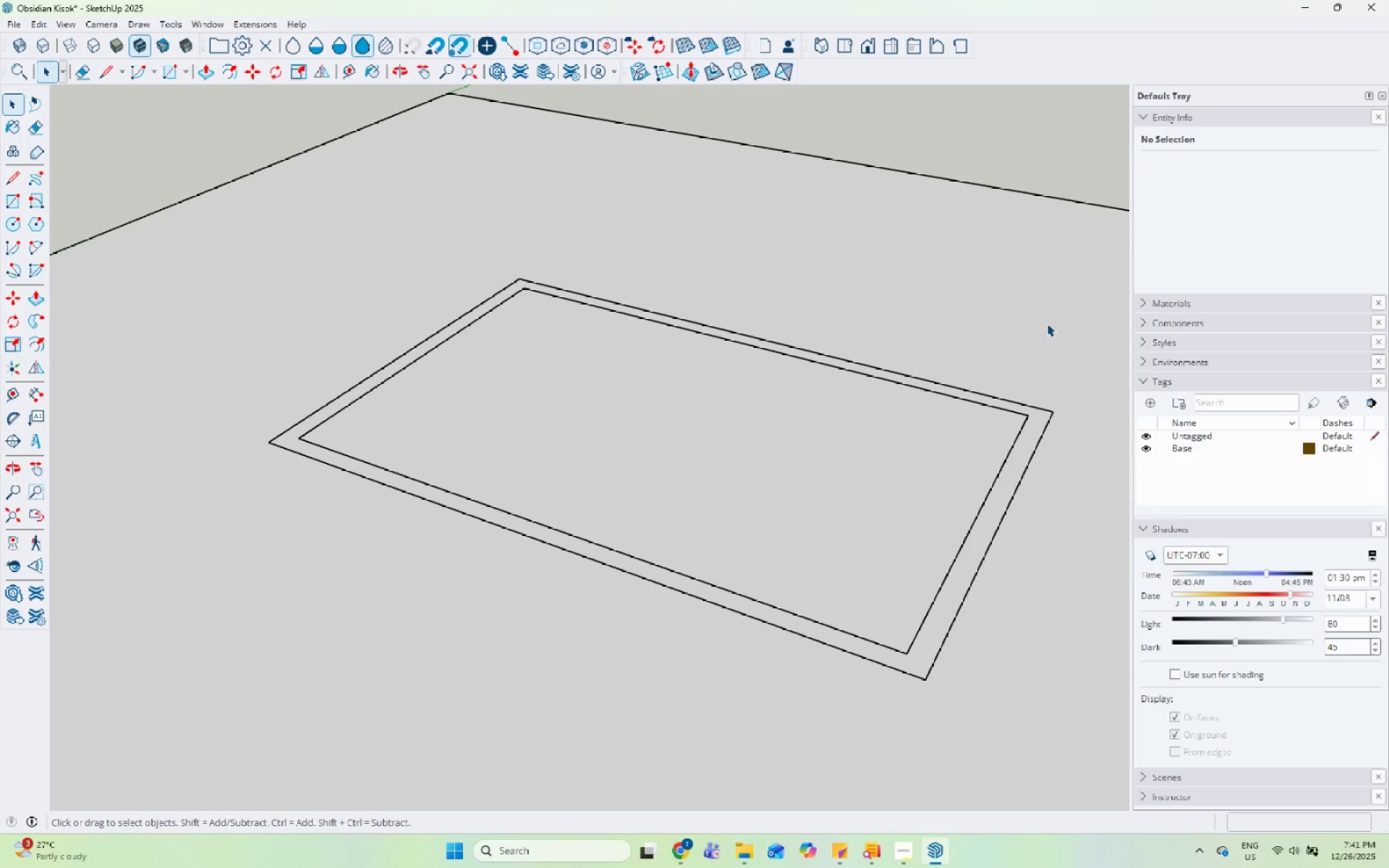 
key(Escape)
 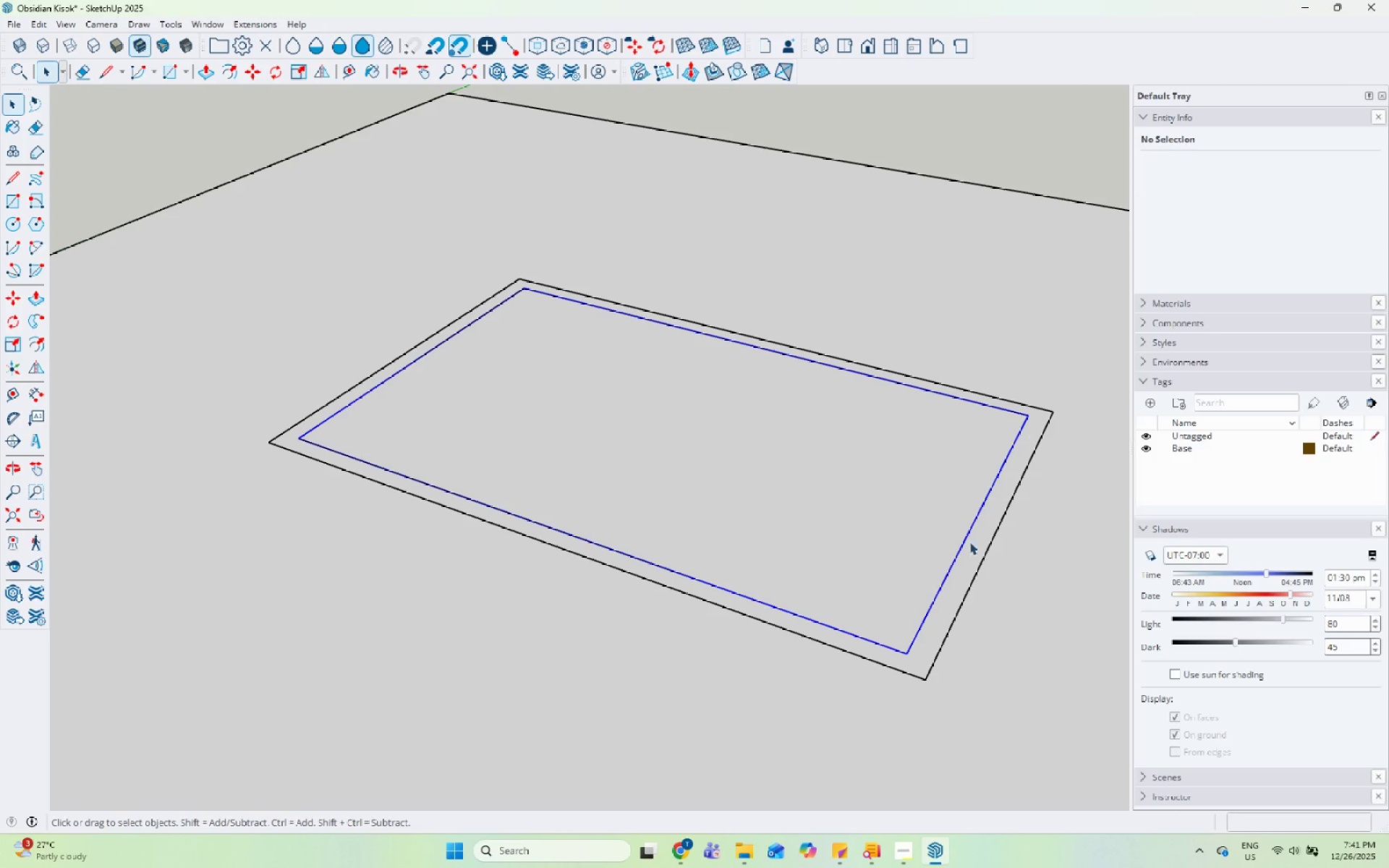 
scroll: coordinate [910, 650], scroll_direction: up, amount: 4.0
 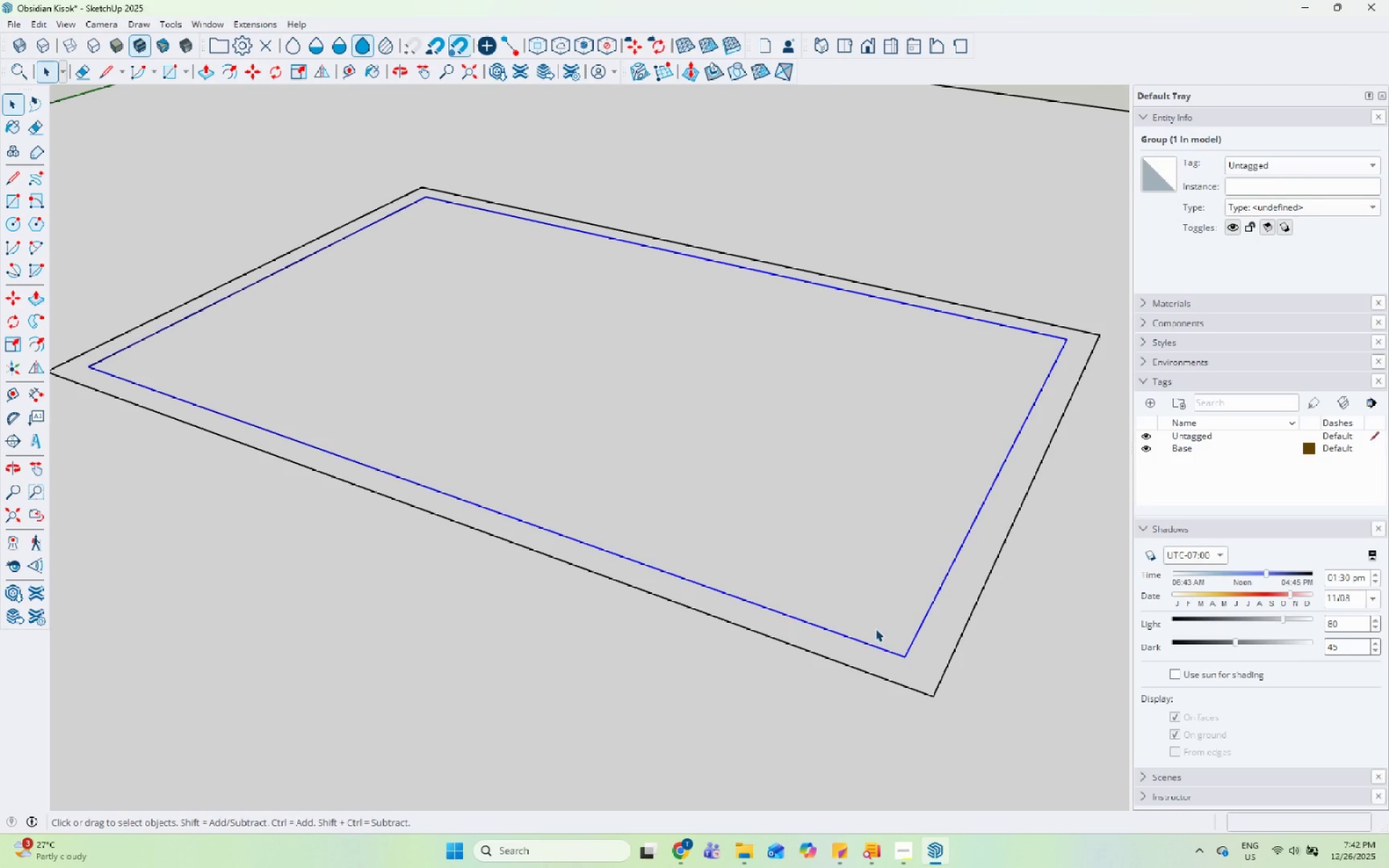 
scroll: coordinate [744, 669], scroll_direction: down, amount: 3.0
 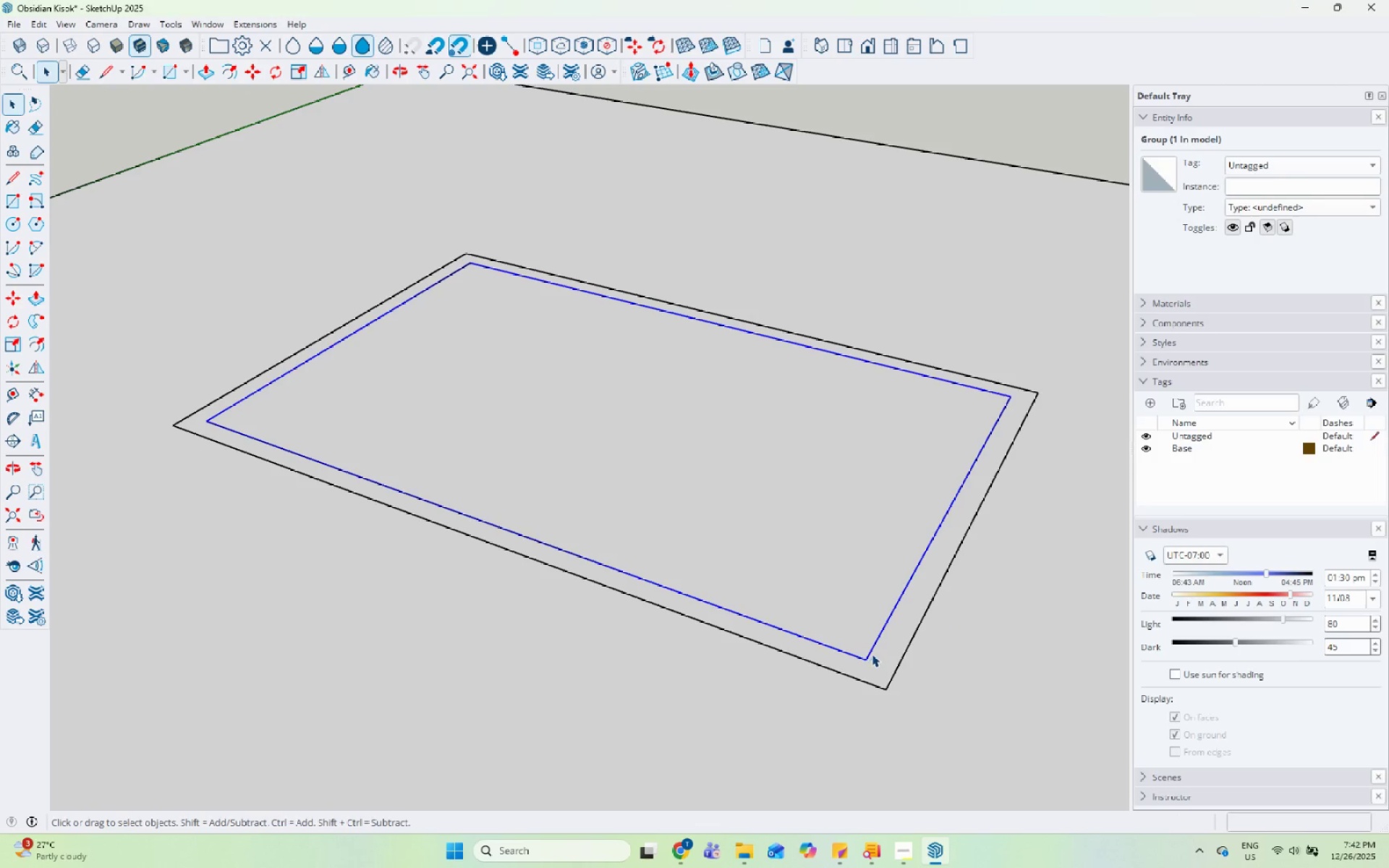 
left_click([881, 661])
 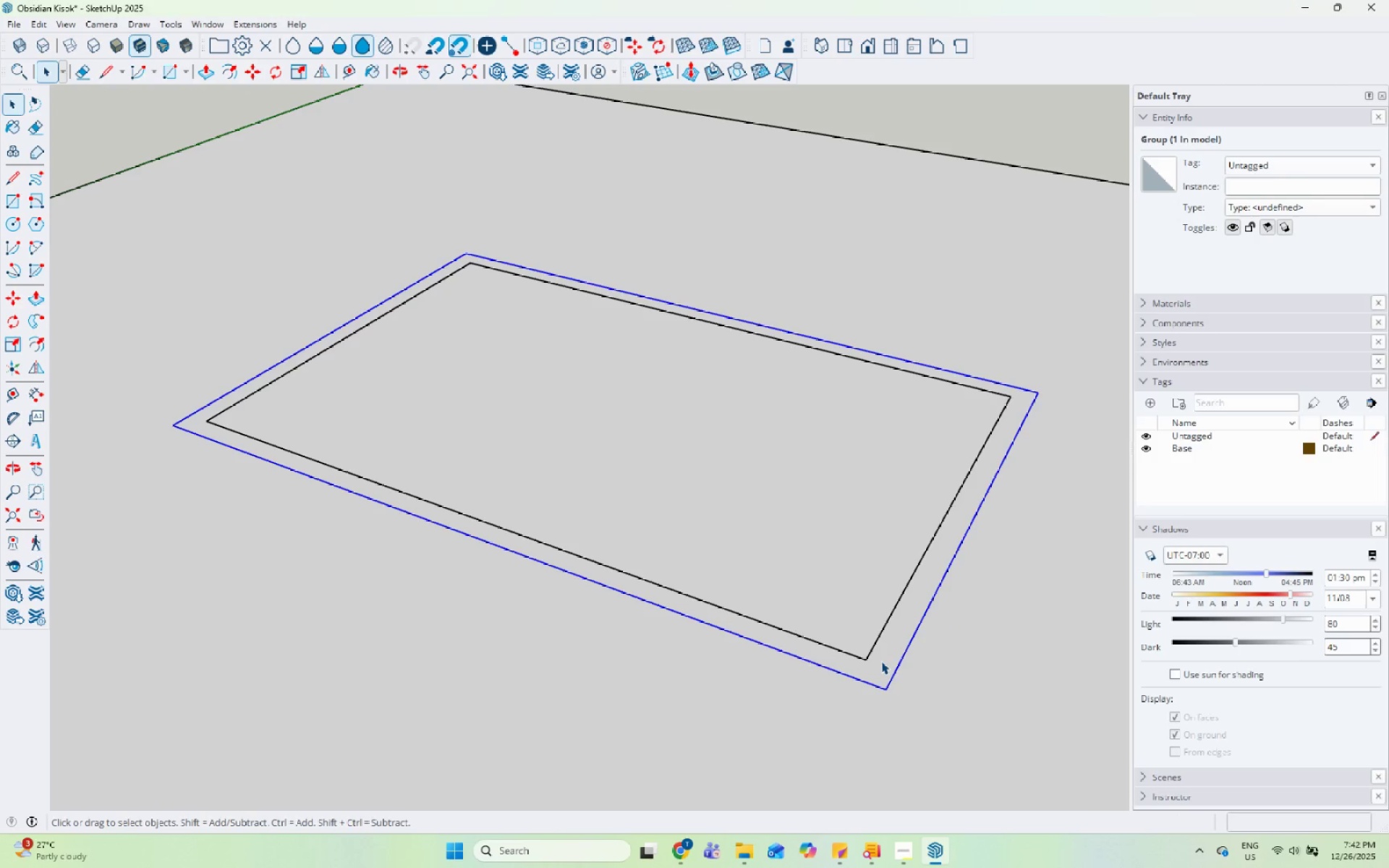 
left_click([890, 650])
 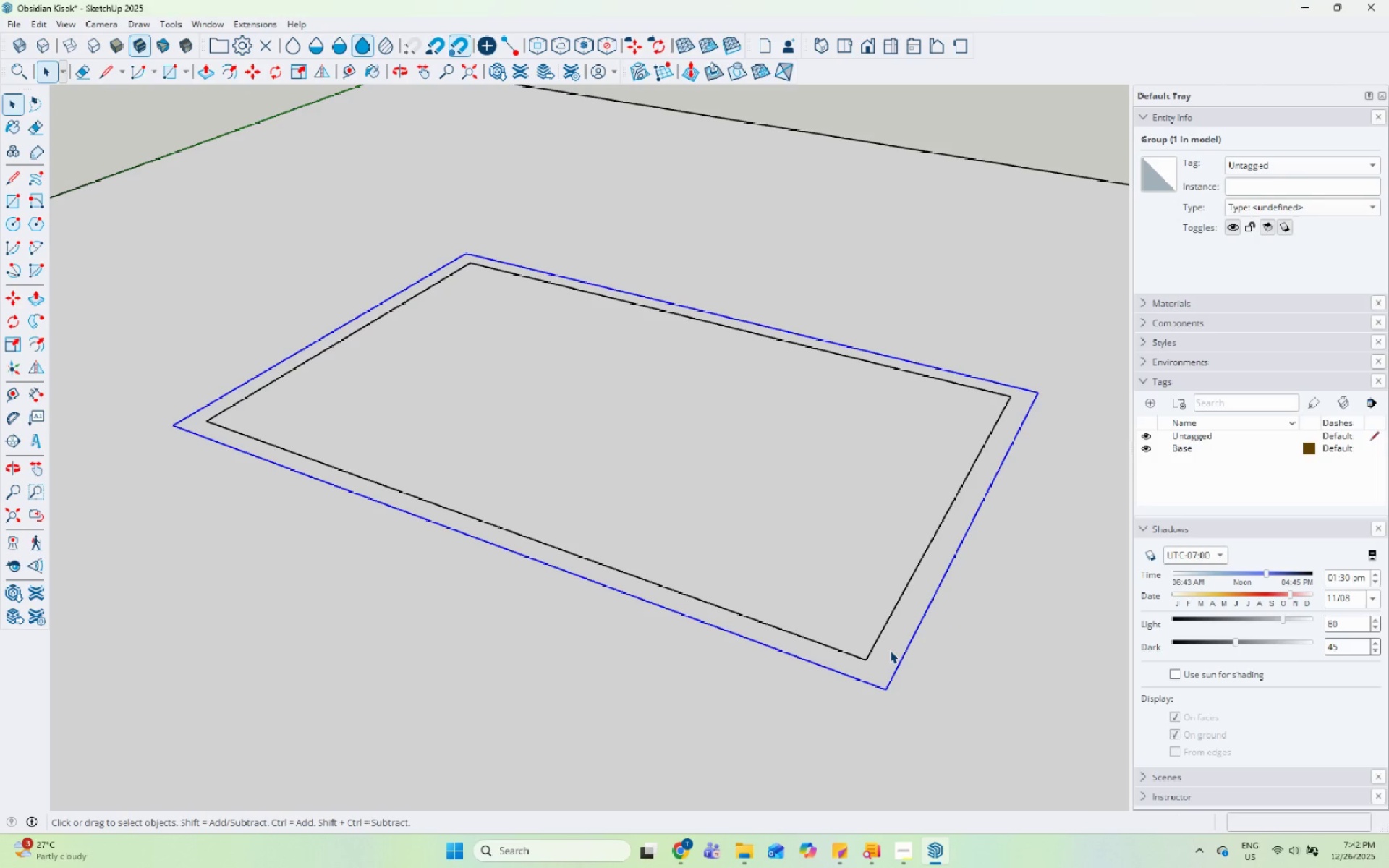 
double_click([891, 644])
 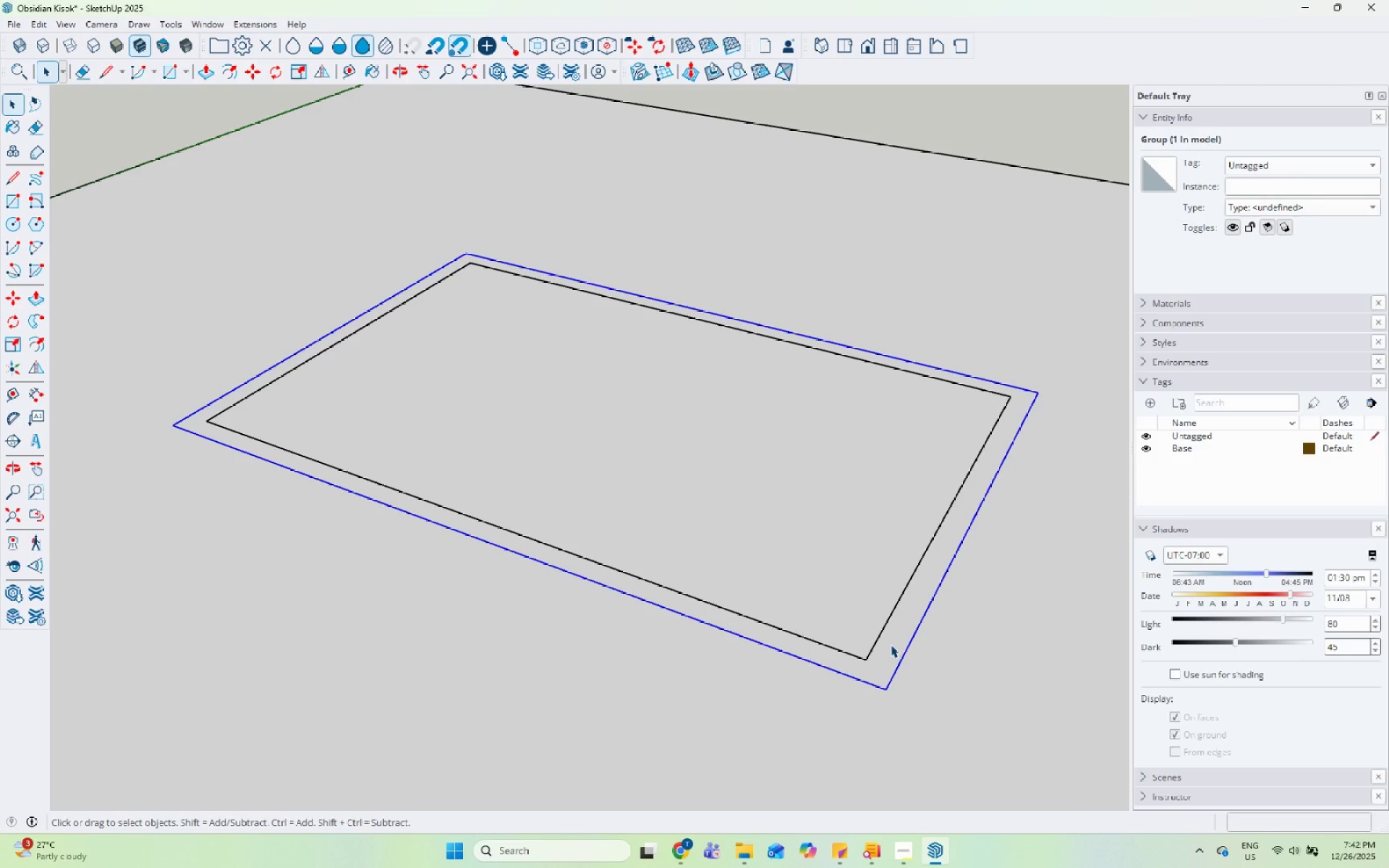 
triple_click([891, 644])
 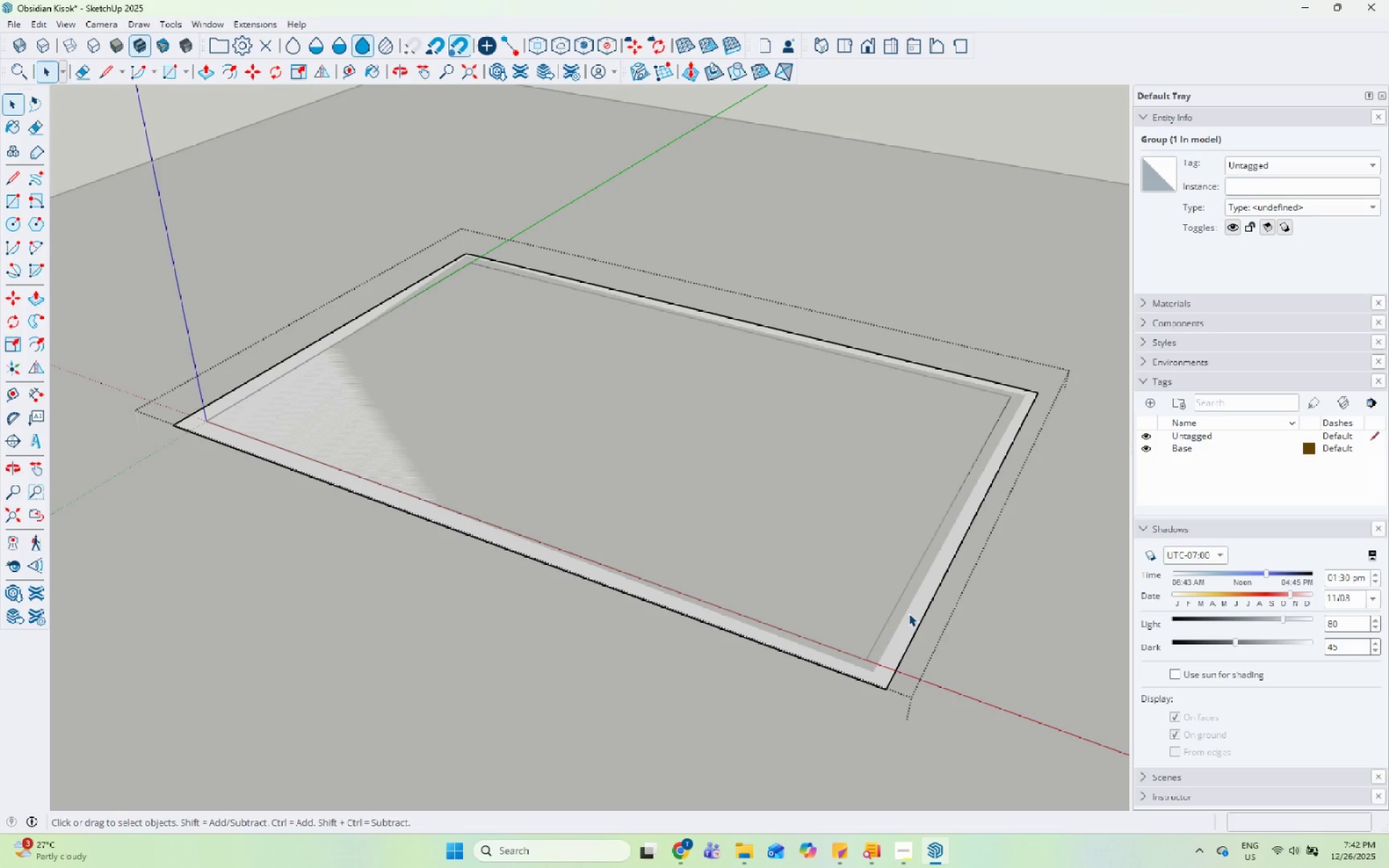 
triple_click([909, 613])
 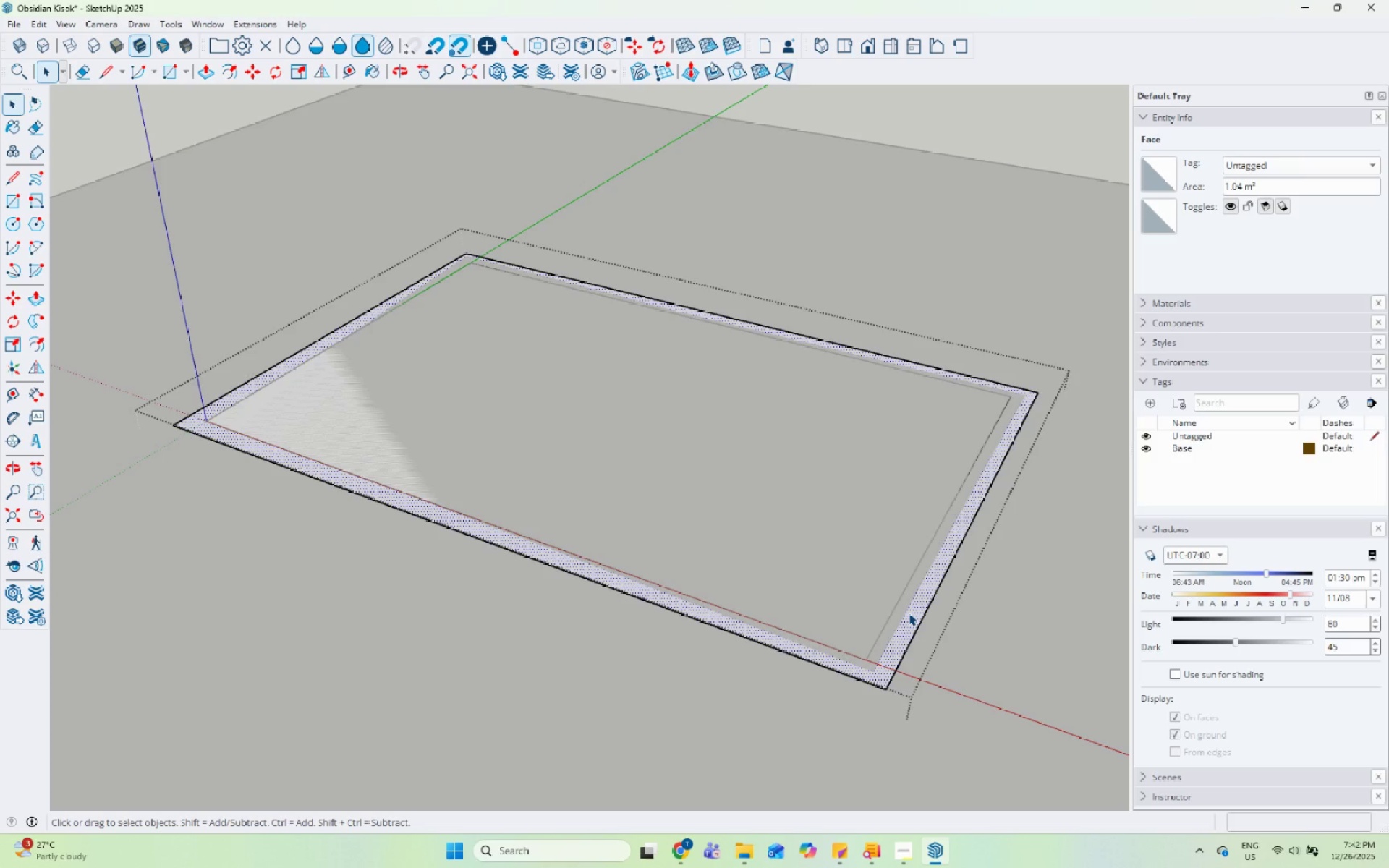 
key(P)
 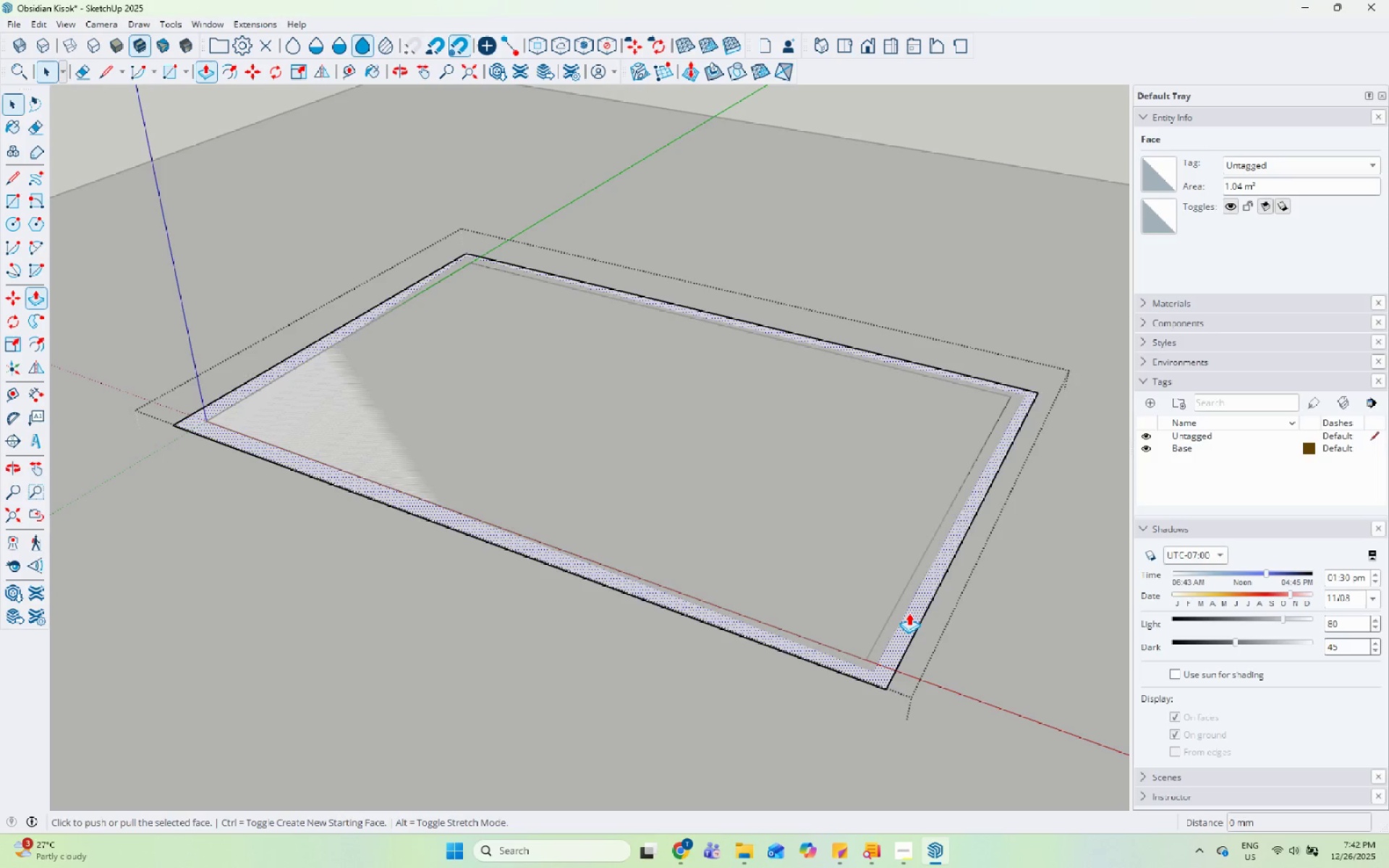 
left_click([909, 613])
 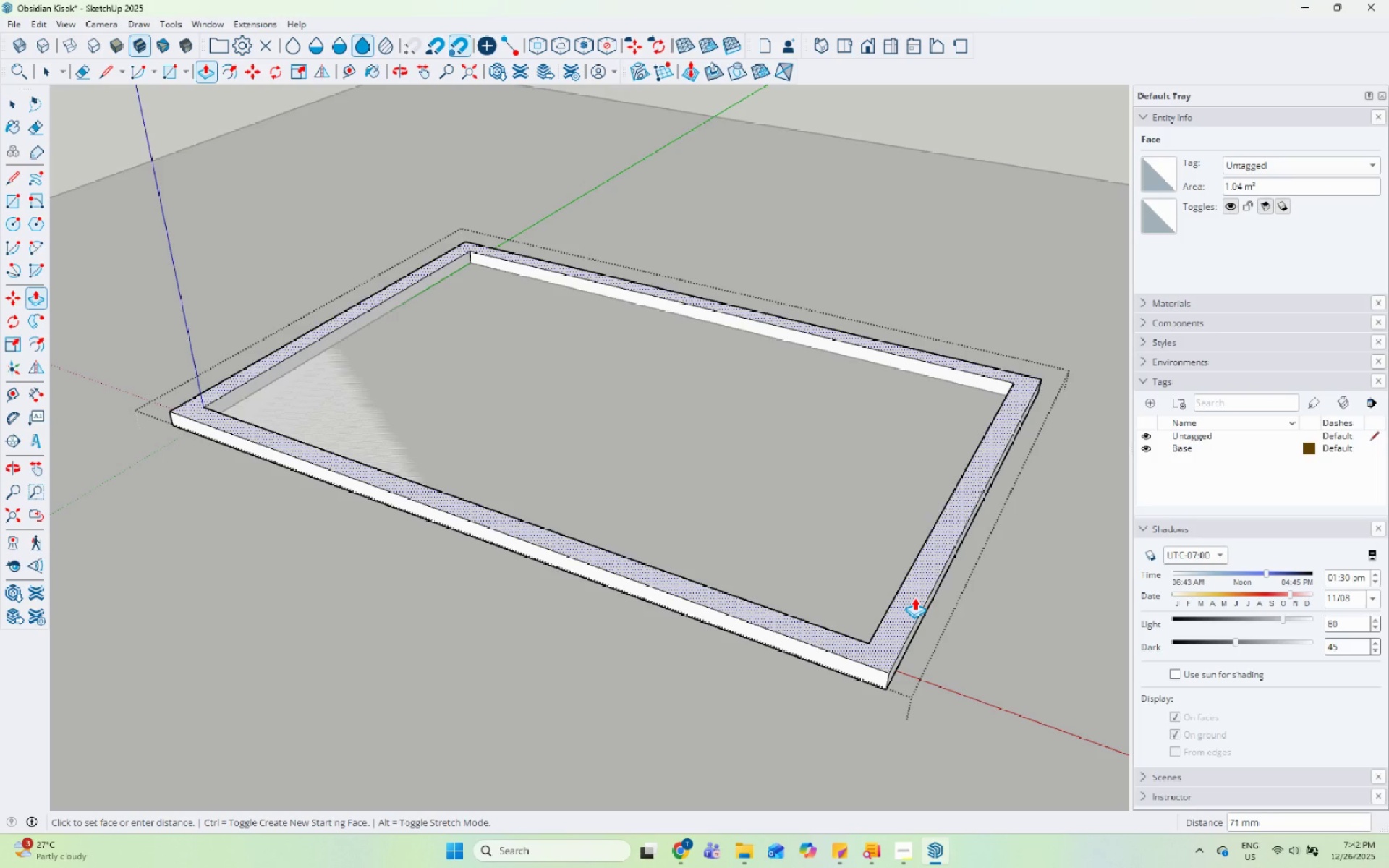 
key(Numpad1)
 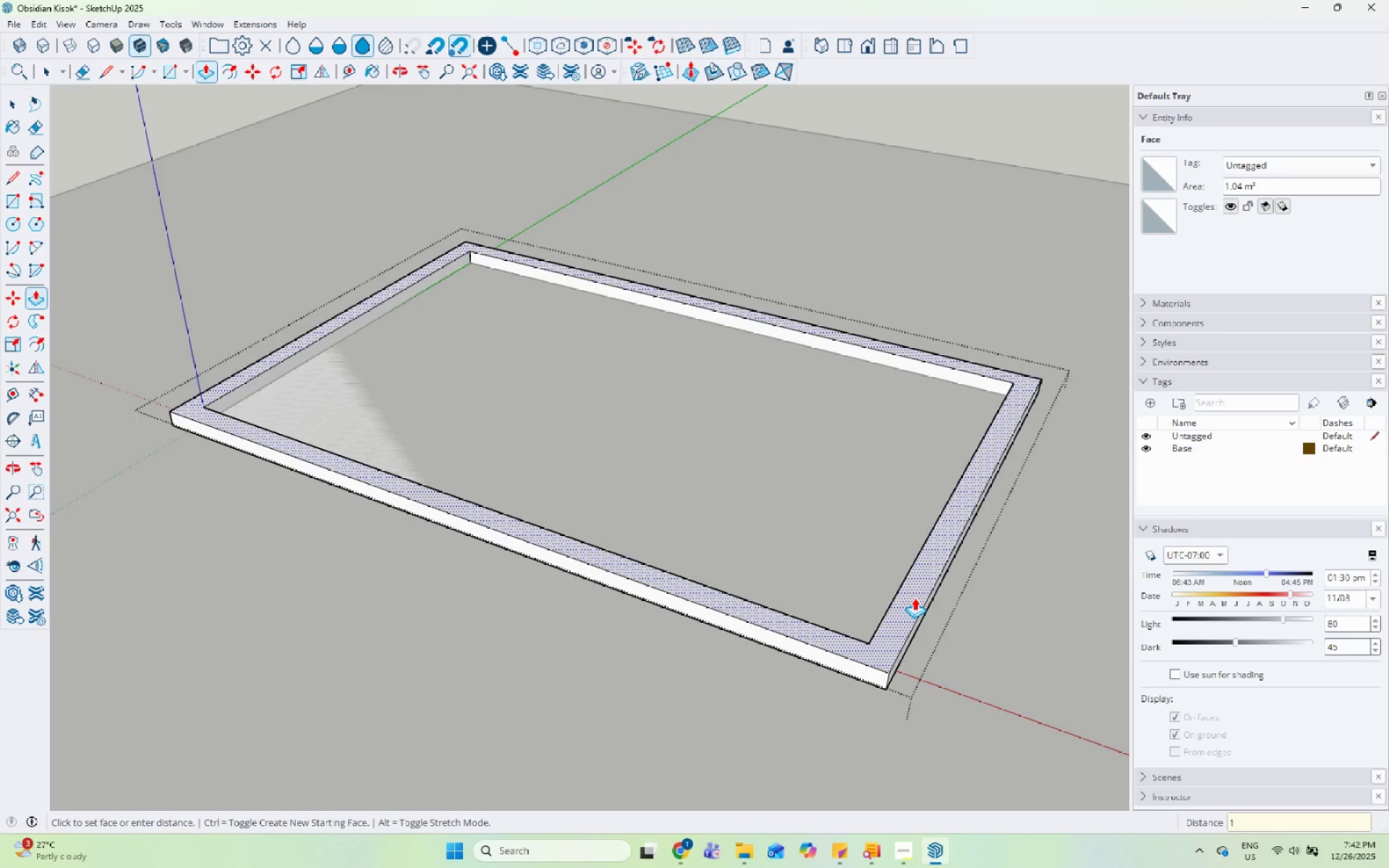 
key(Numpad0)
 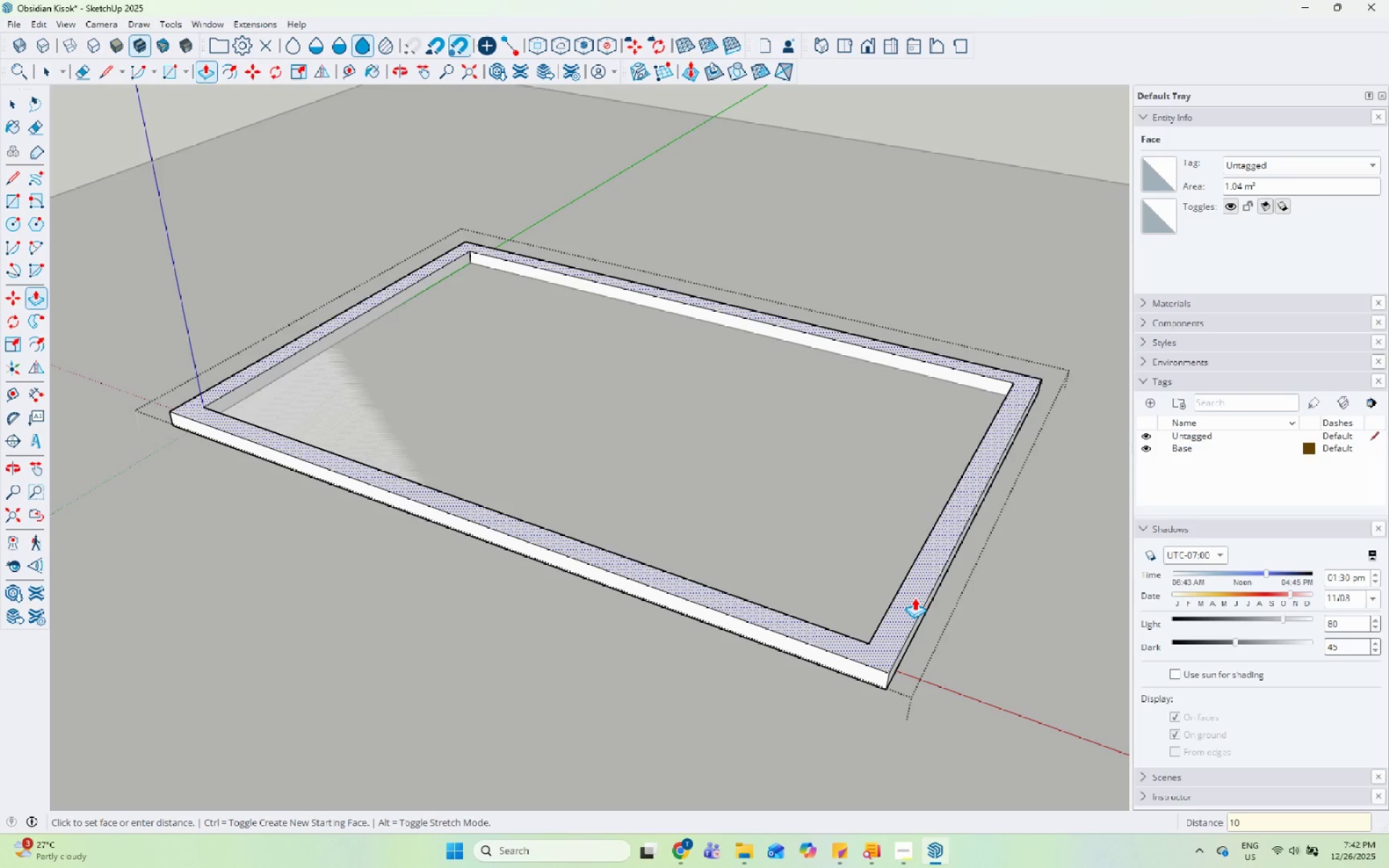 
key(Numpad0)
 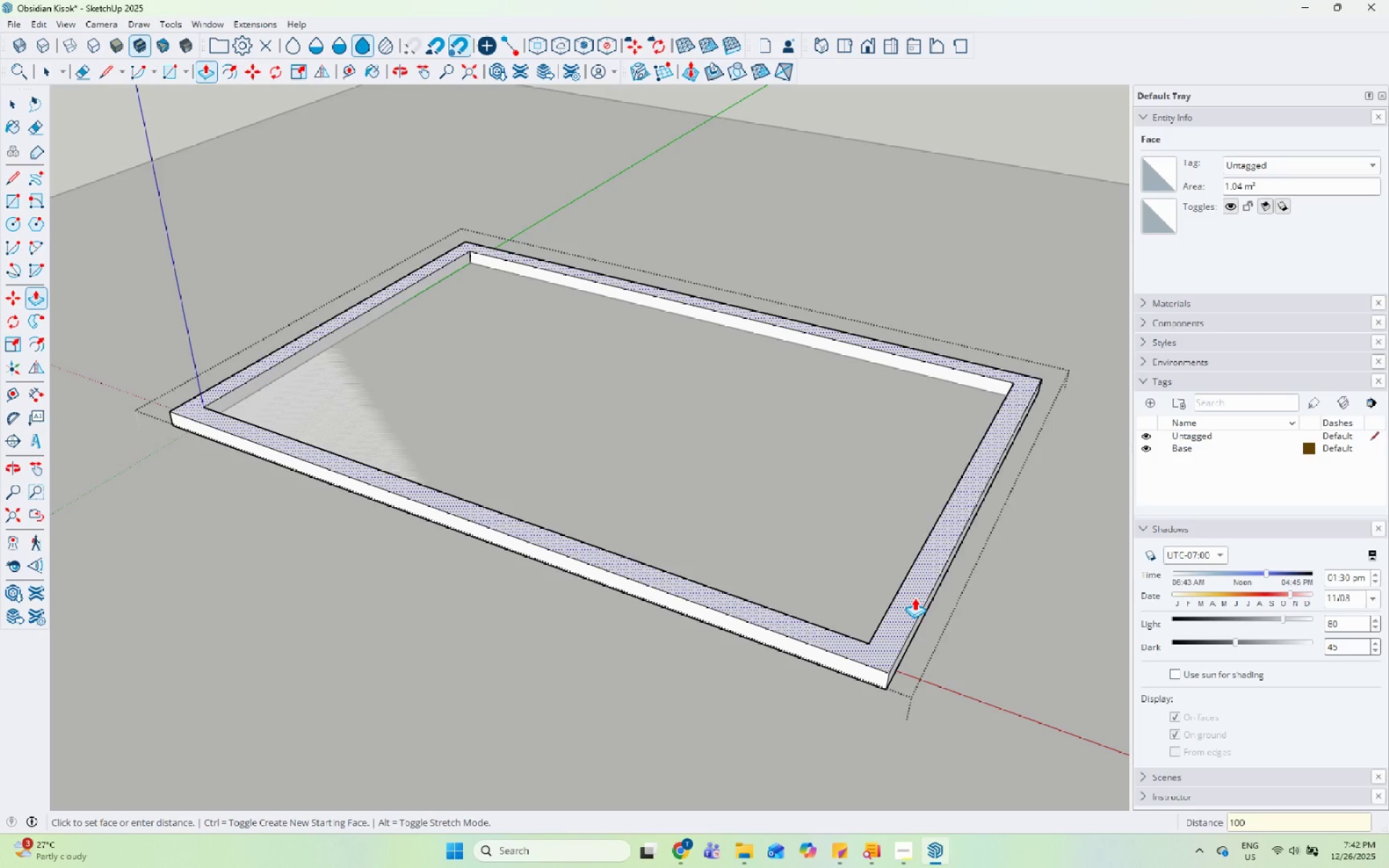 
key(Enter)
 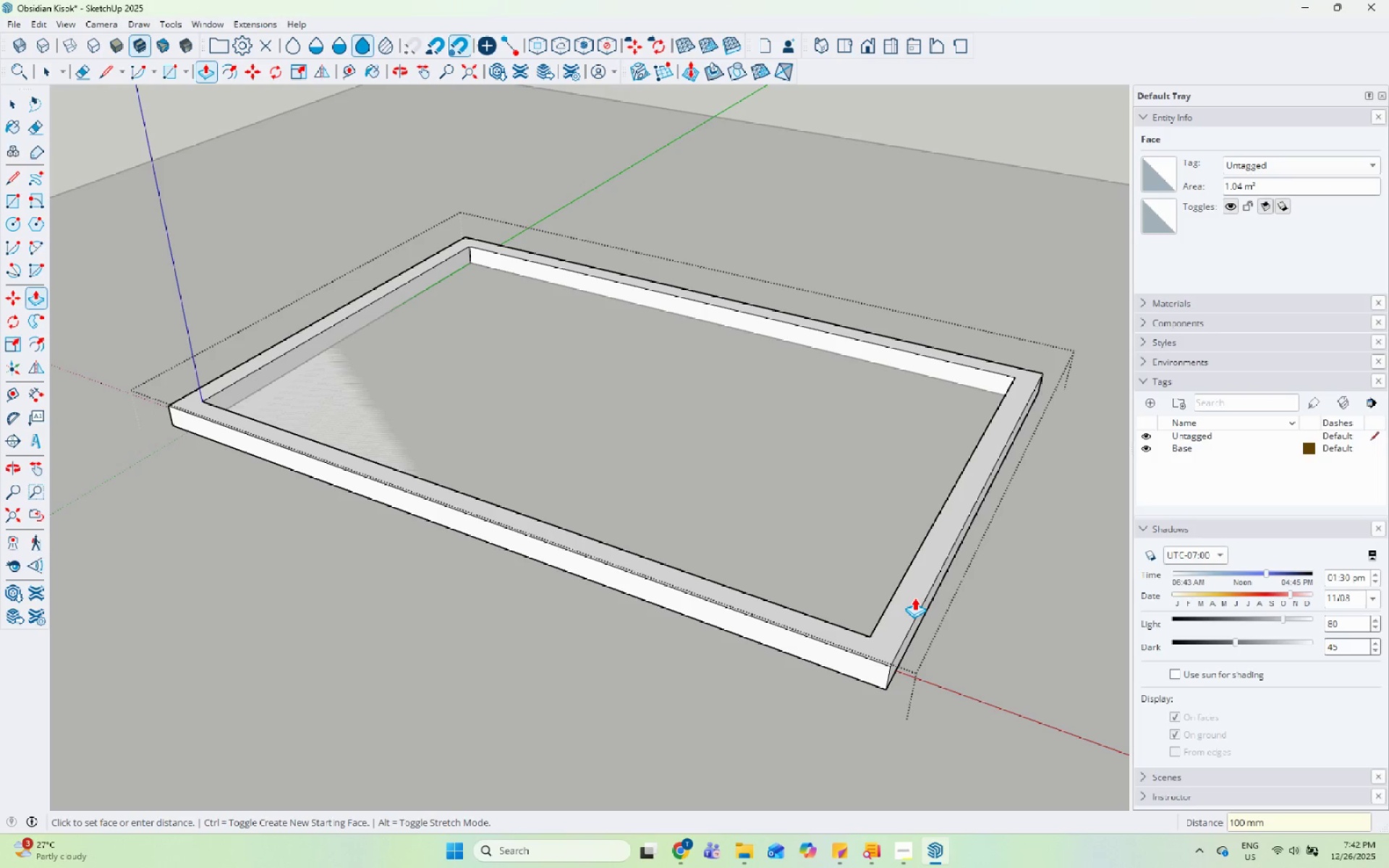 
key(Space)
 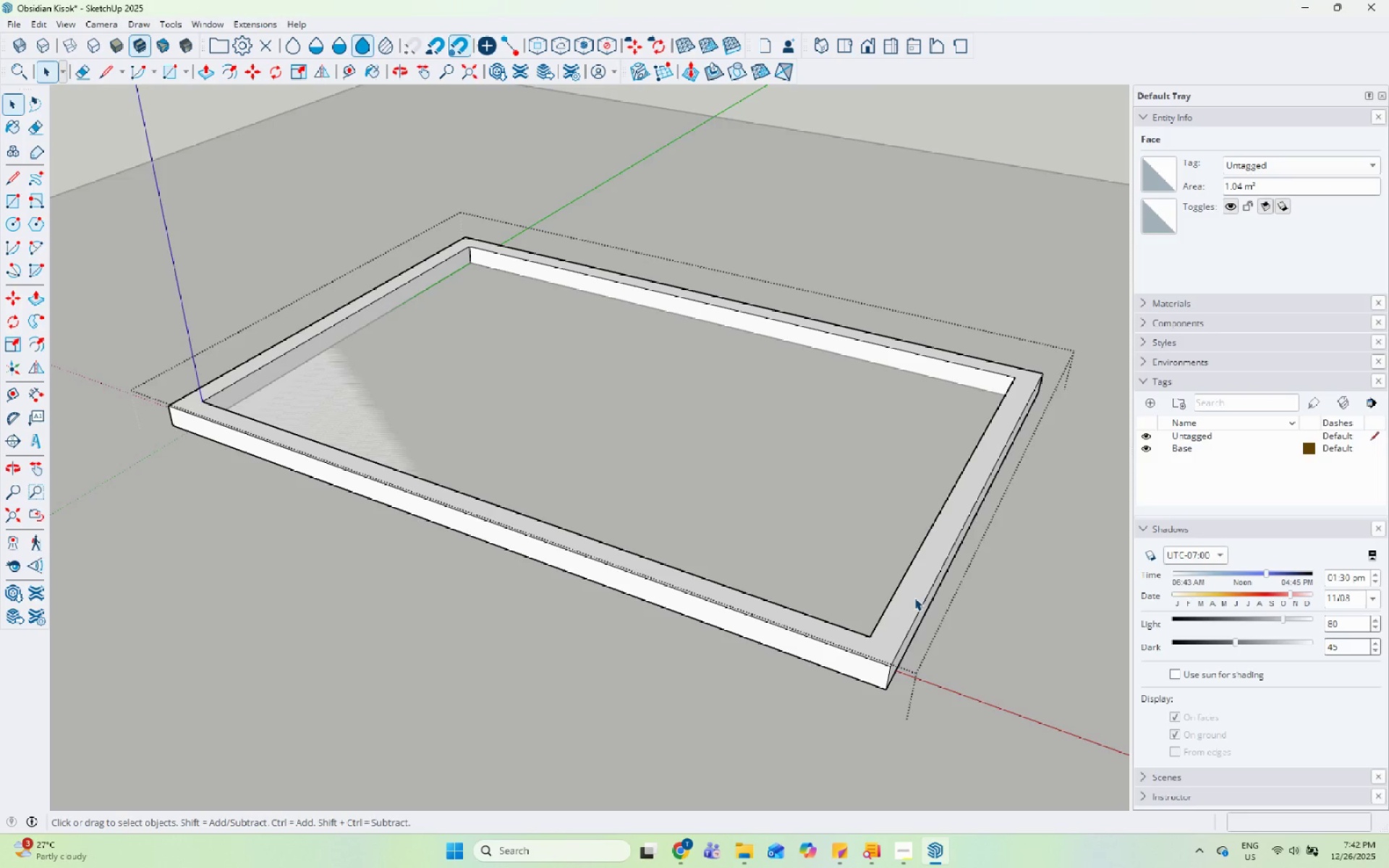 
key(Escape)
 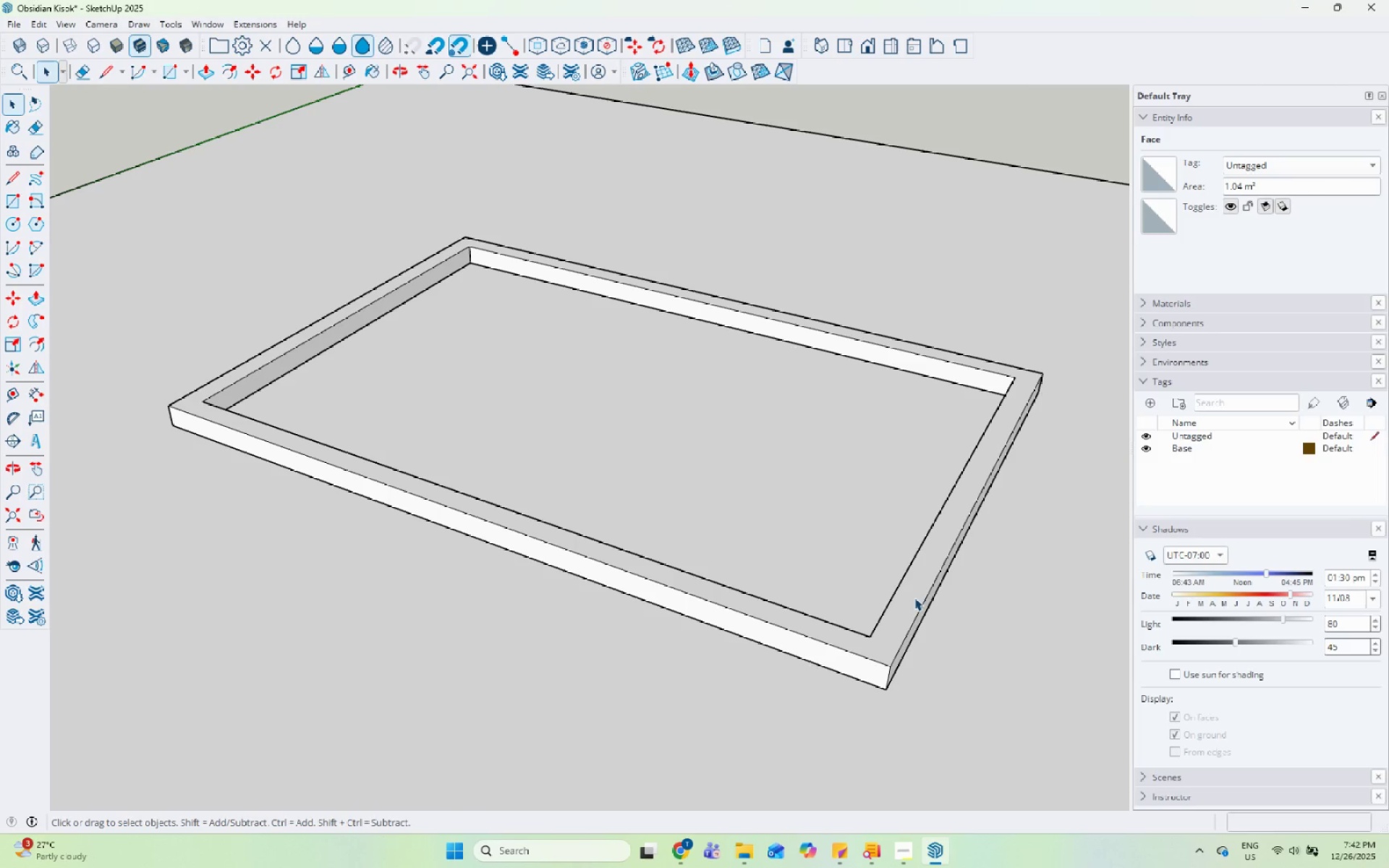 
key(Escape)
 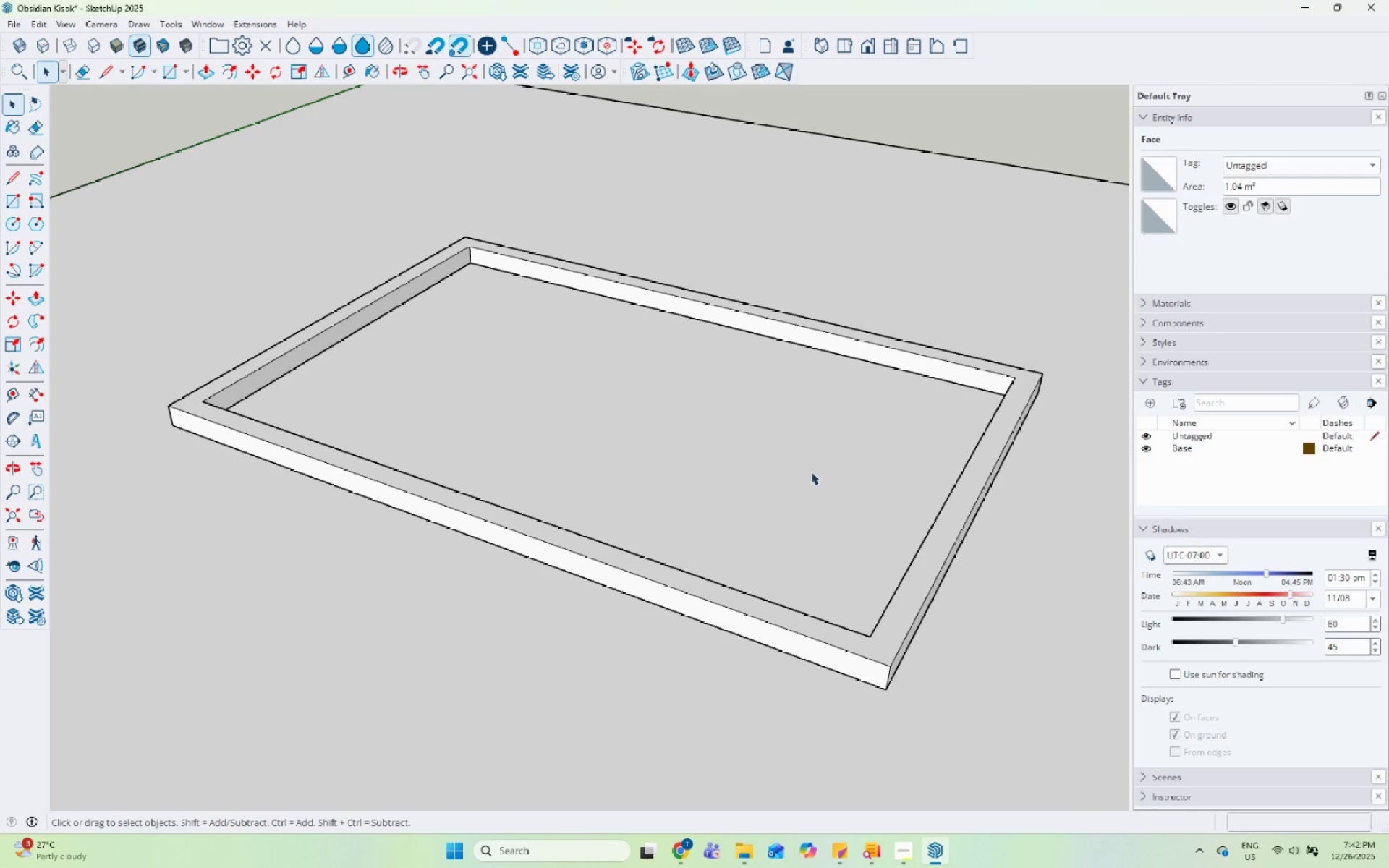 
left_click([786, 456])
 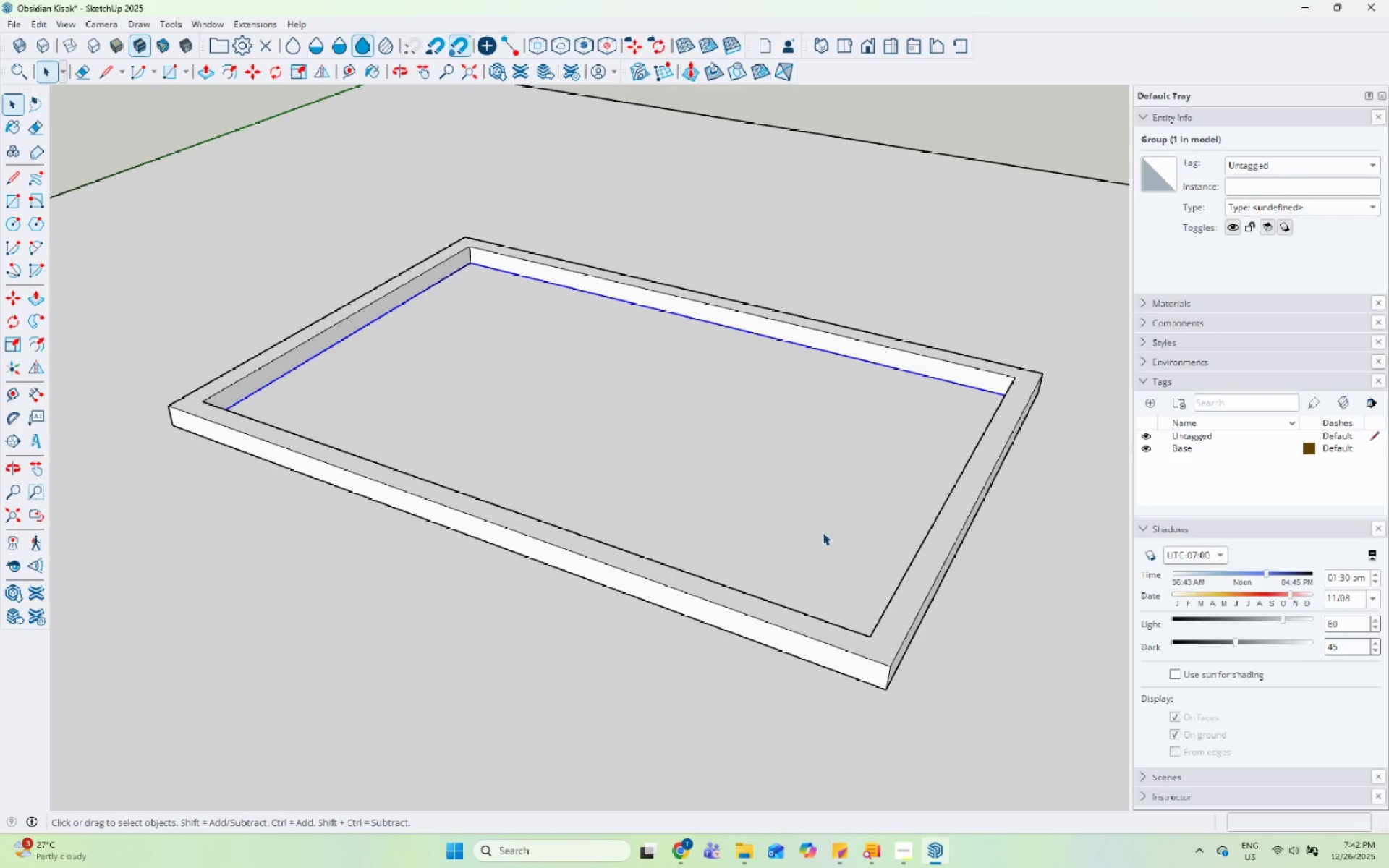 
key(M)
 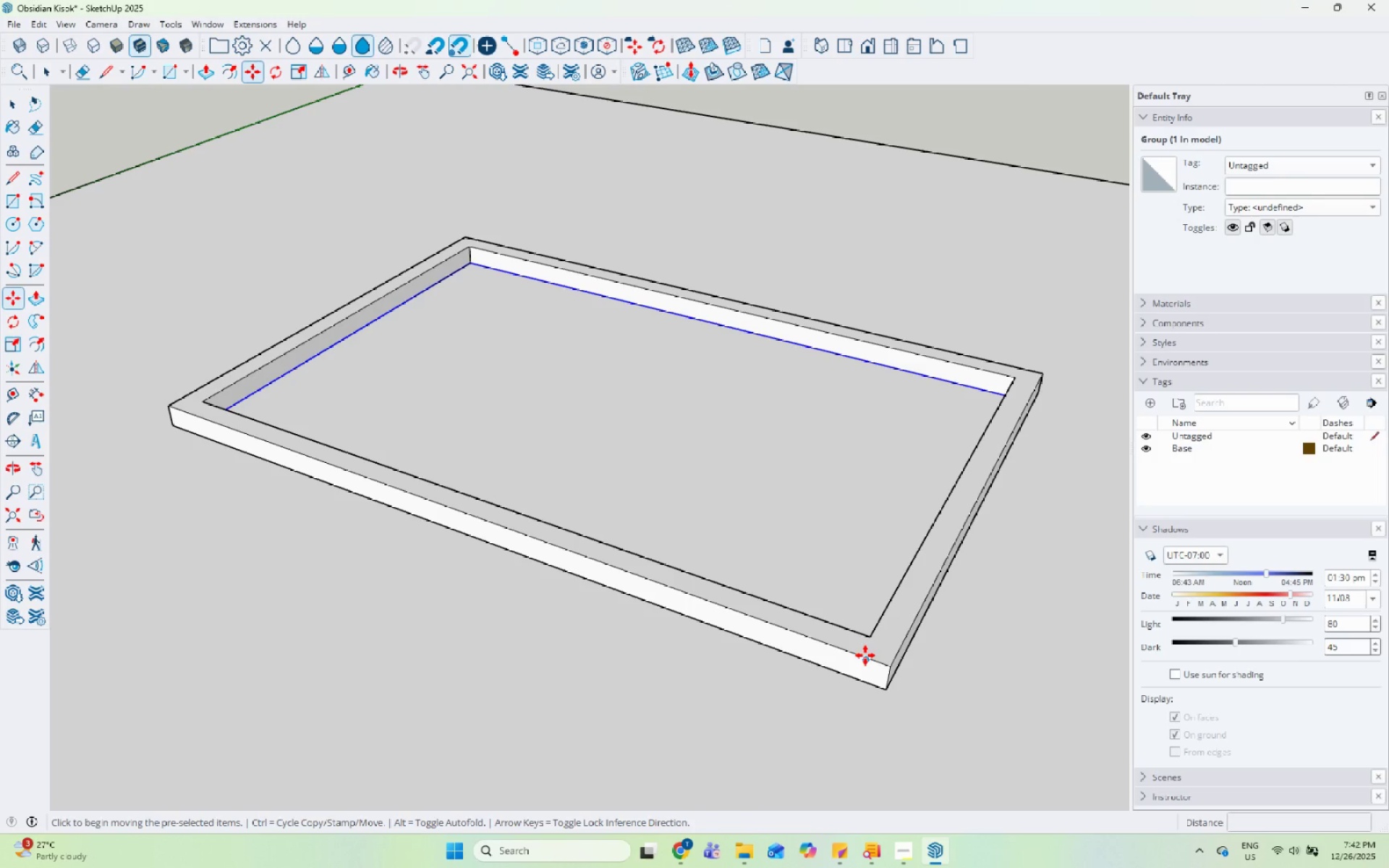 
left_click([866, 657])
 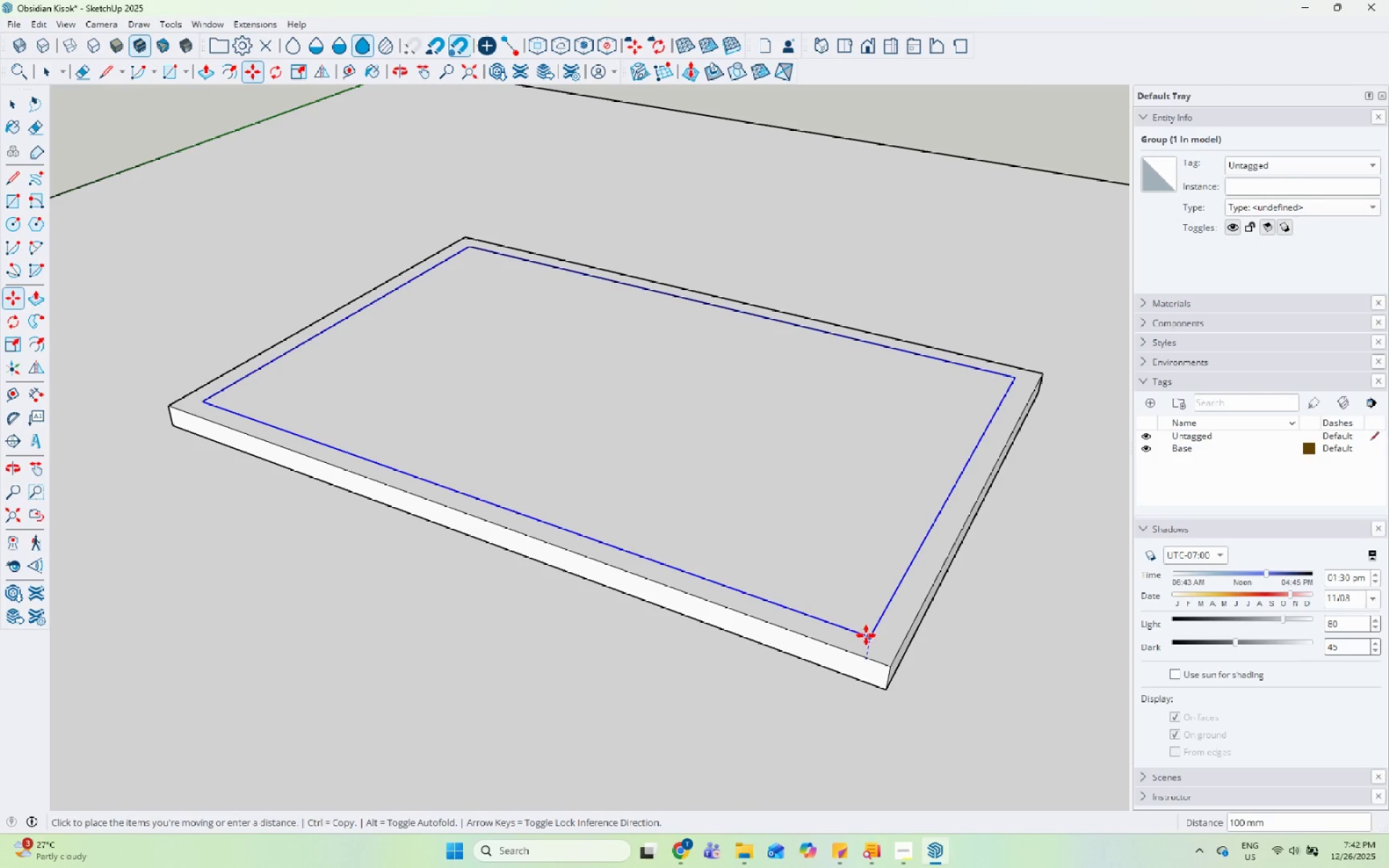 
left_click([866, 635])
 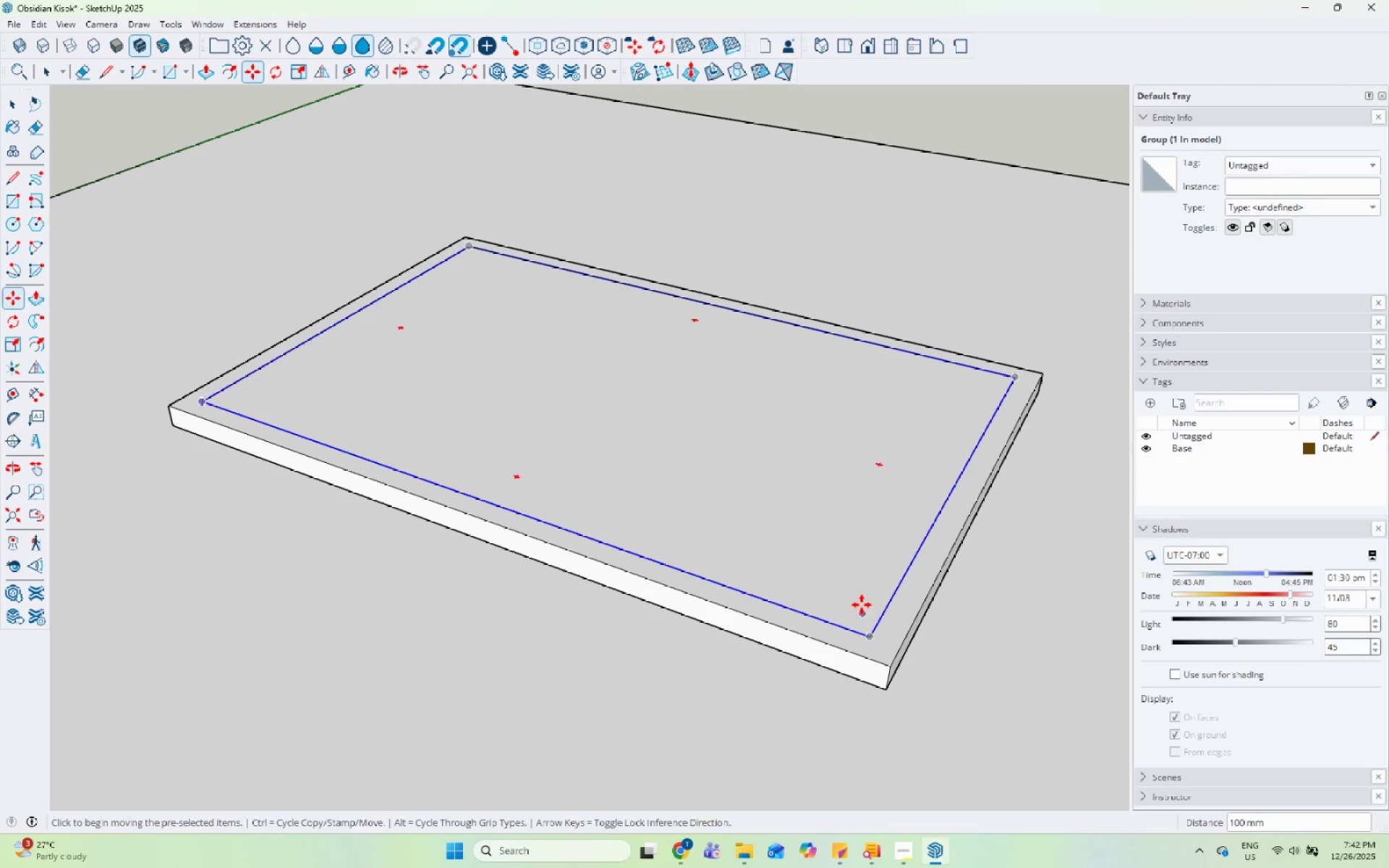 
key(Space)
 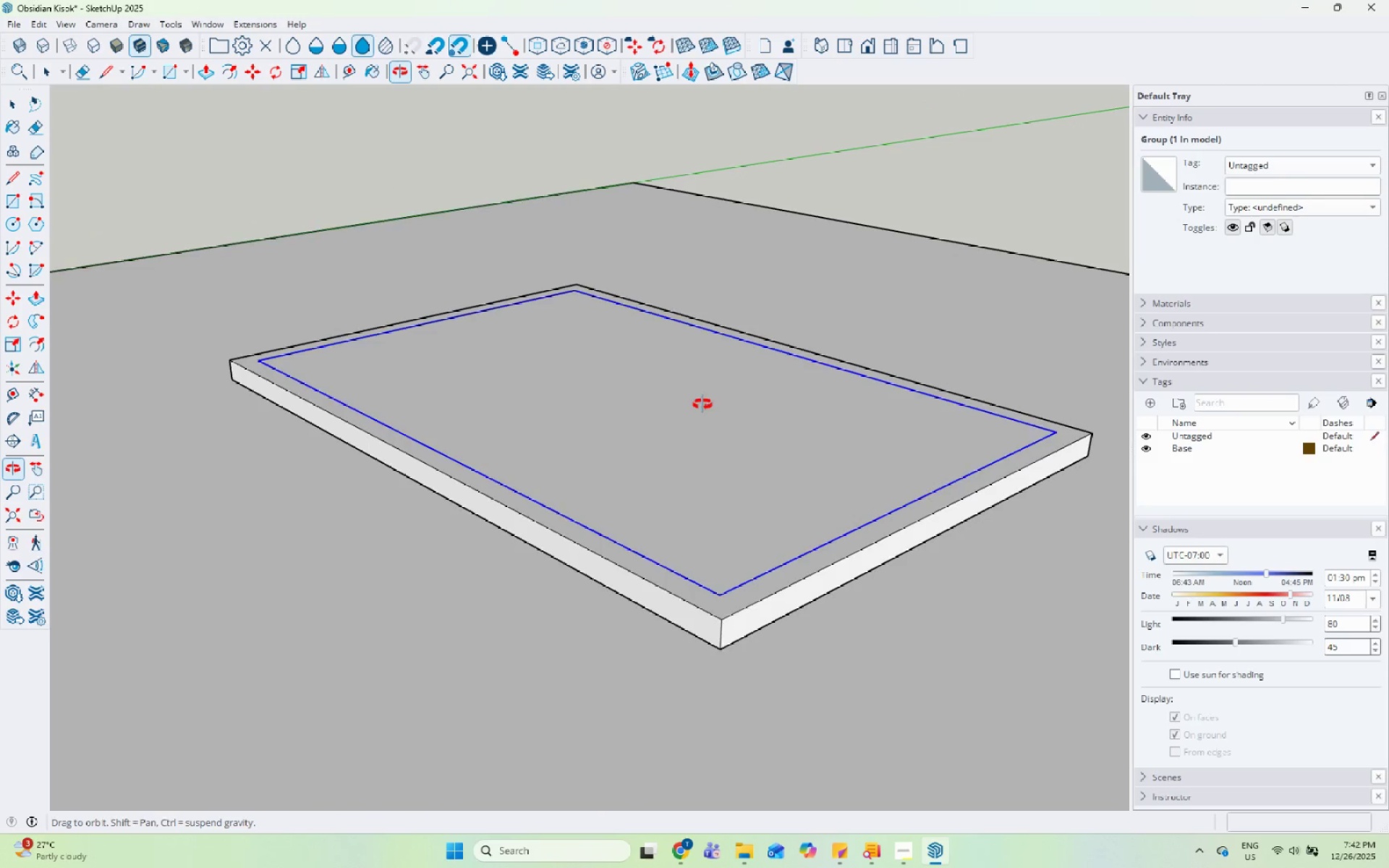 
double_click([681, 501])
 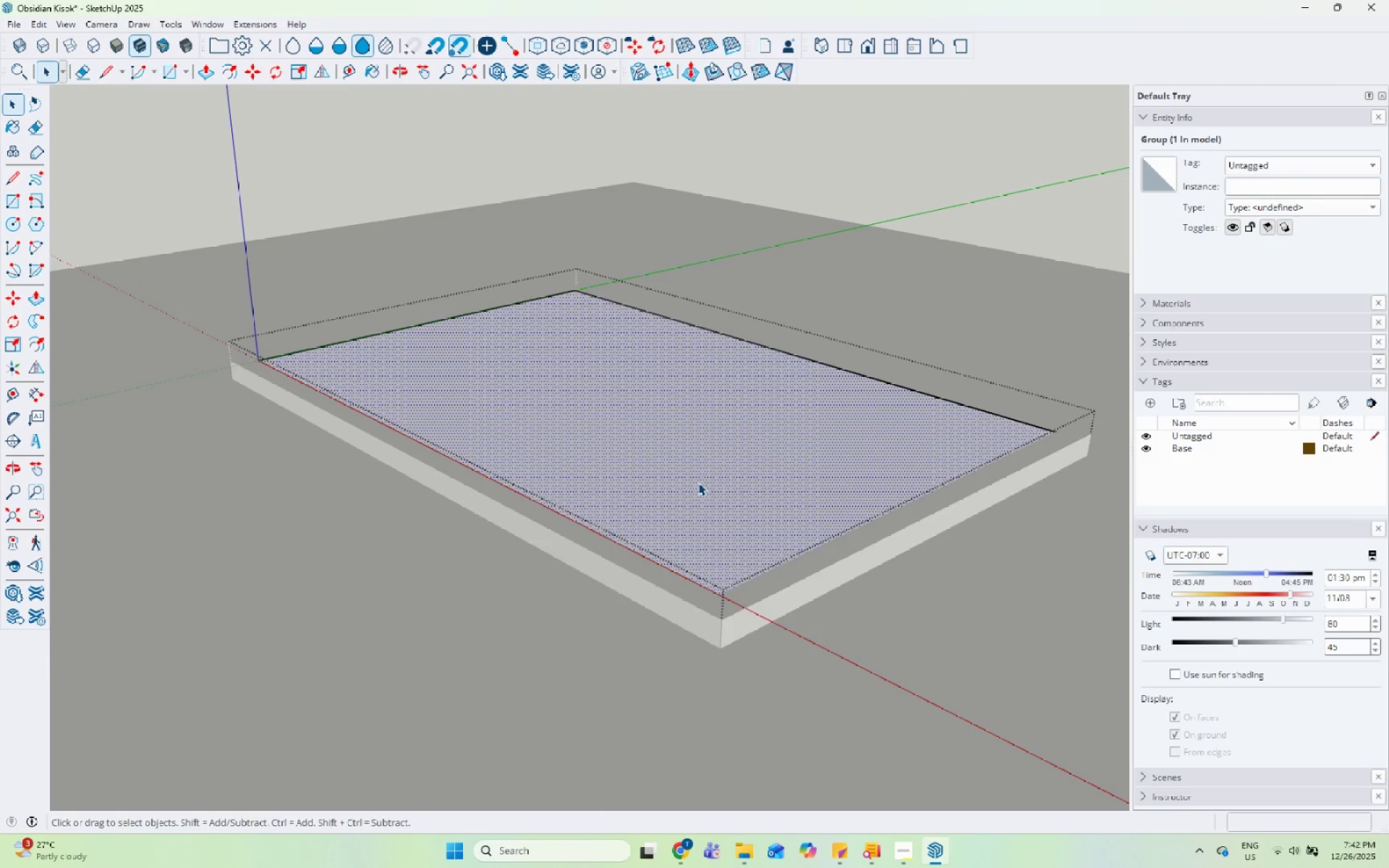 
key(P)
 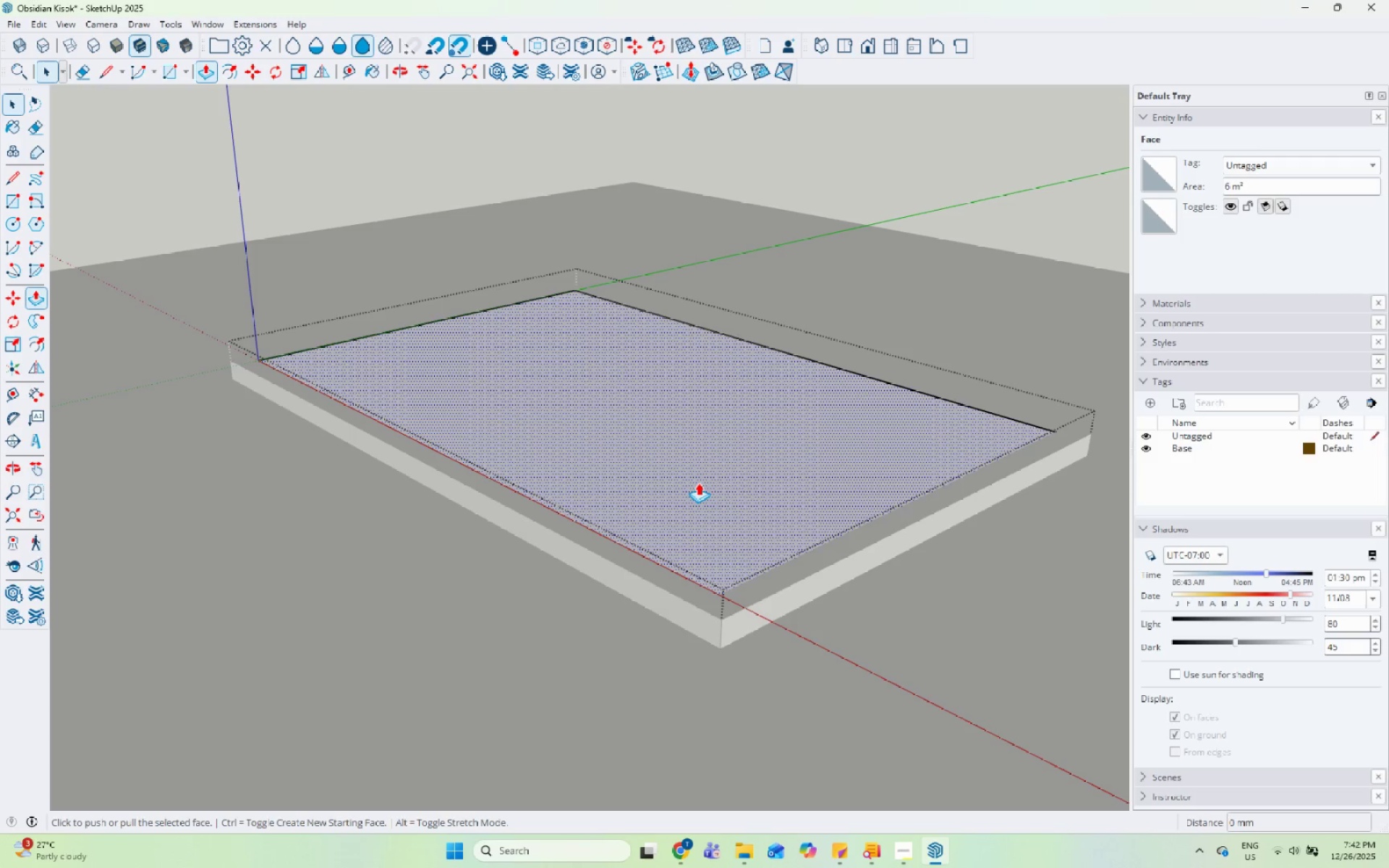 
left_click([698, 482])
 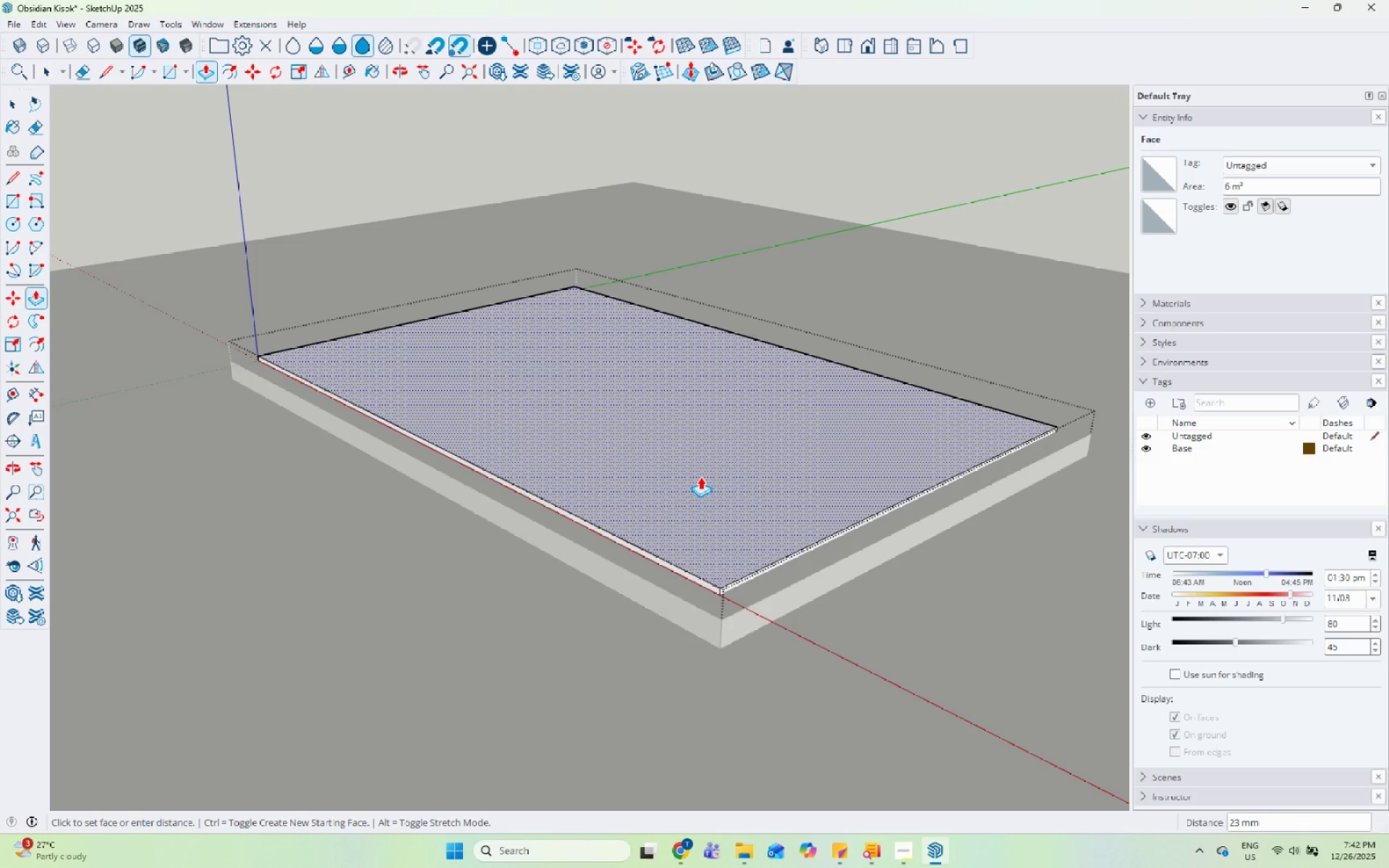 
key(Numpad2)
 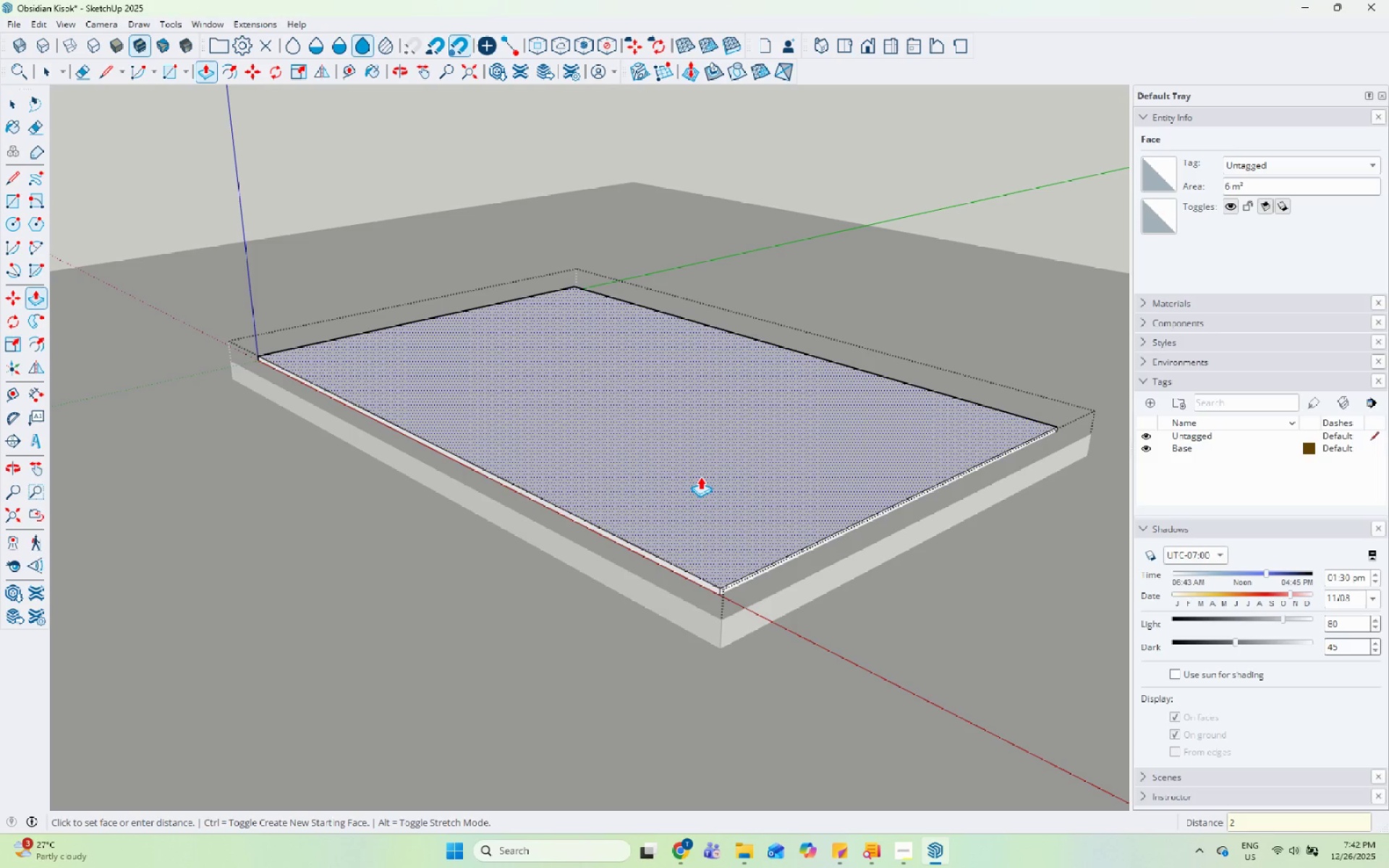 
key(Numpad5)
 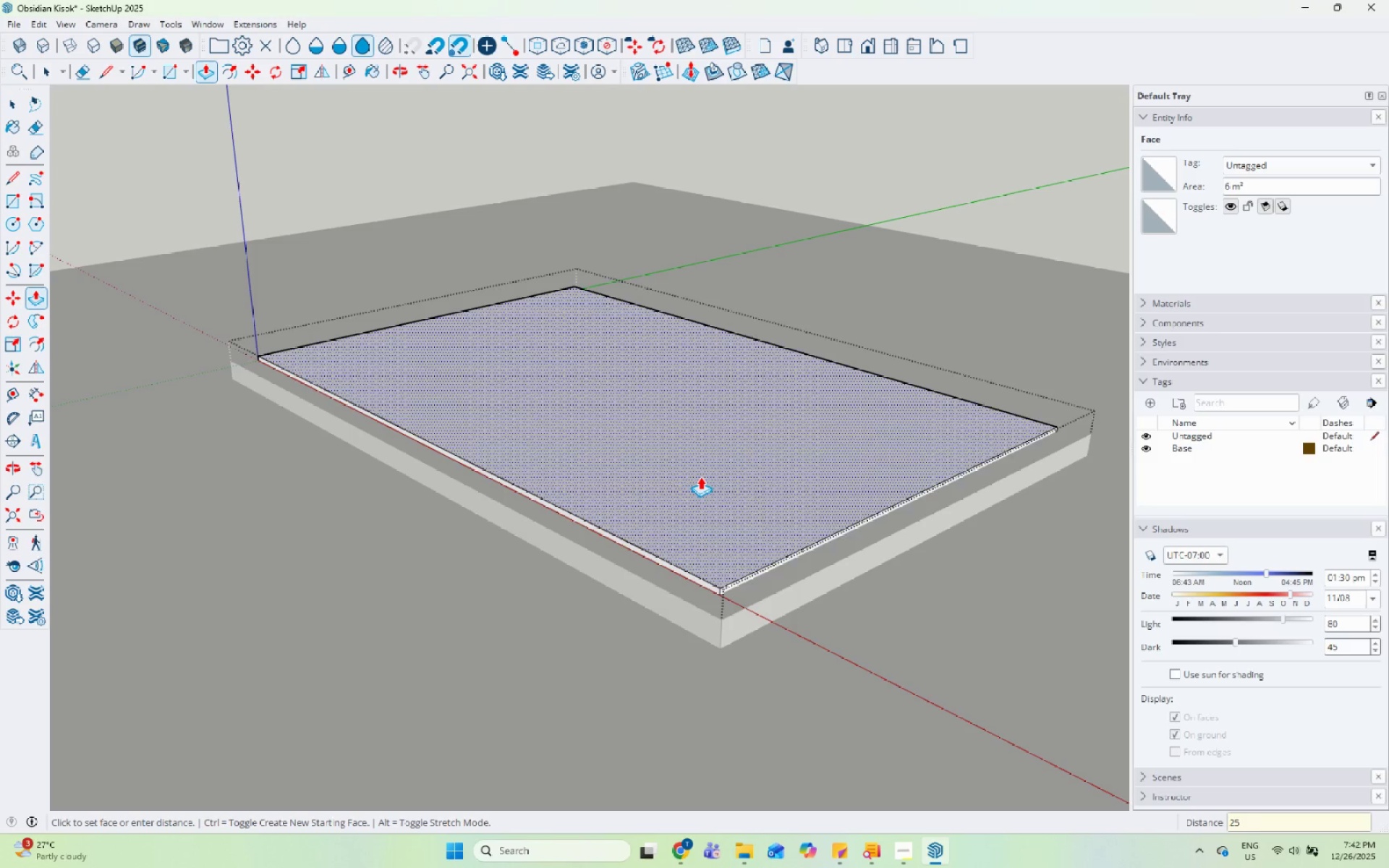 
key(Enter)
 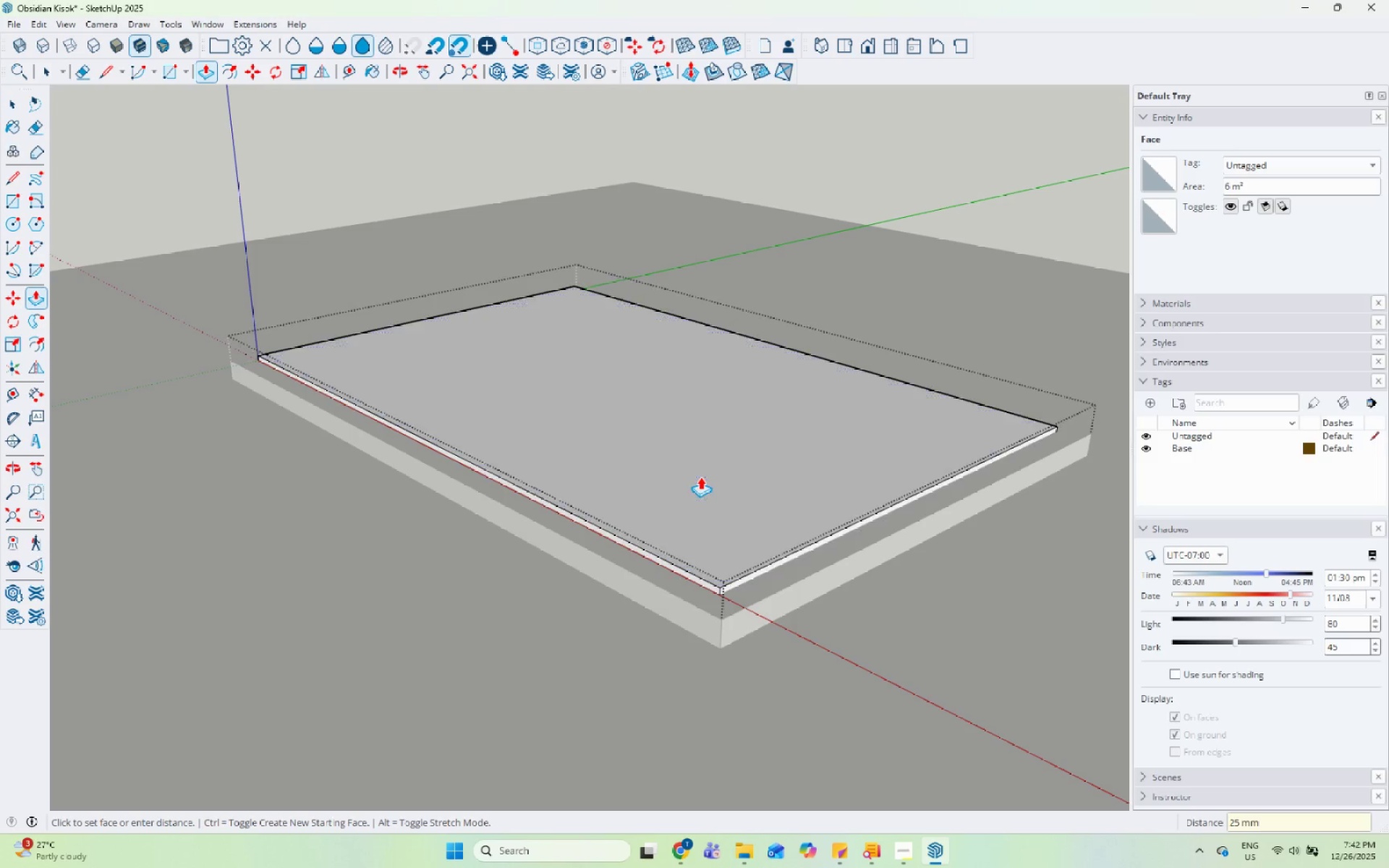 
key(Space)
 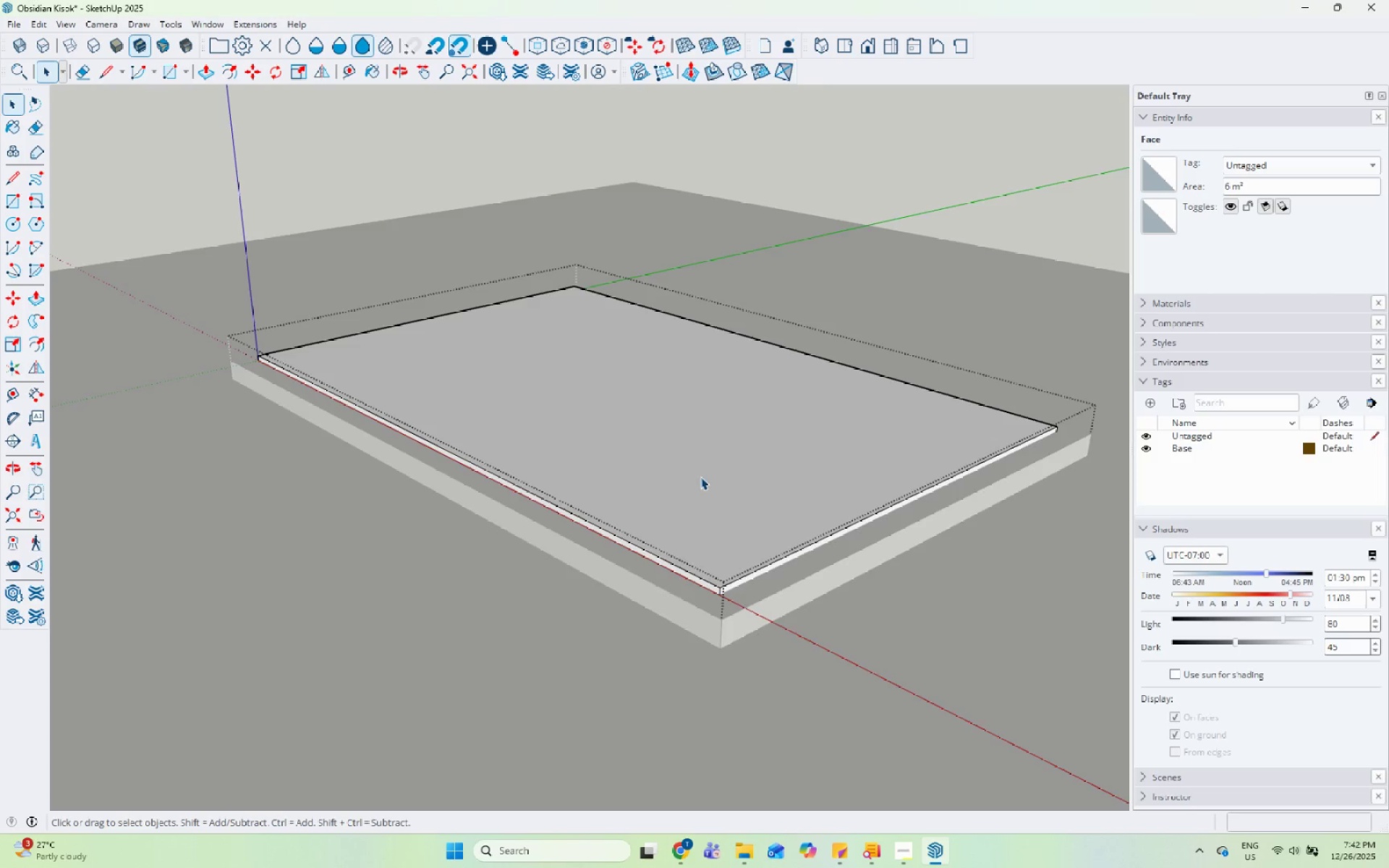 
key(Escape)
 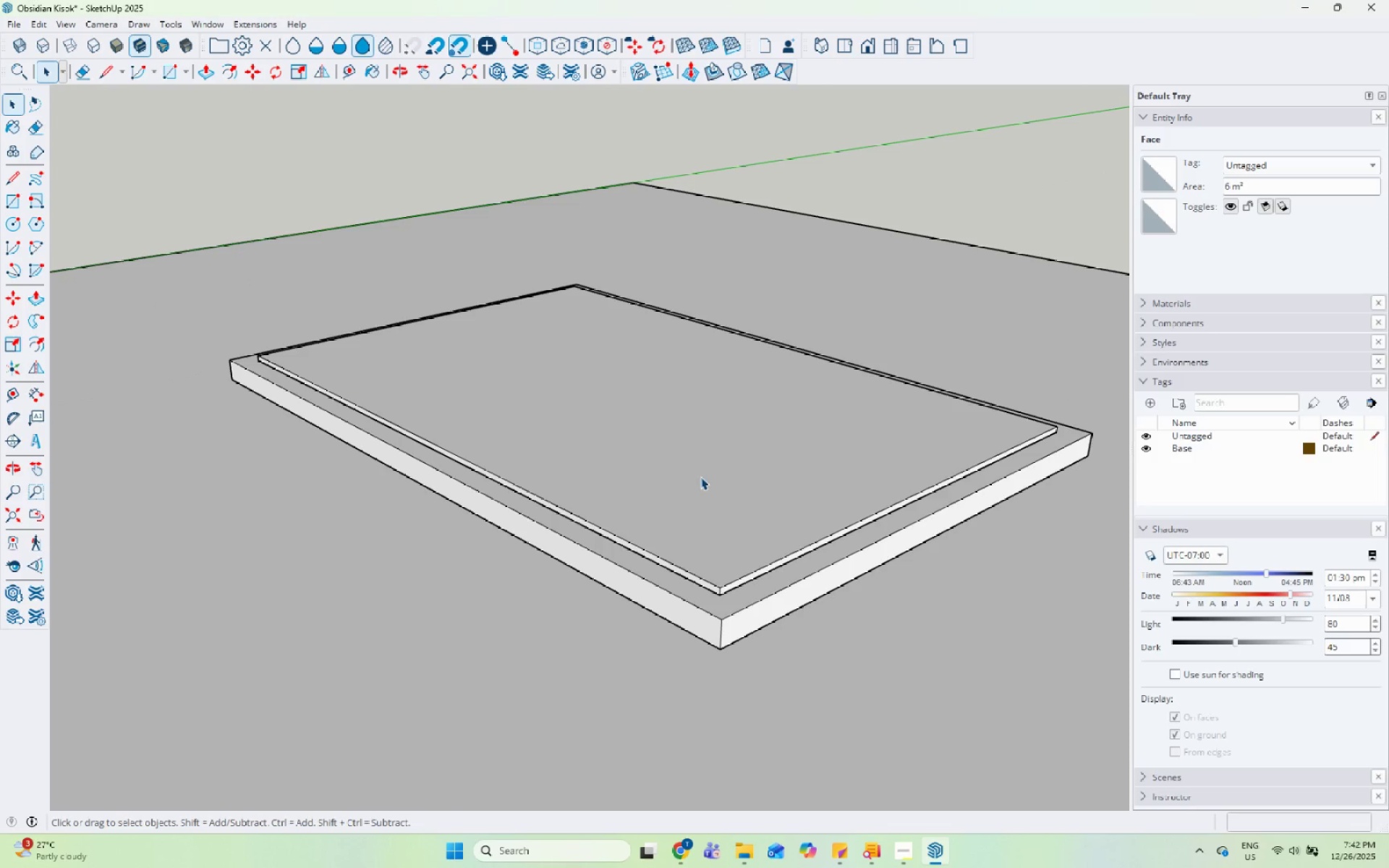 
key(Escape)
 